 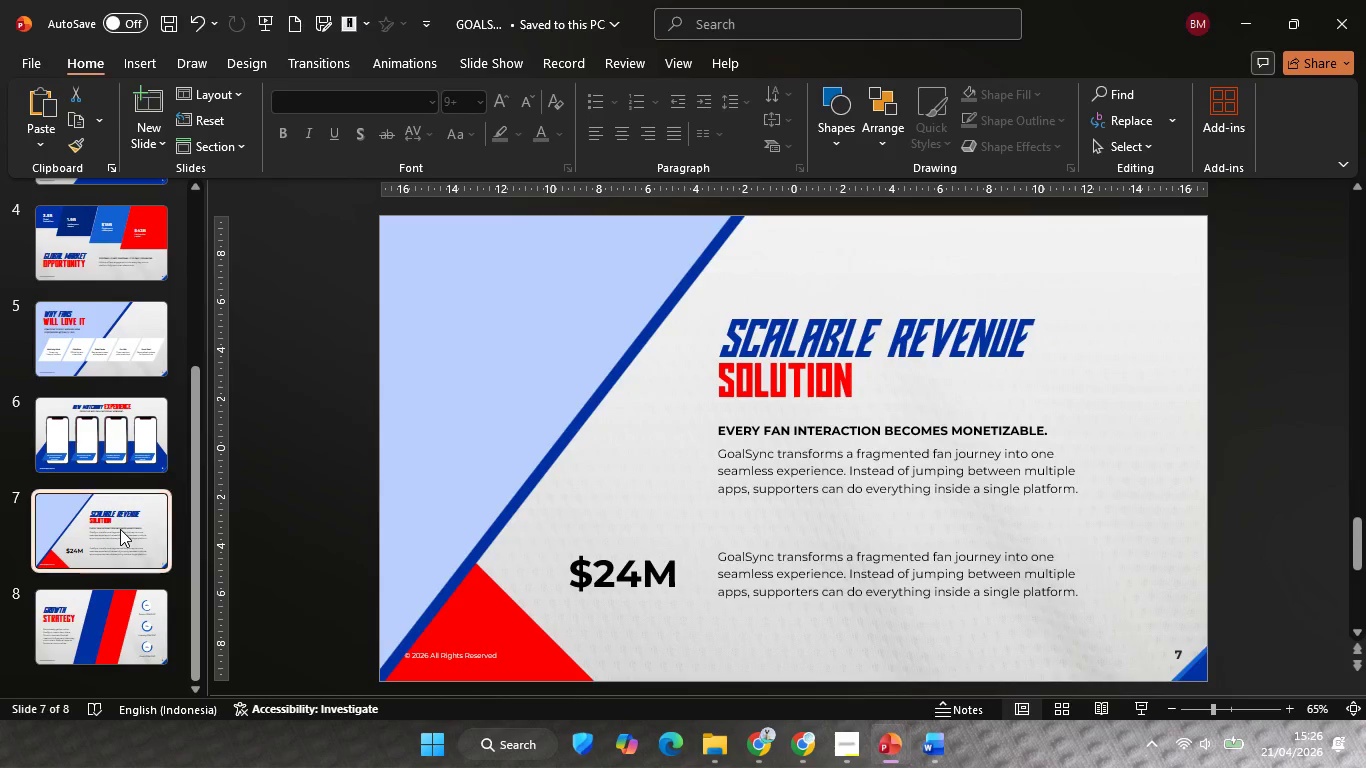 
scroll: coordinate [120, 529], scroll_direction: up, amount: 6.0
 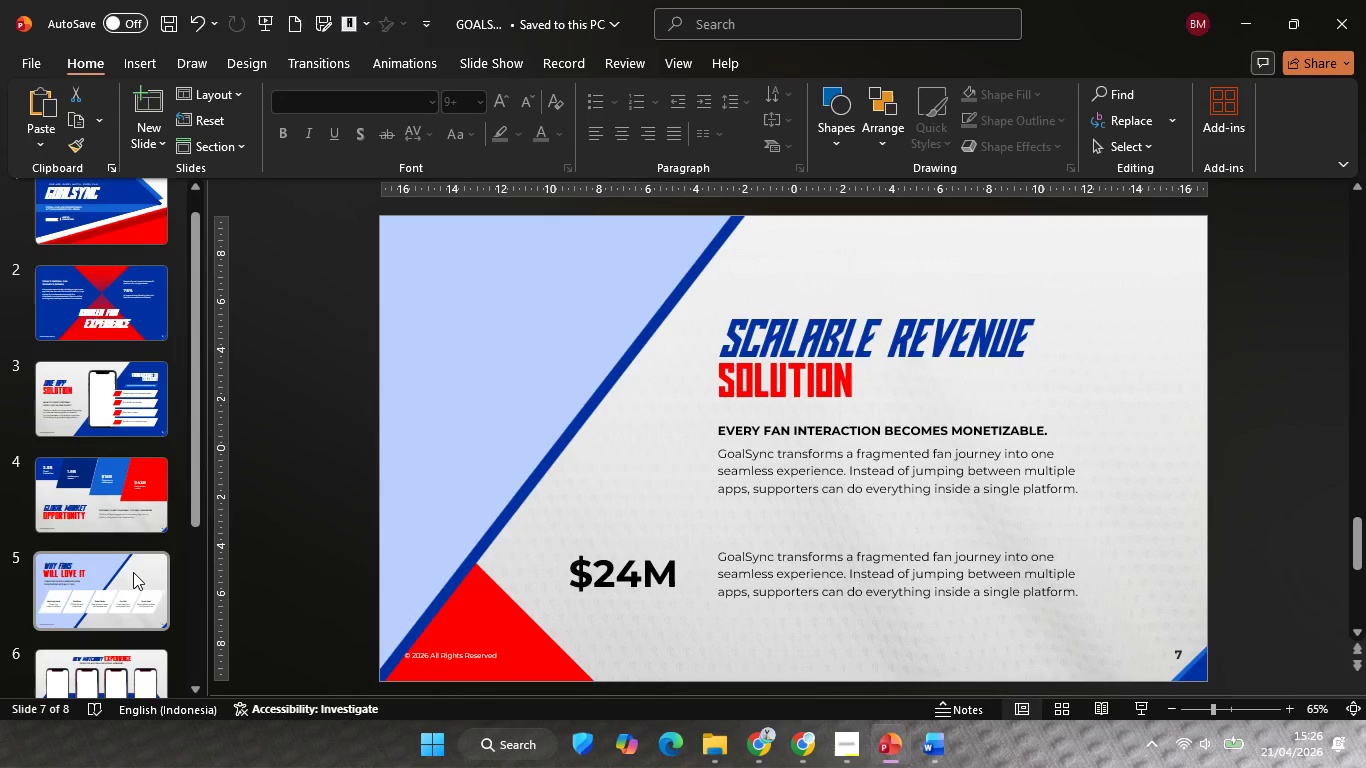 
left_click([133, 572])
 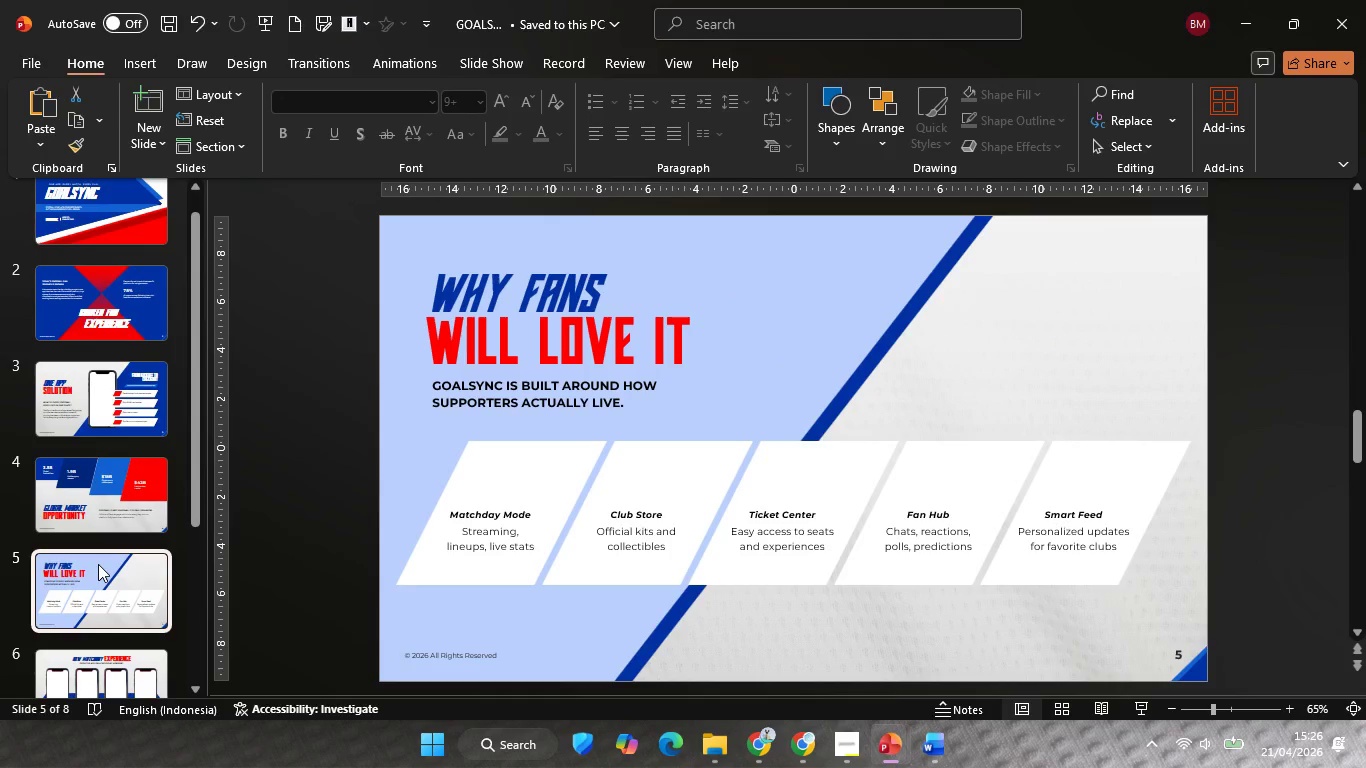 
left_click([116, 508])
 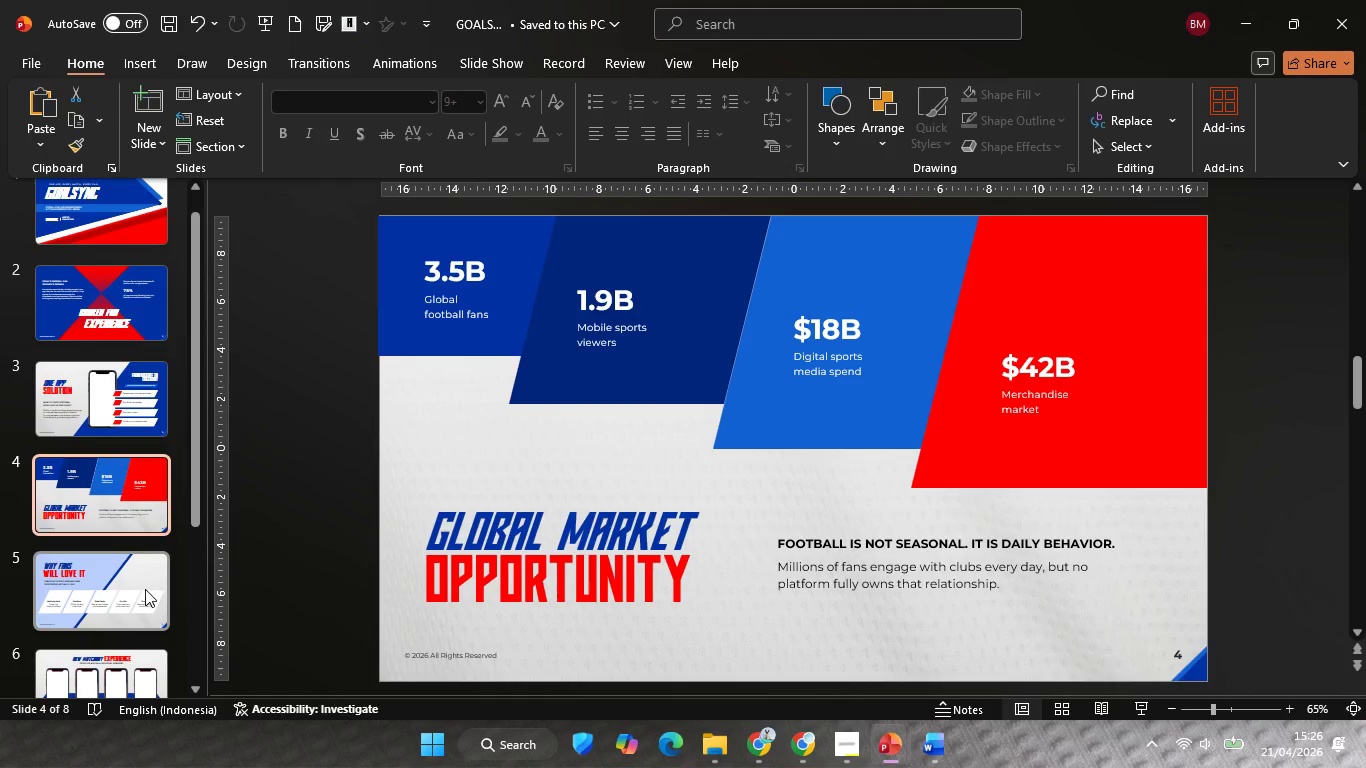 
left_click([145, 589])
 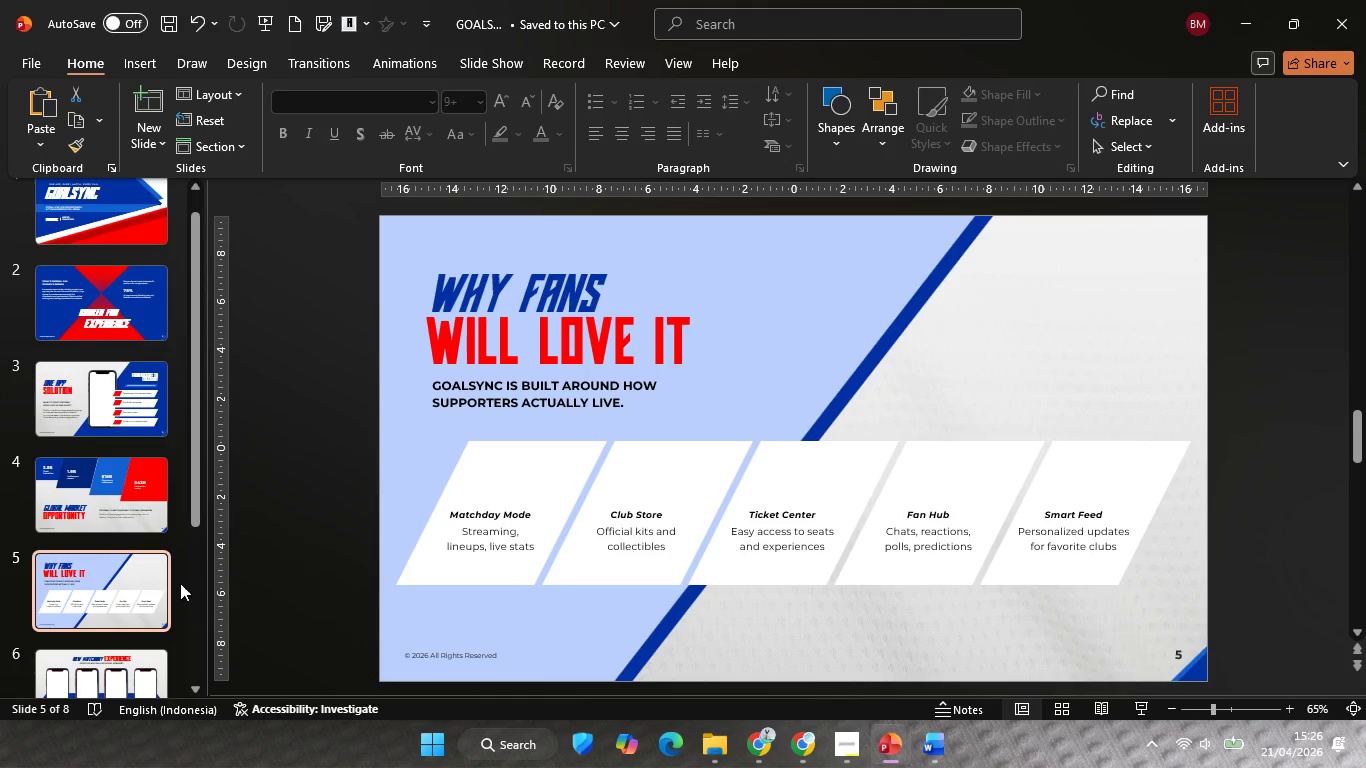 
left_click([110, 486])
 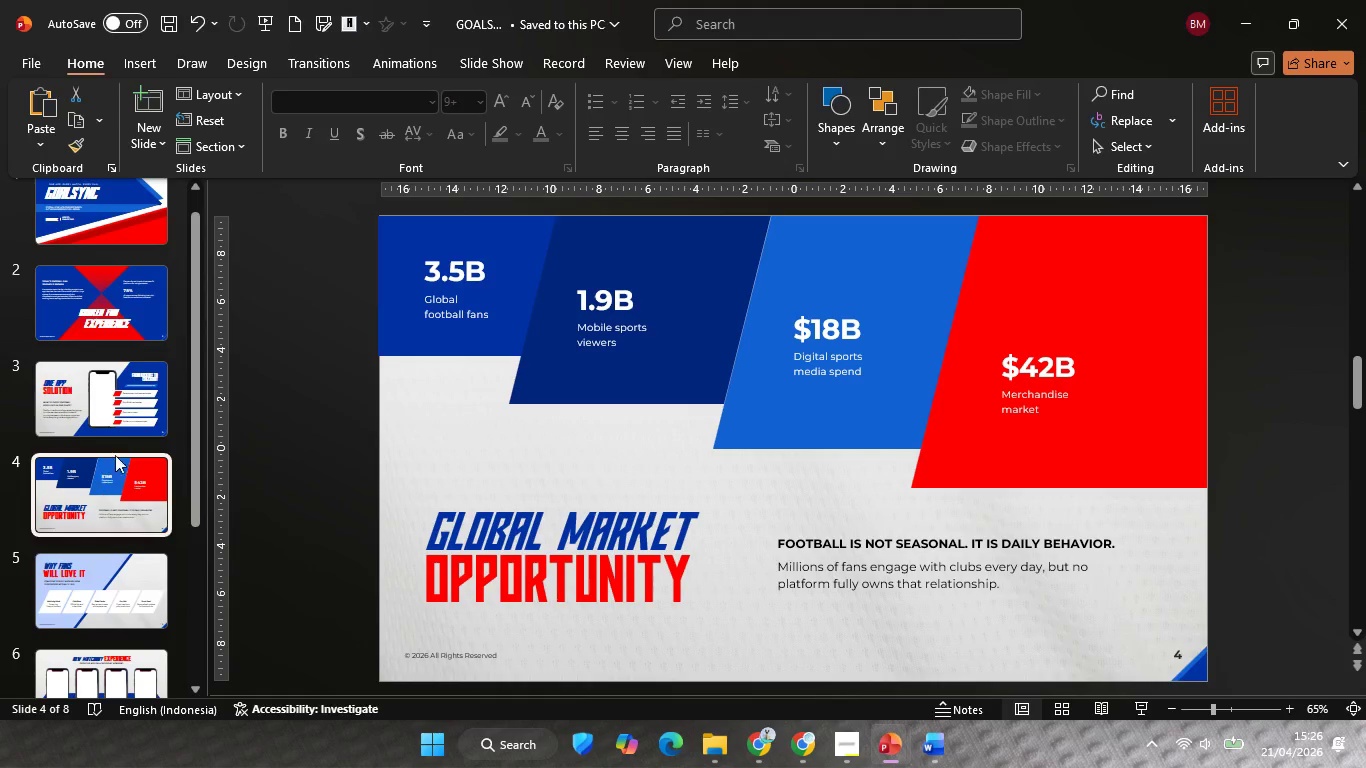 
left_click([111, 423])
 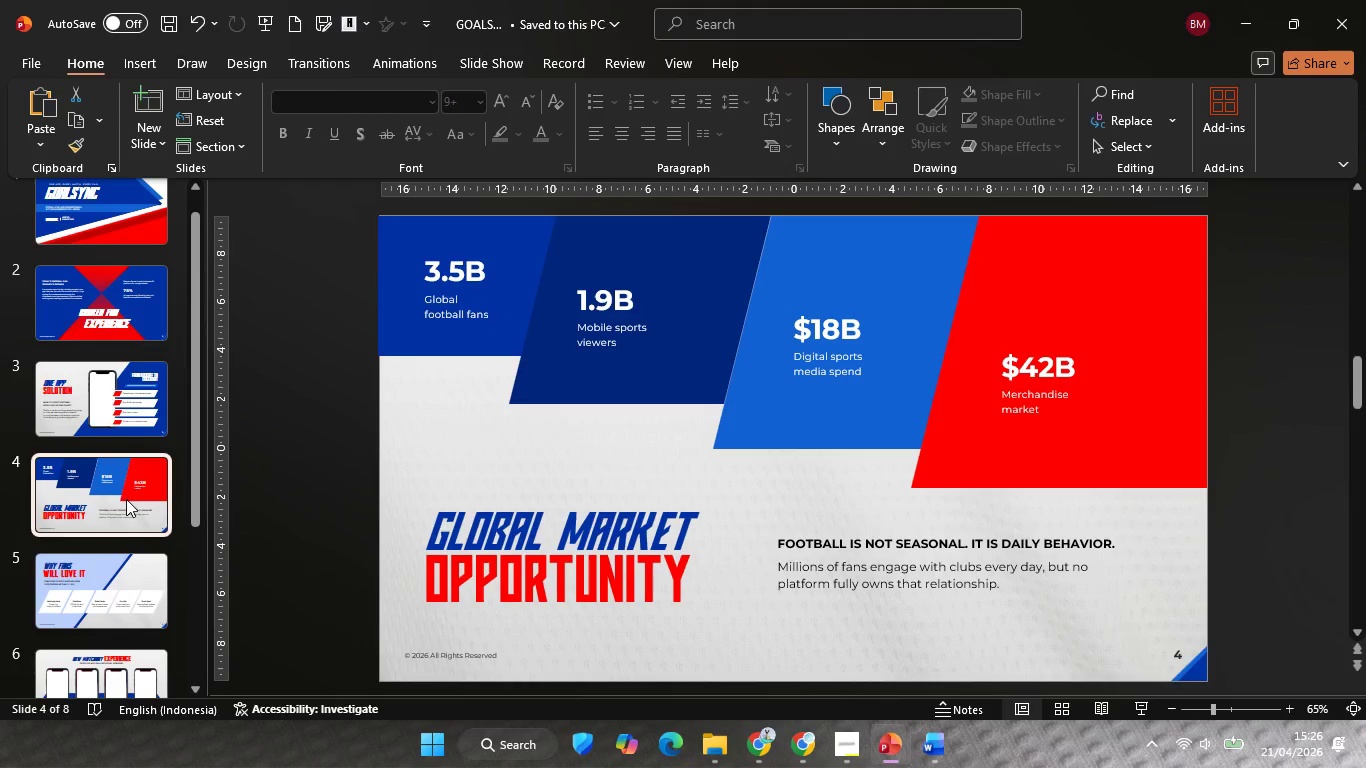 
left_click([117, 486])
 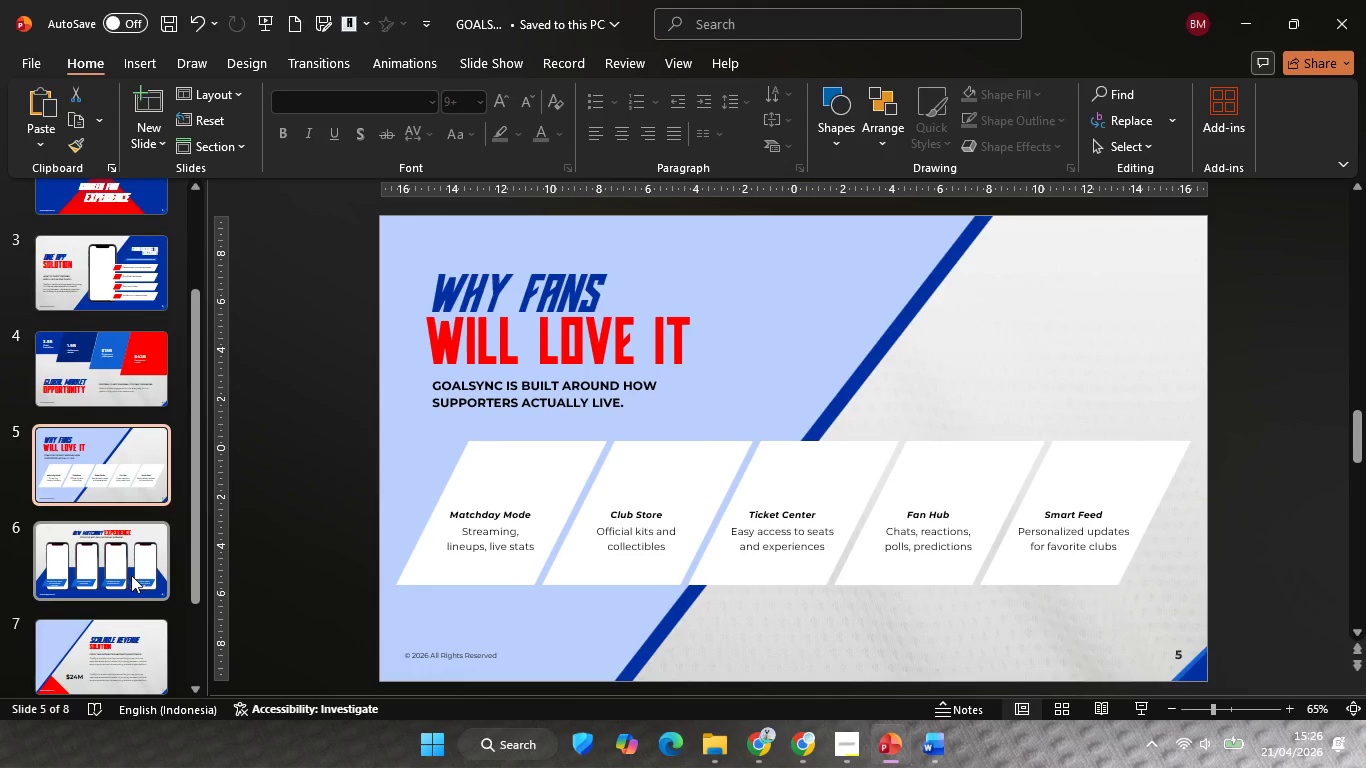 
scroll: coordinate [128, 499], scroll_direction: down, amount: 2.0
 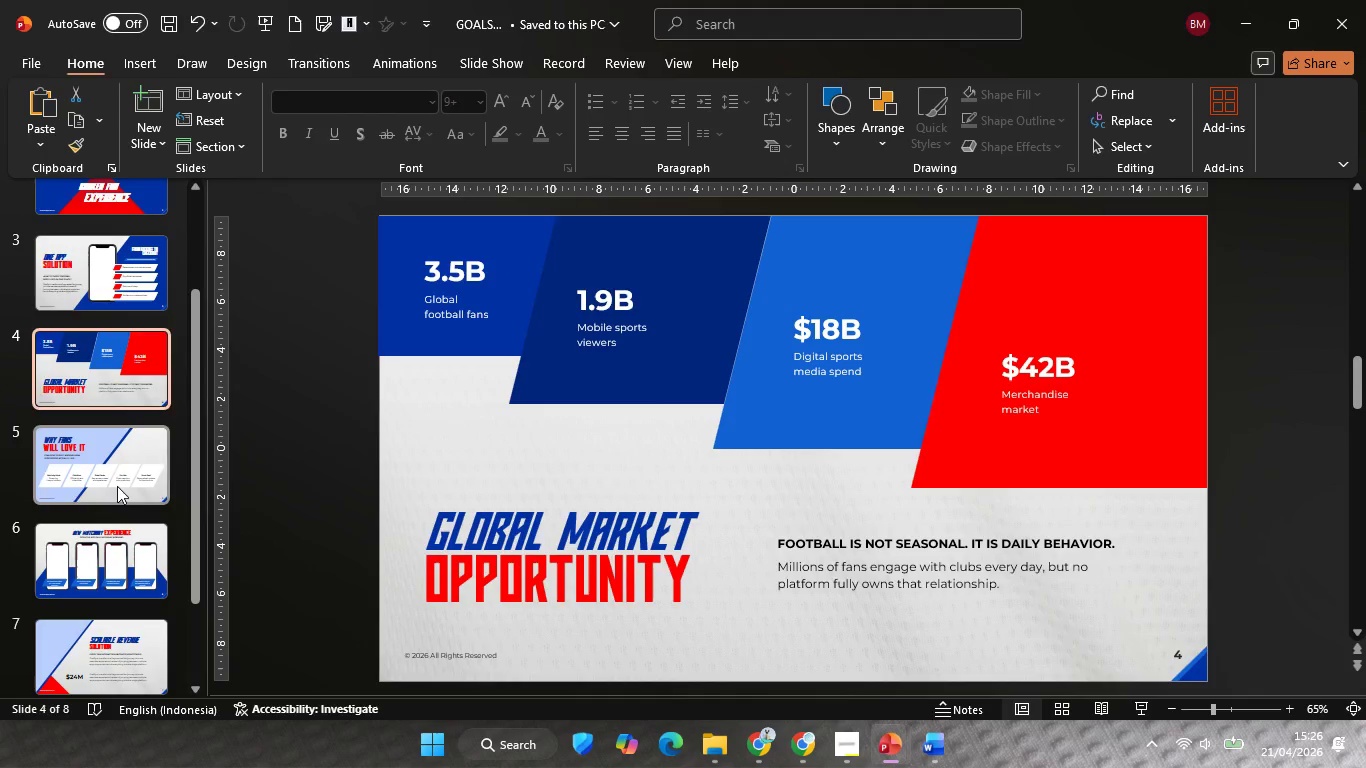 
left_click([123, 575])
 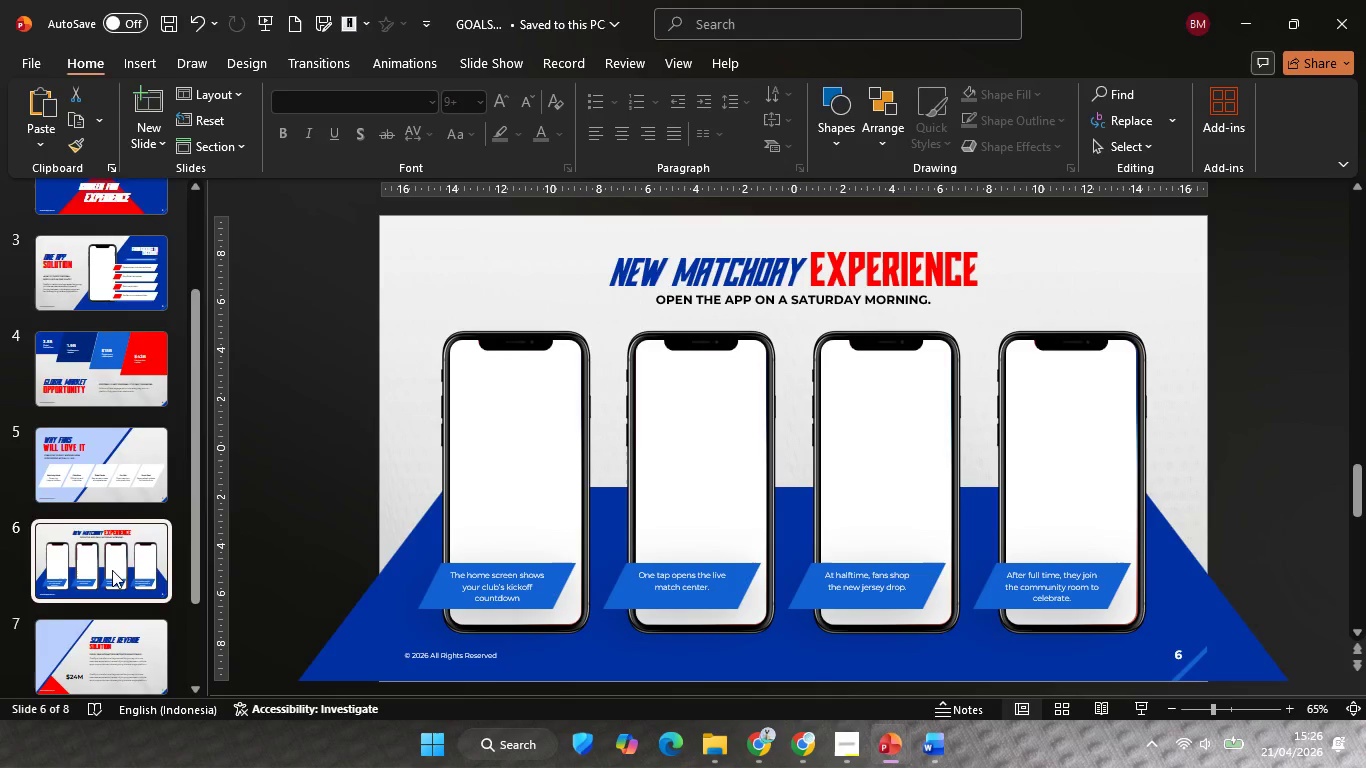 
left_click([105, 549])
 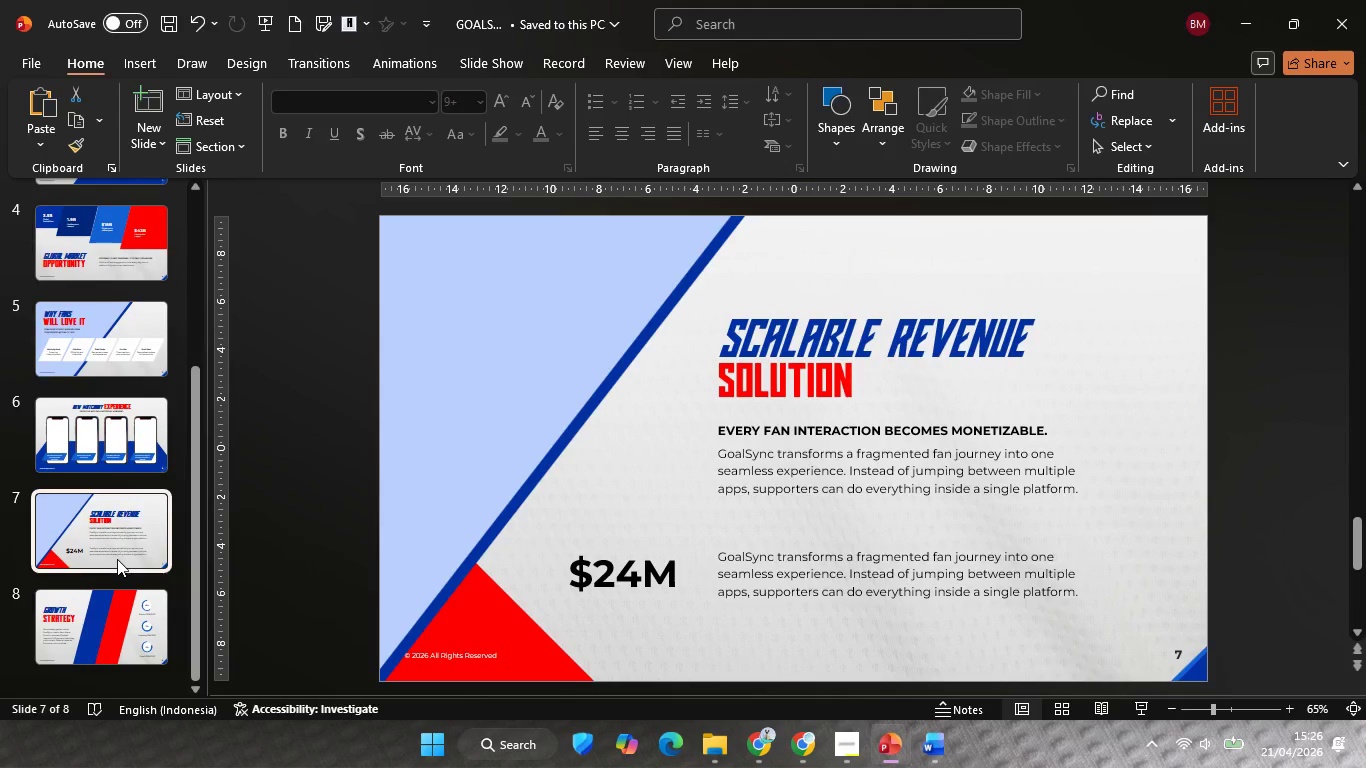 
scroll: coordinate [117, 559], scroll_direction: down, amount: 6.0
 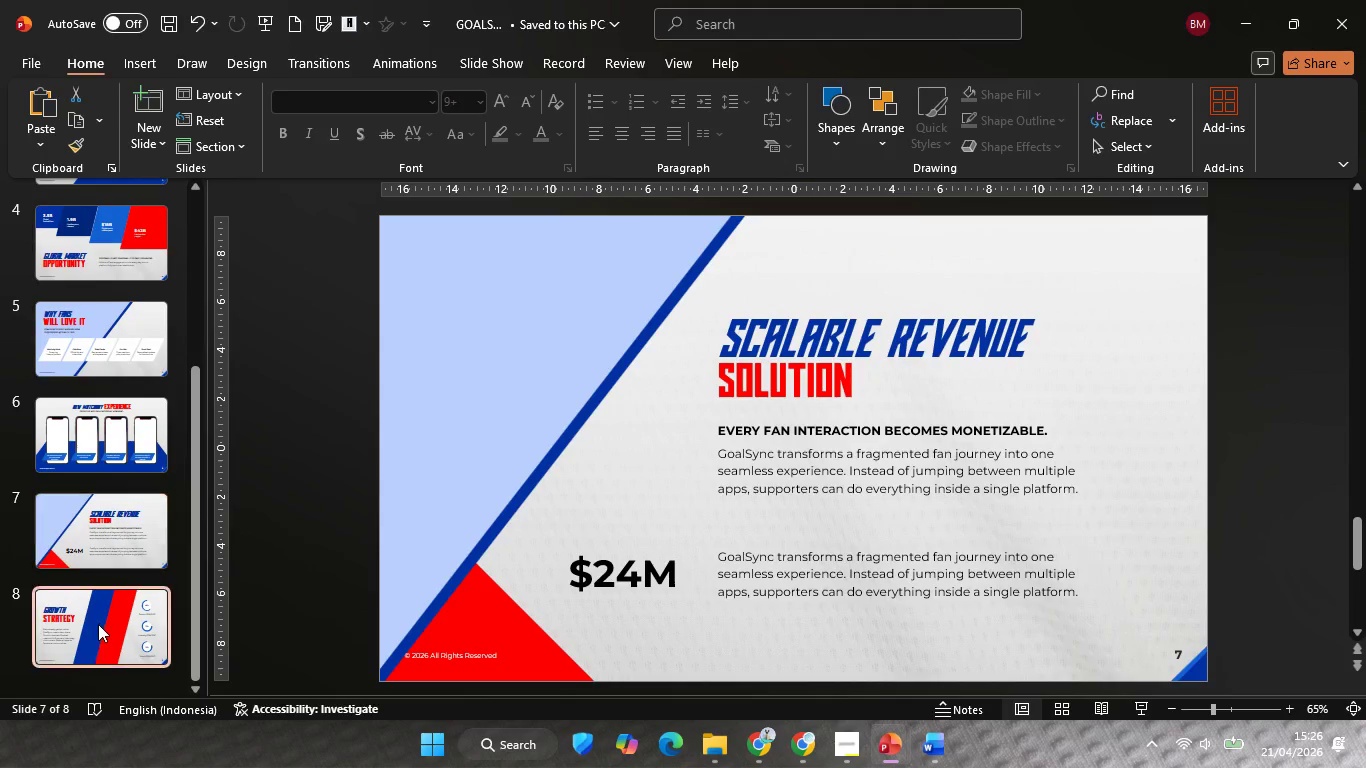 
left_click([98, 624])
 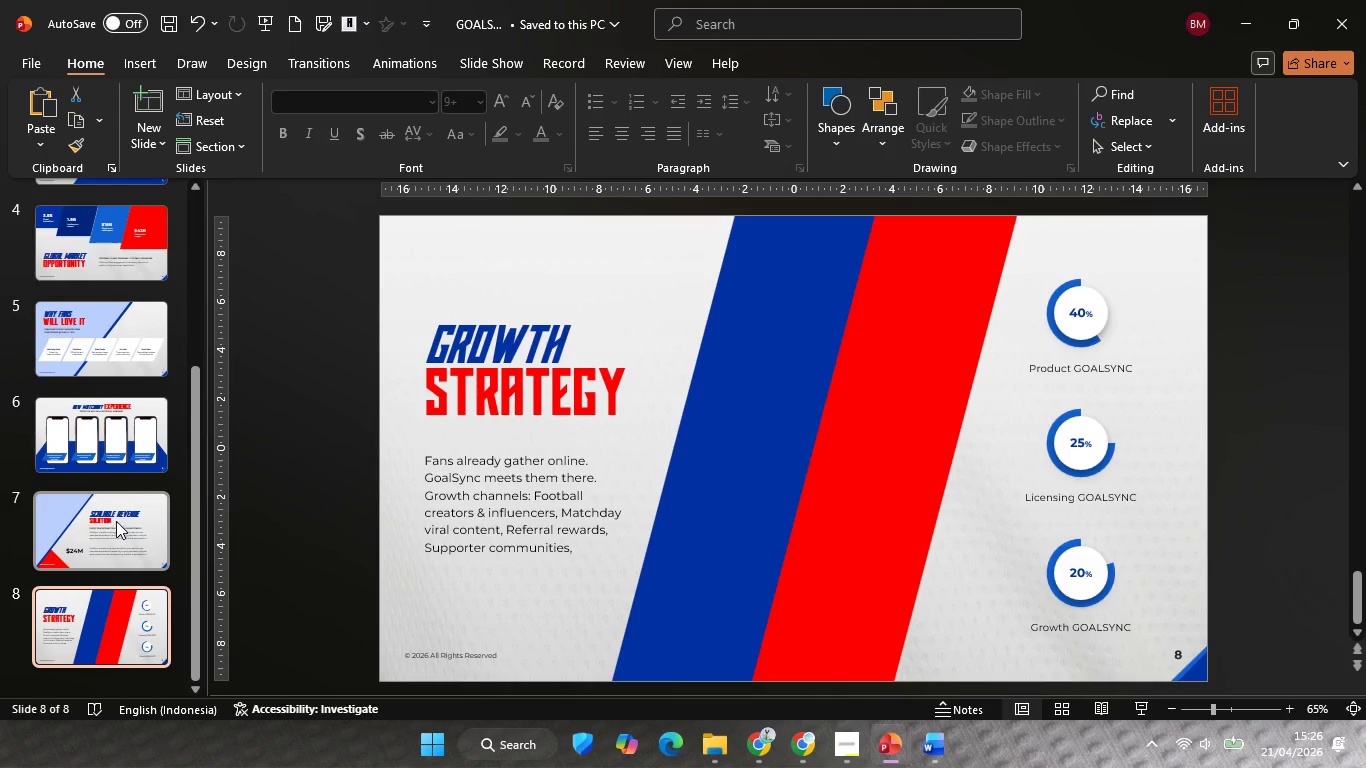 
scroll: coordinate [116, 521], scroll_direction: up, amount: 11.0
 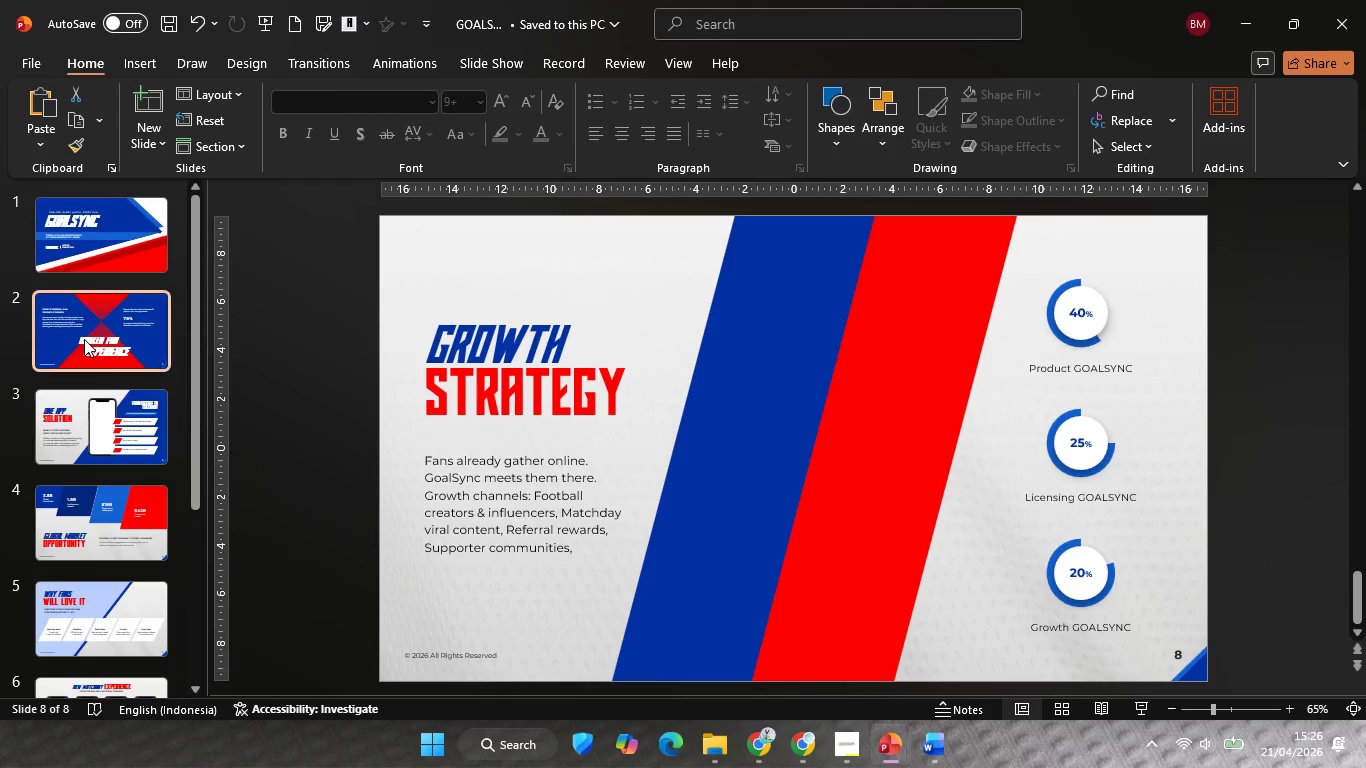 
left_click([84, 339])
 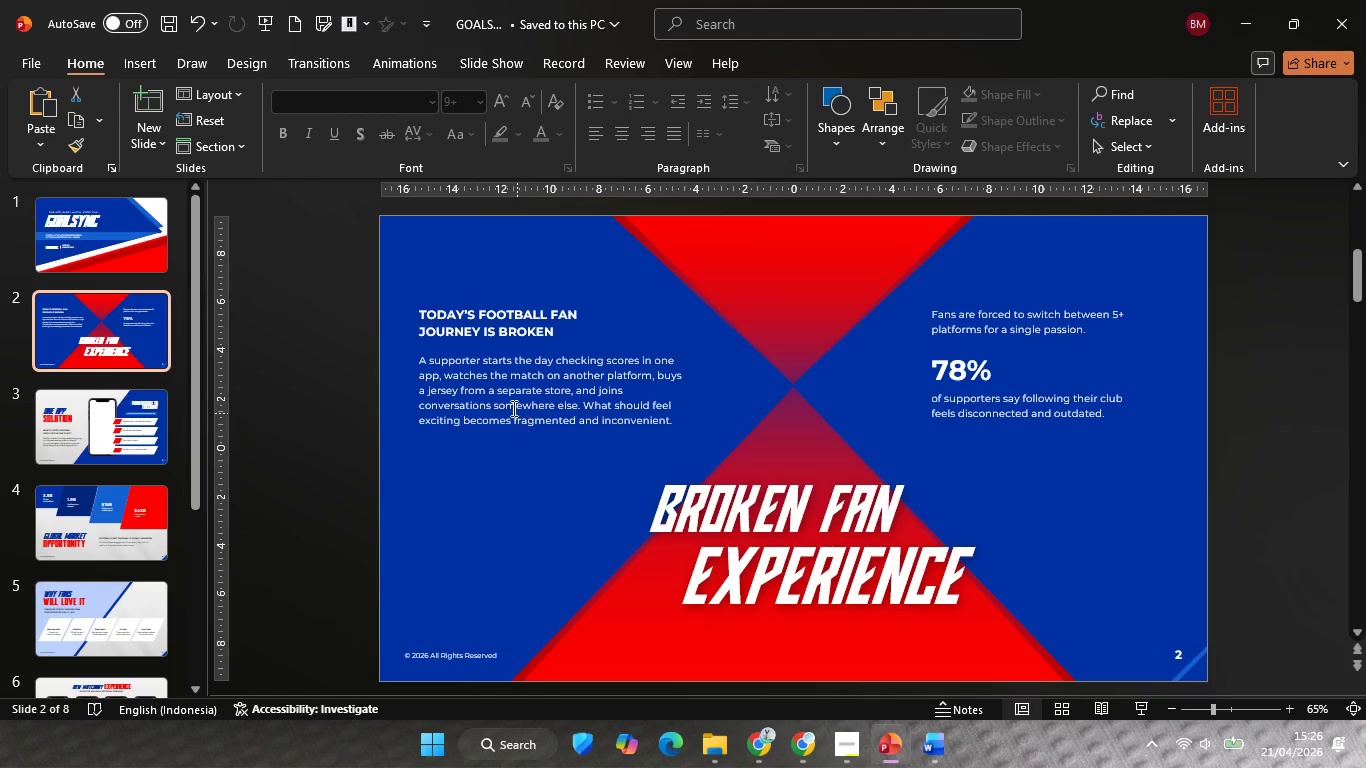 
left_click([512, 407])
 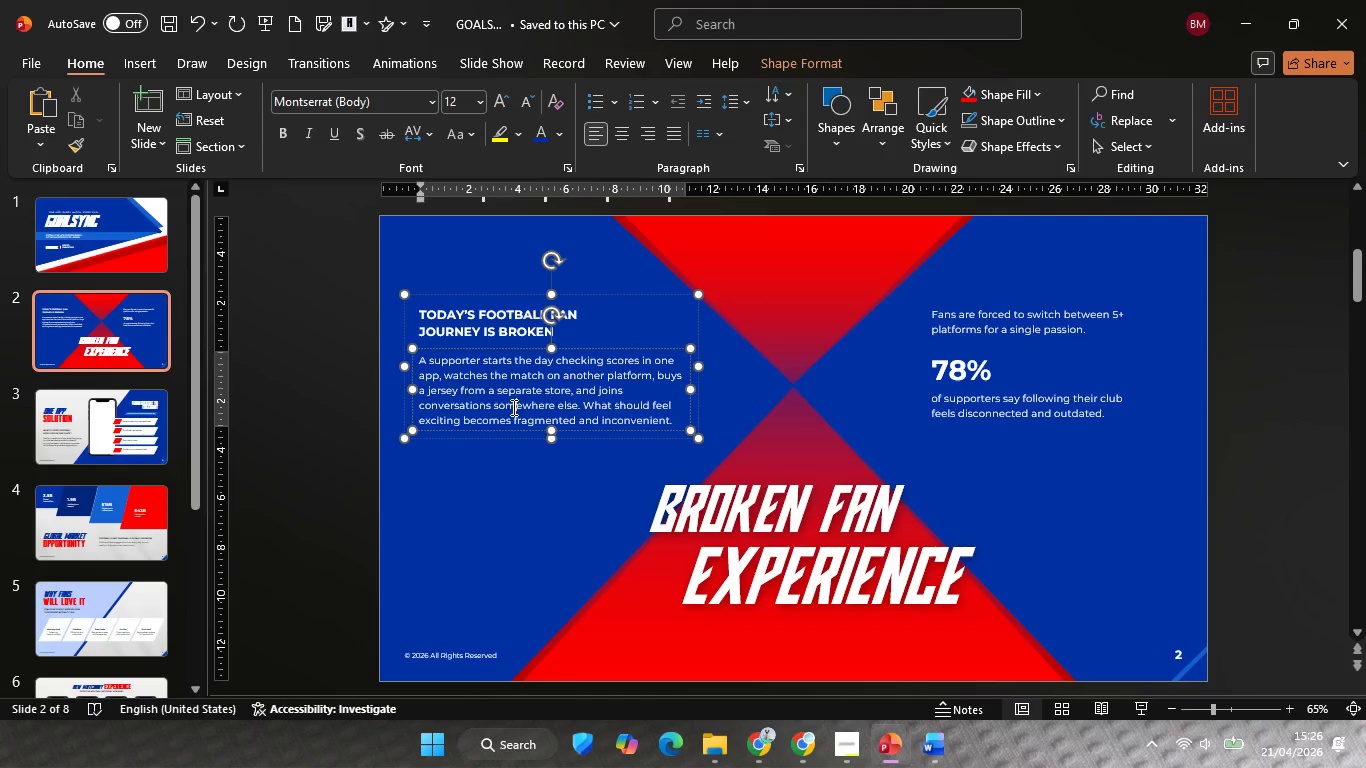 
key(Control+A)
 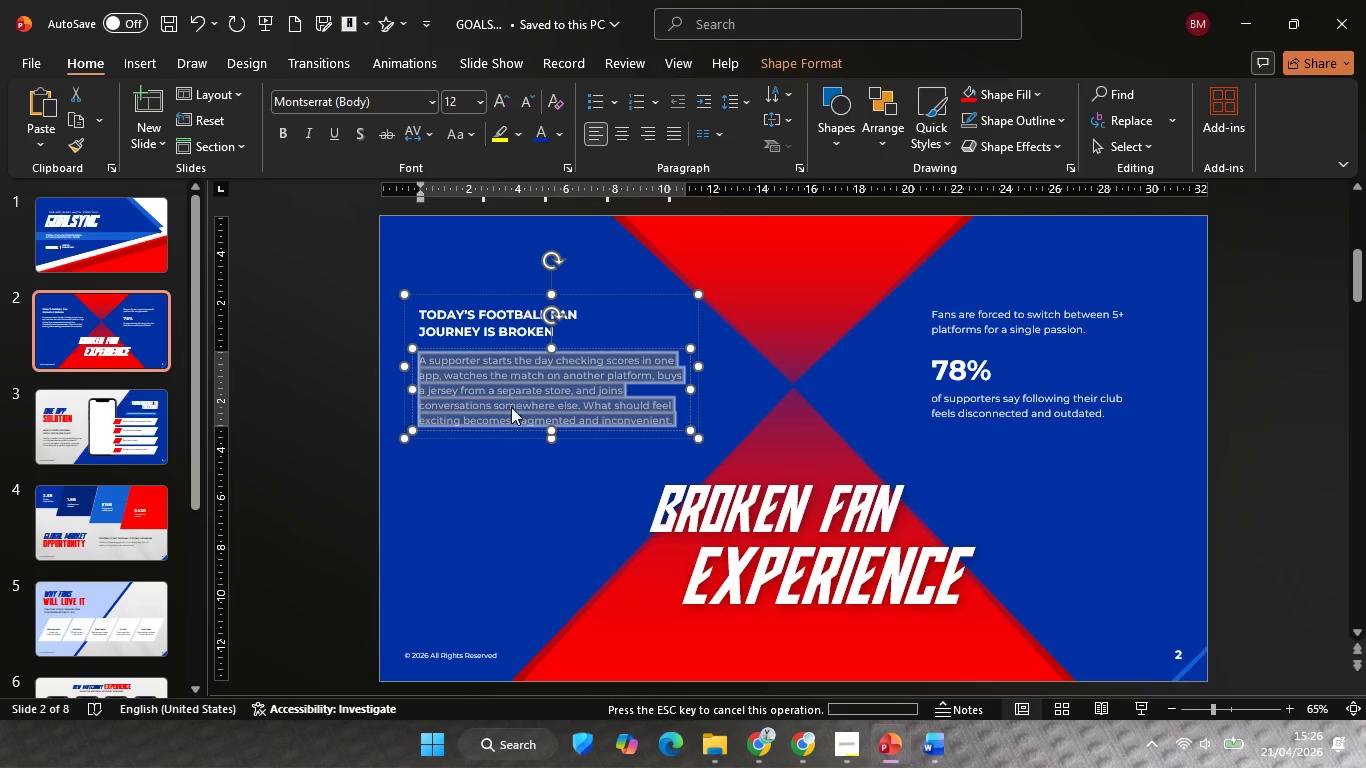 
key(Control+C)
 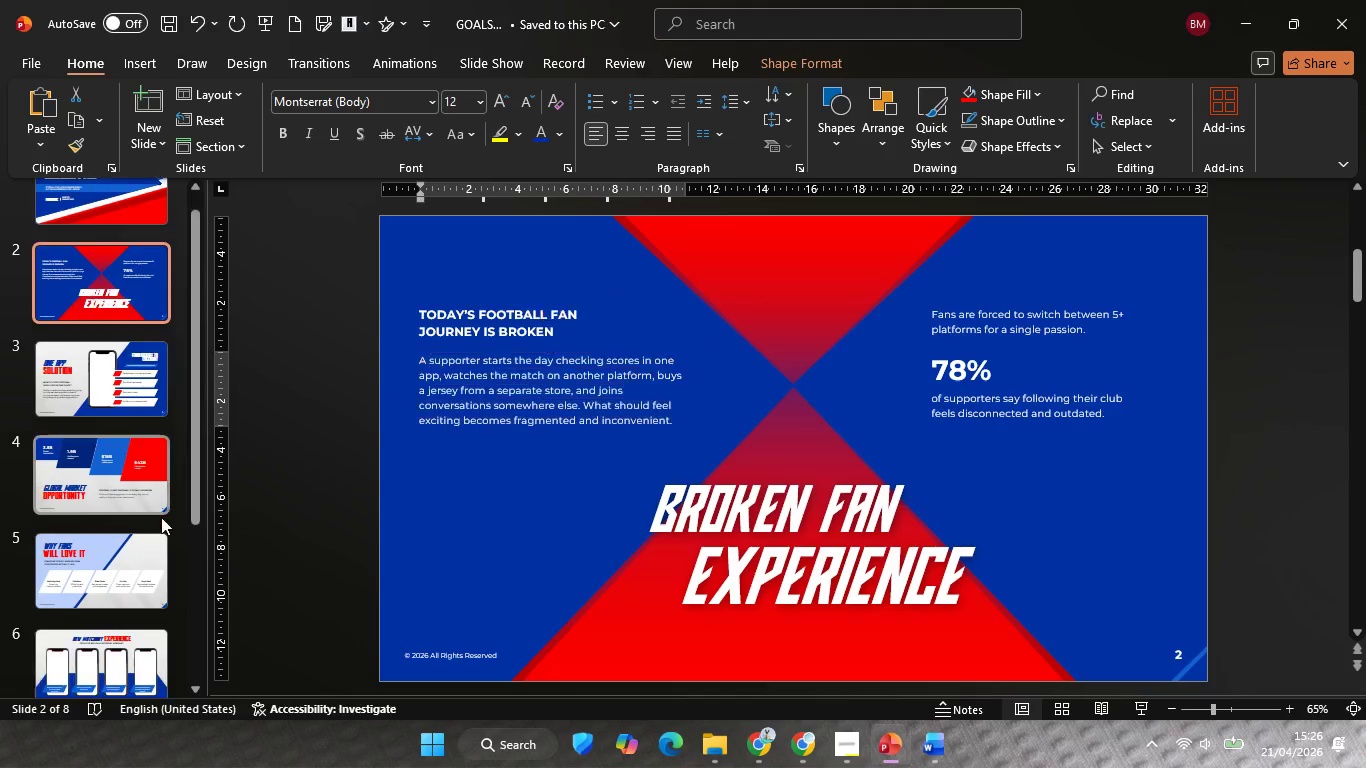 
left_click([127, 631])
 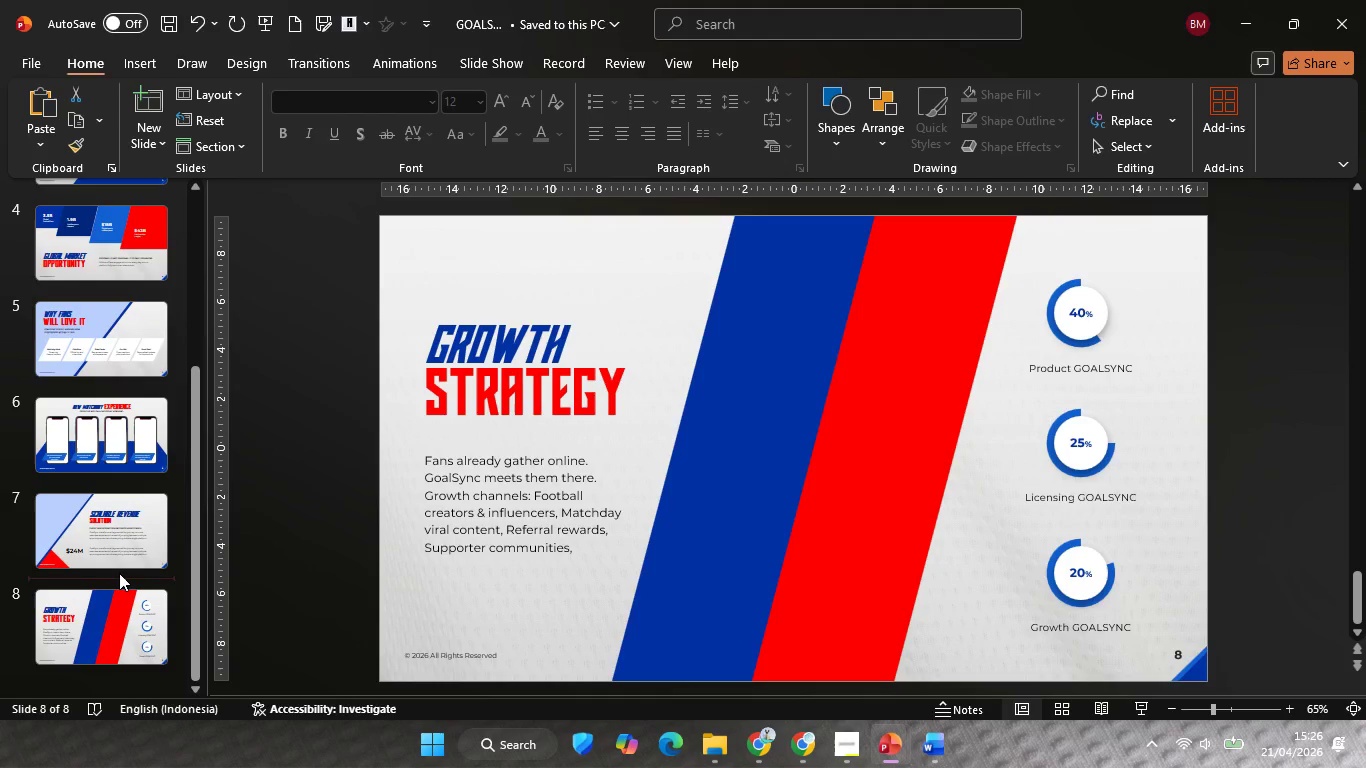 
scroll: coordinate [161, 517], scroll_direction: down, amount: 9.0
 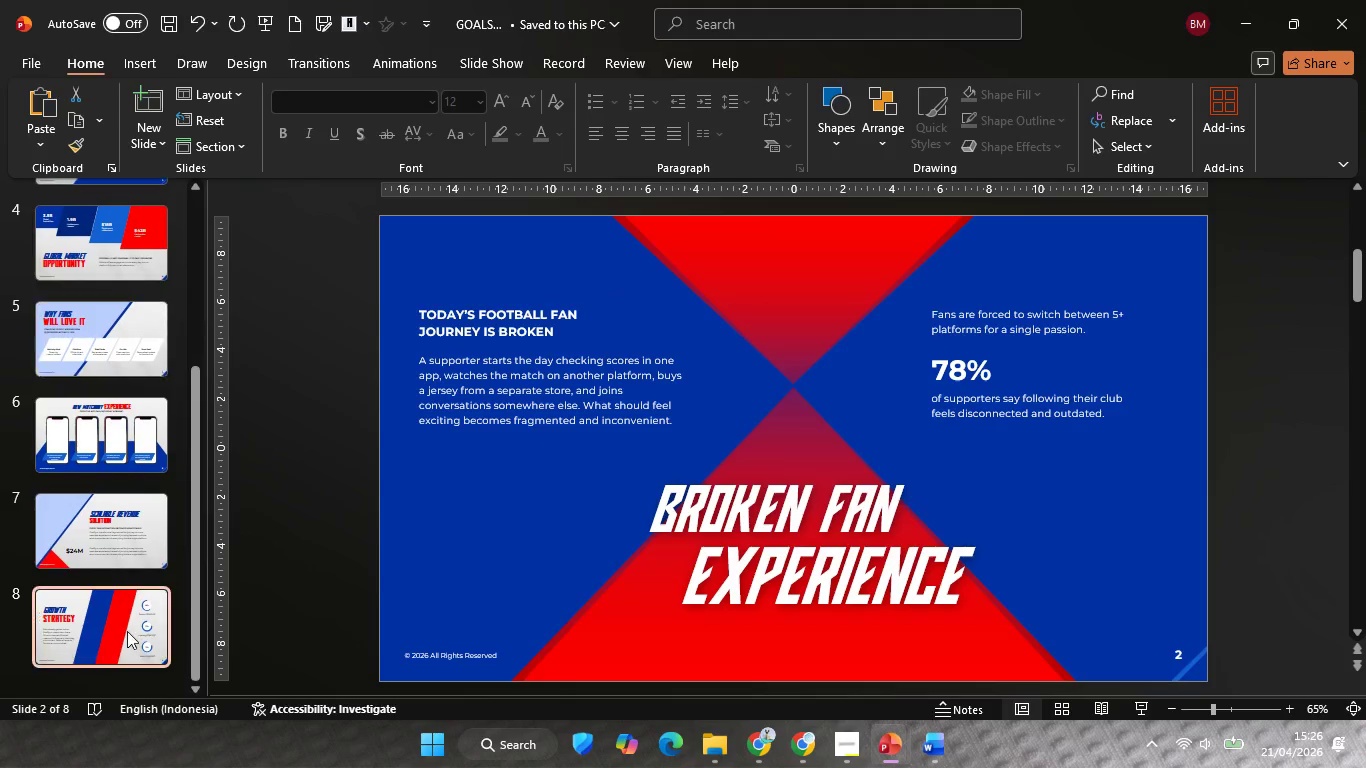 
left_click([119, 573])
 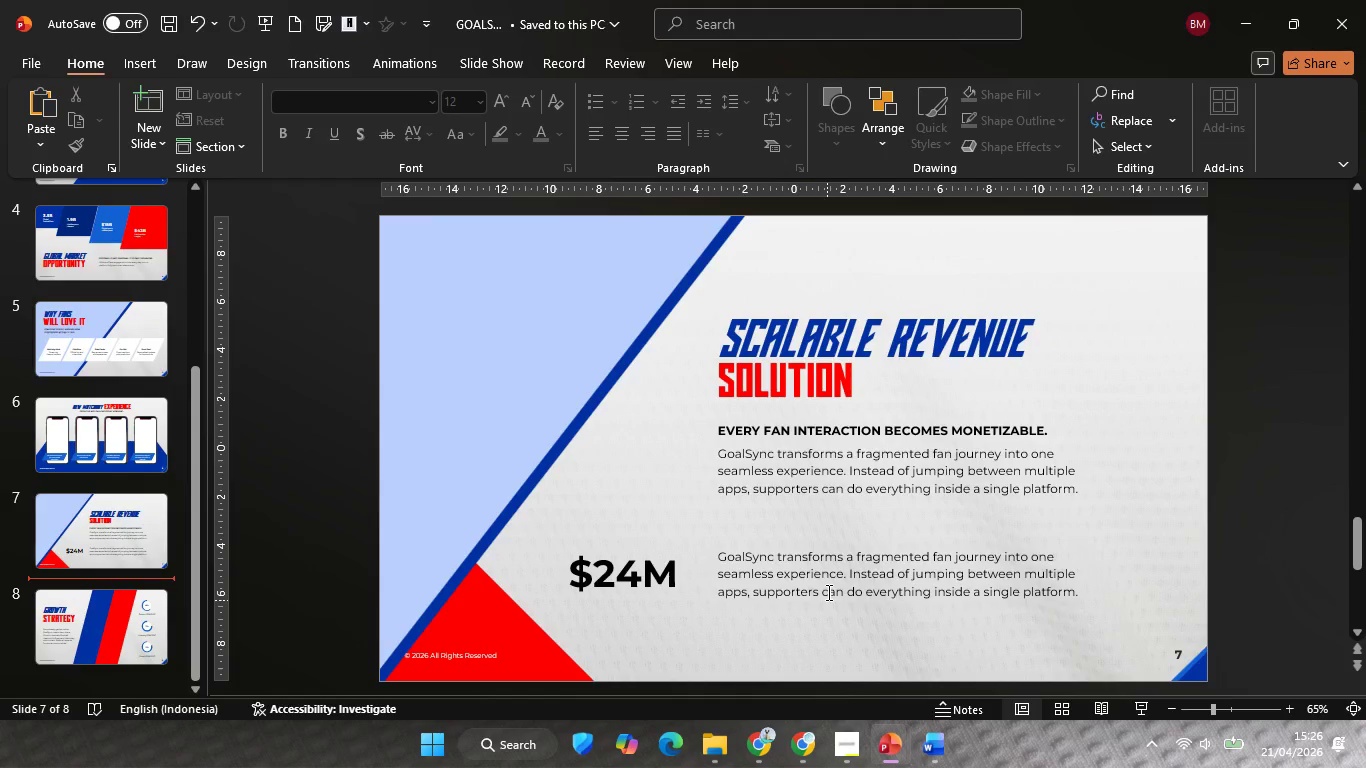 
left_click([827, 578])
 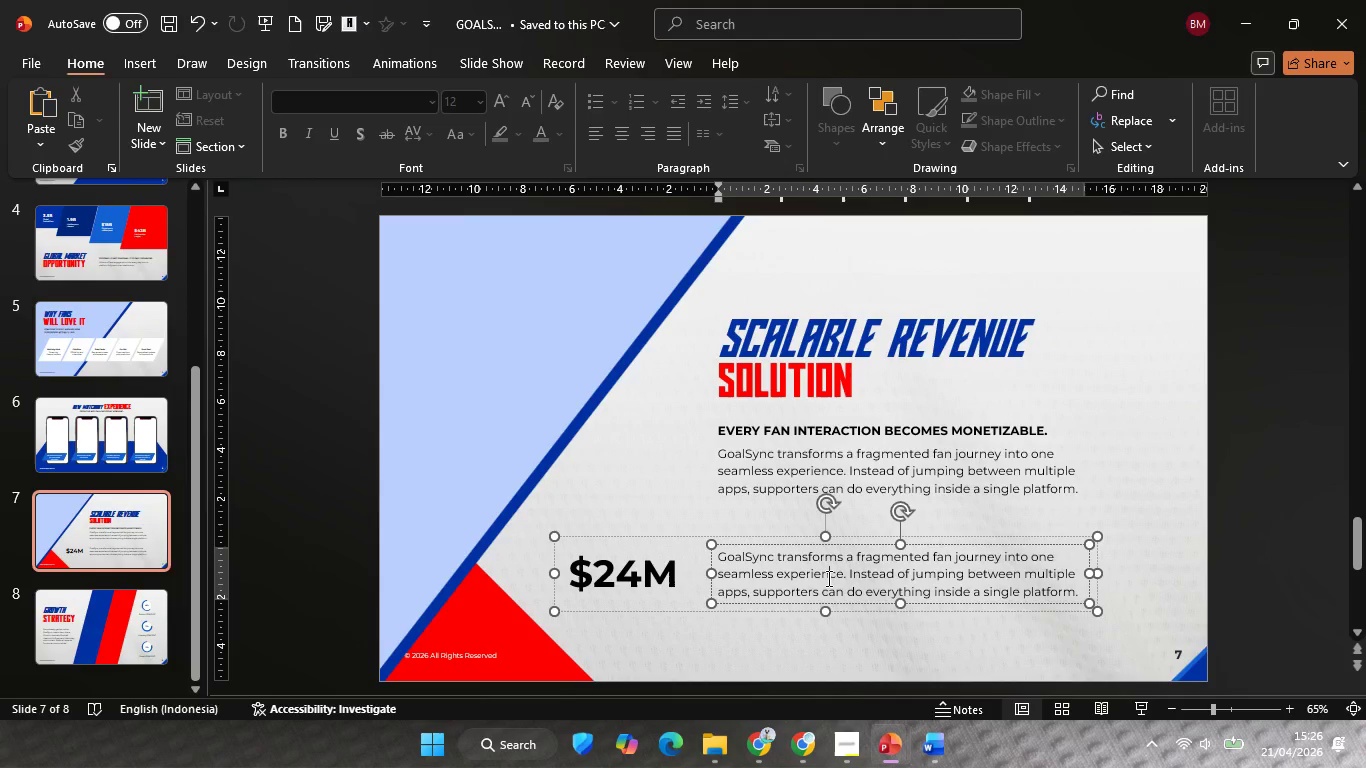 
key(Control+ControlLeft)
 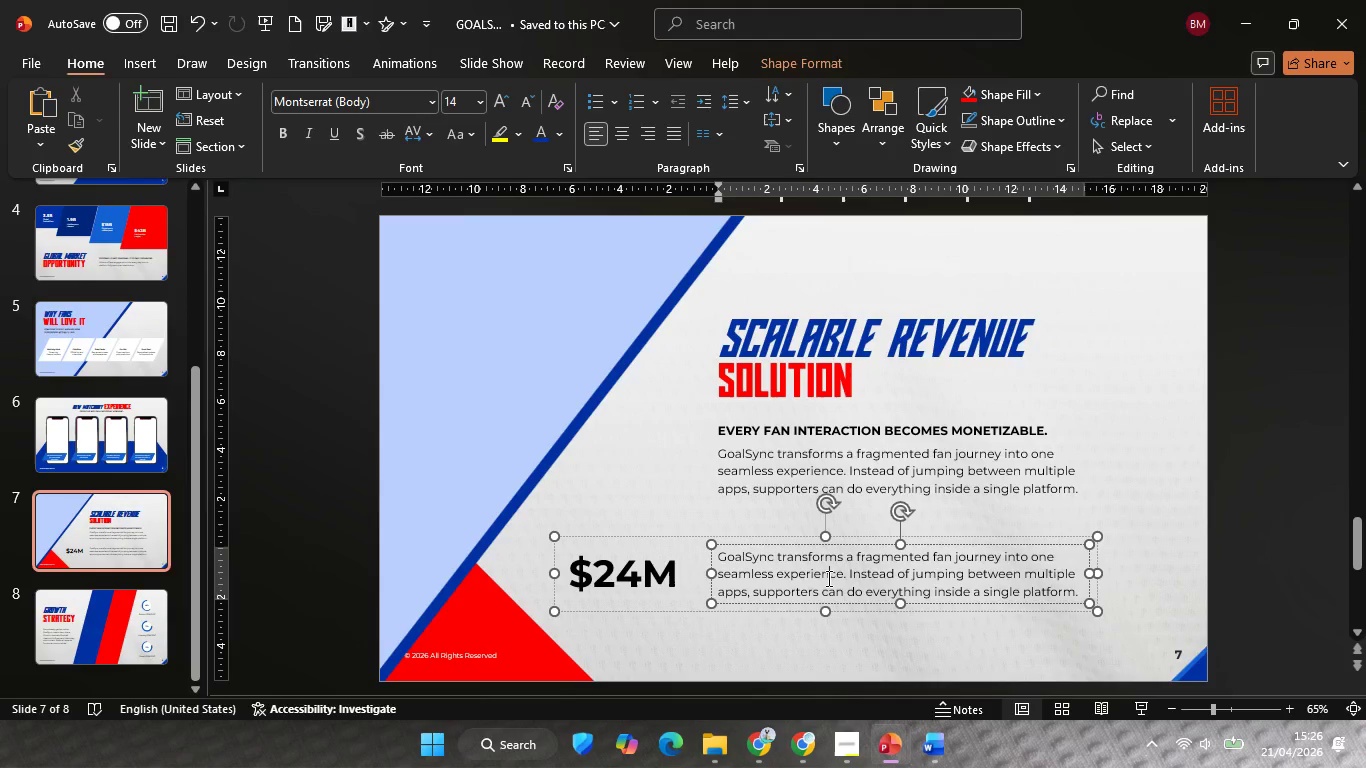 
key(Control+A)
 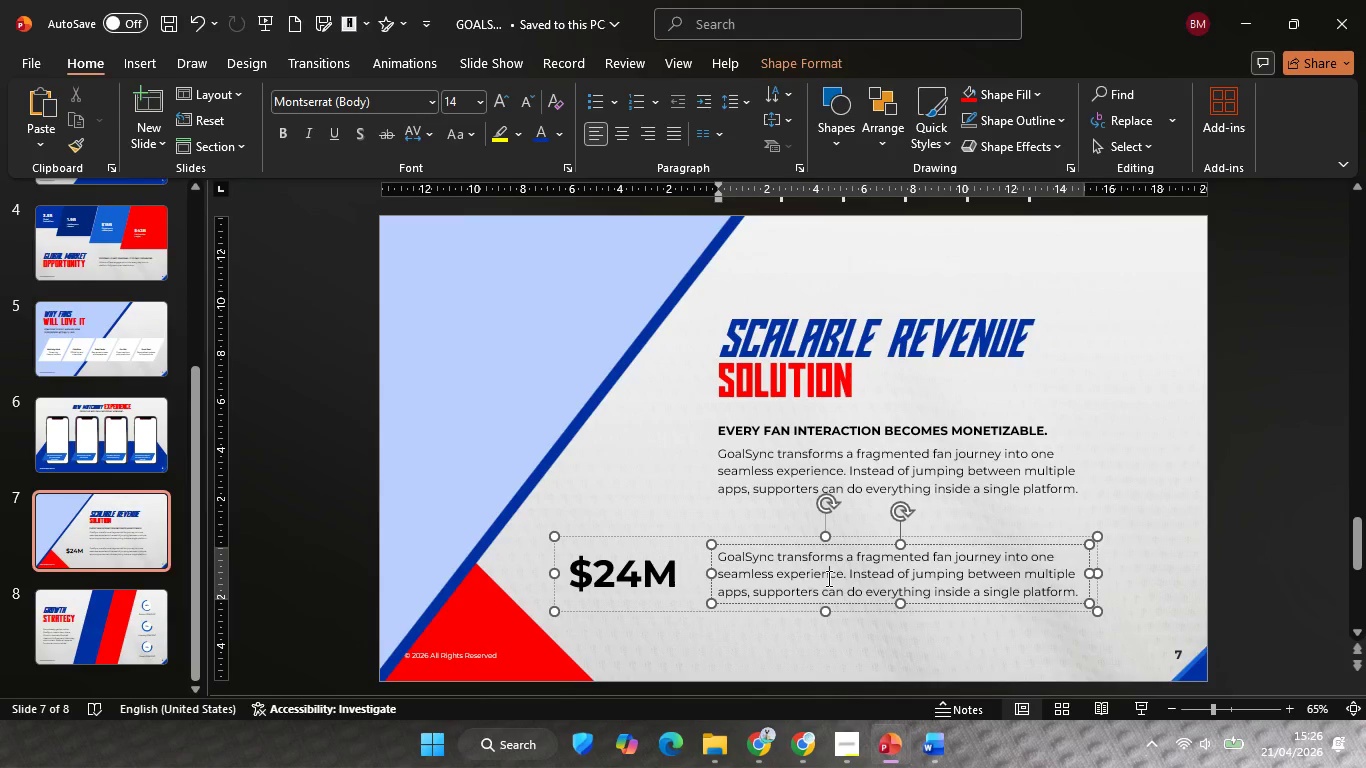 
right_click([827, 578])
 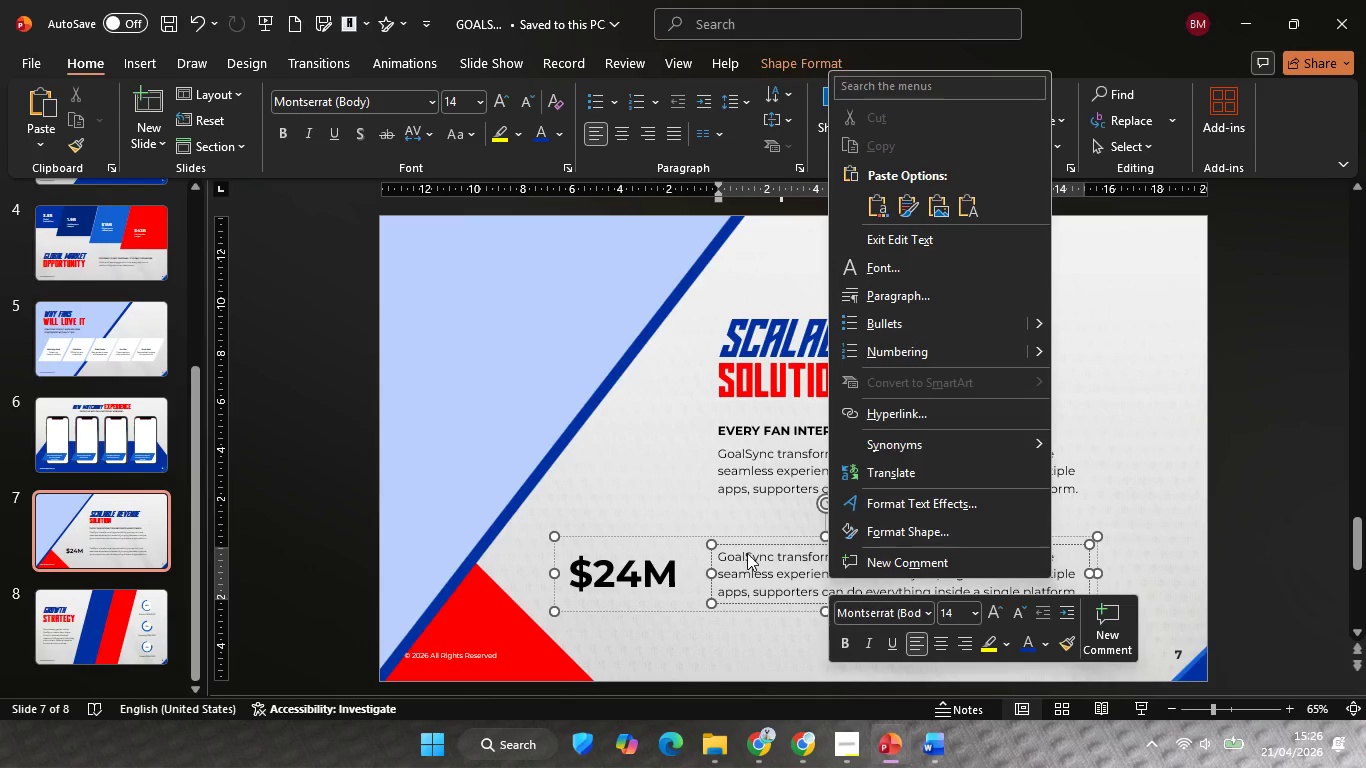 
left_click([747, 553])
 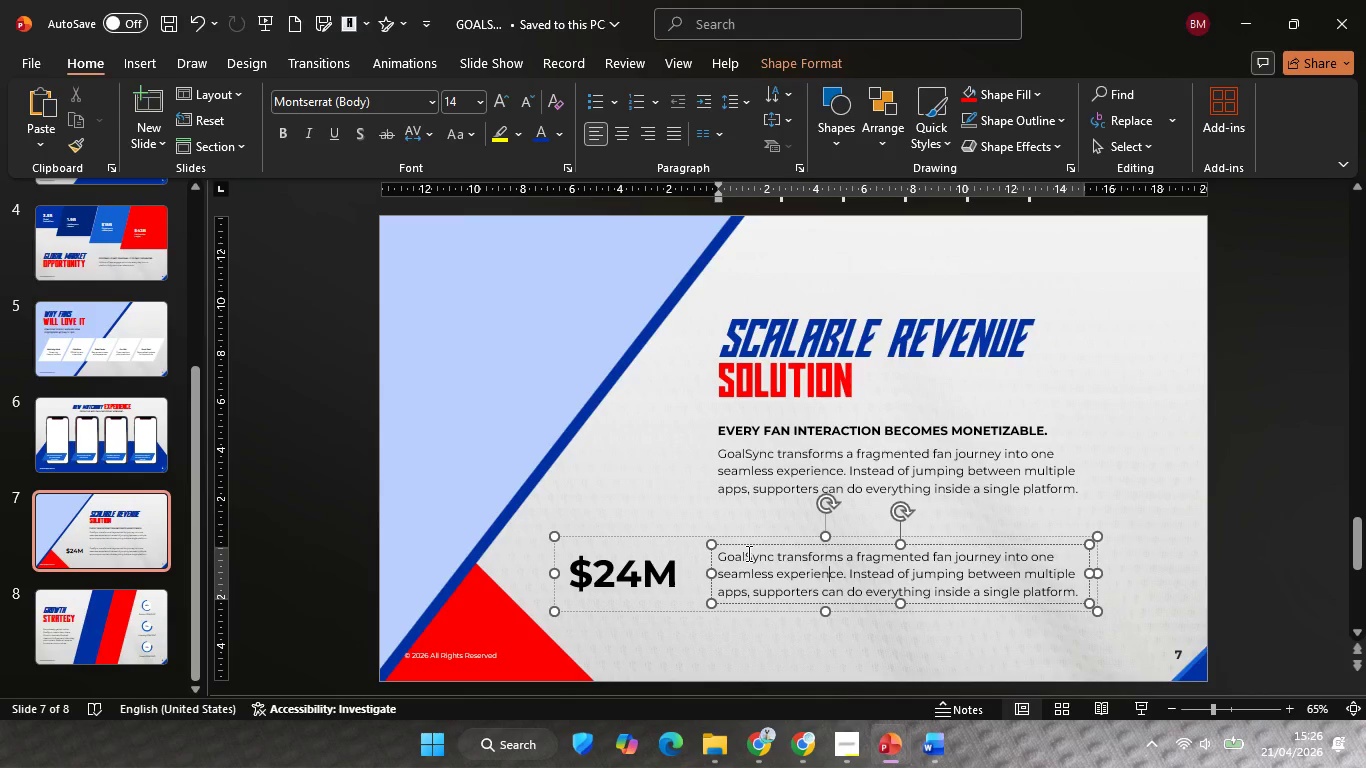 
key(Control+ControlLeft)
 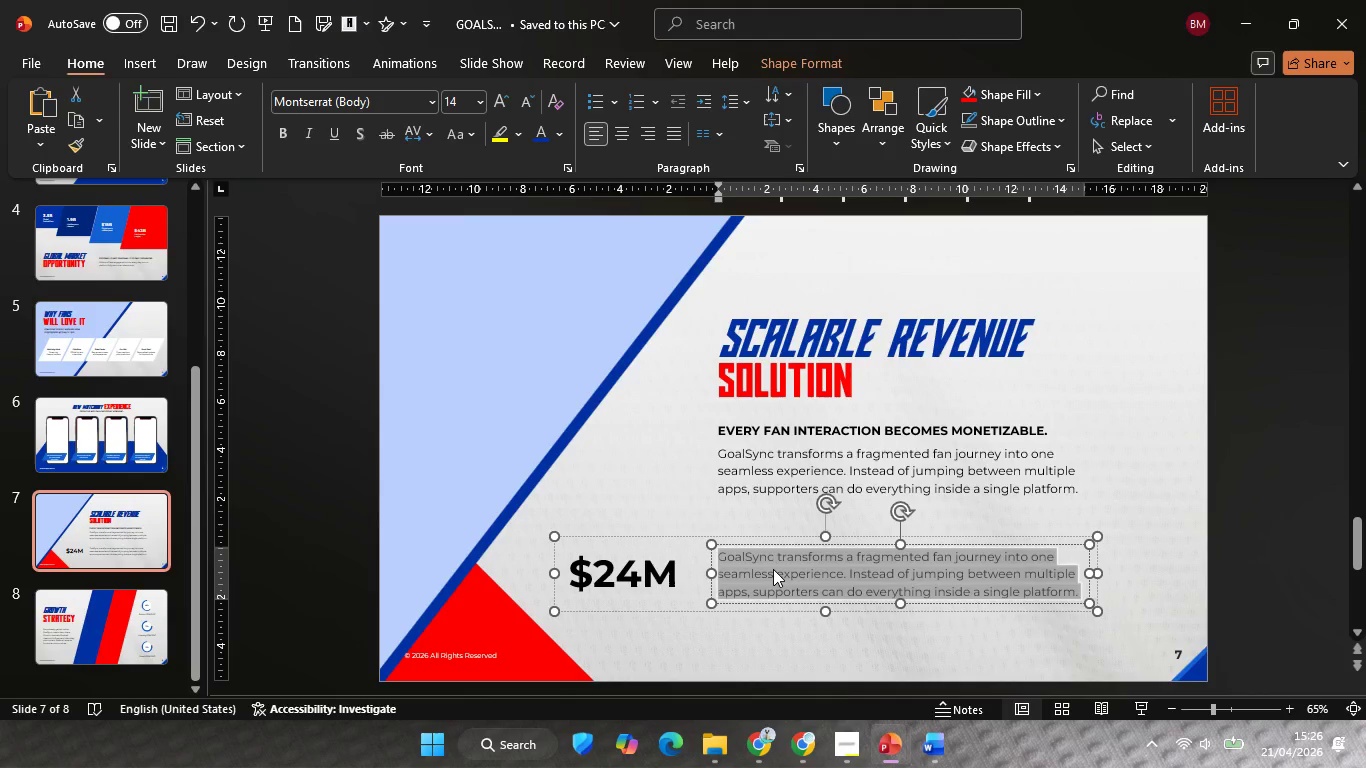 
key(Control+A)
 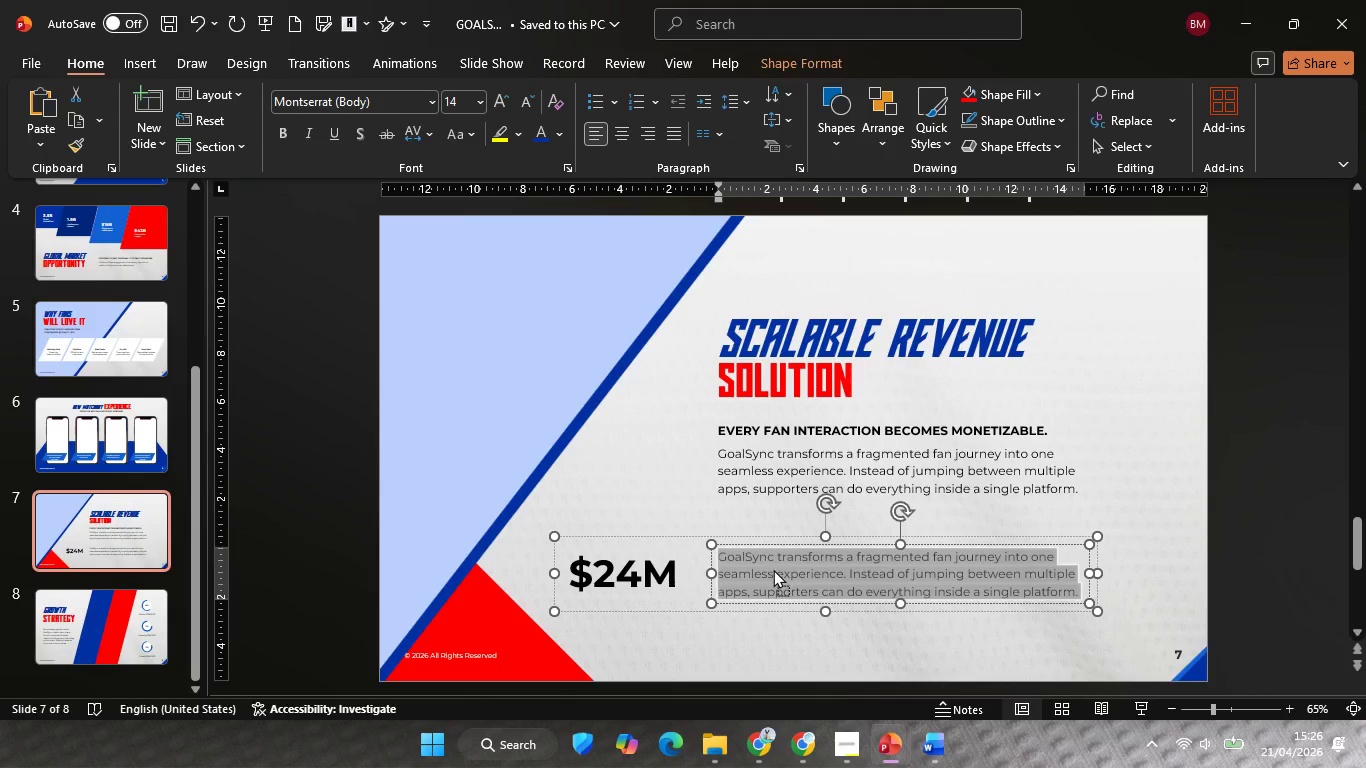 
right_click([773, 569])
 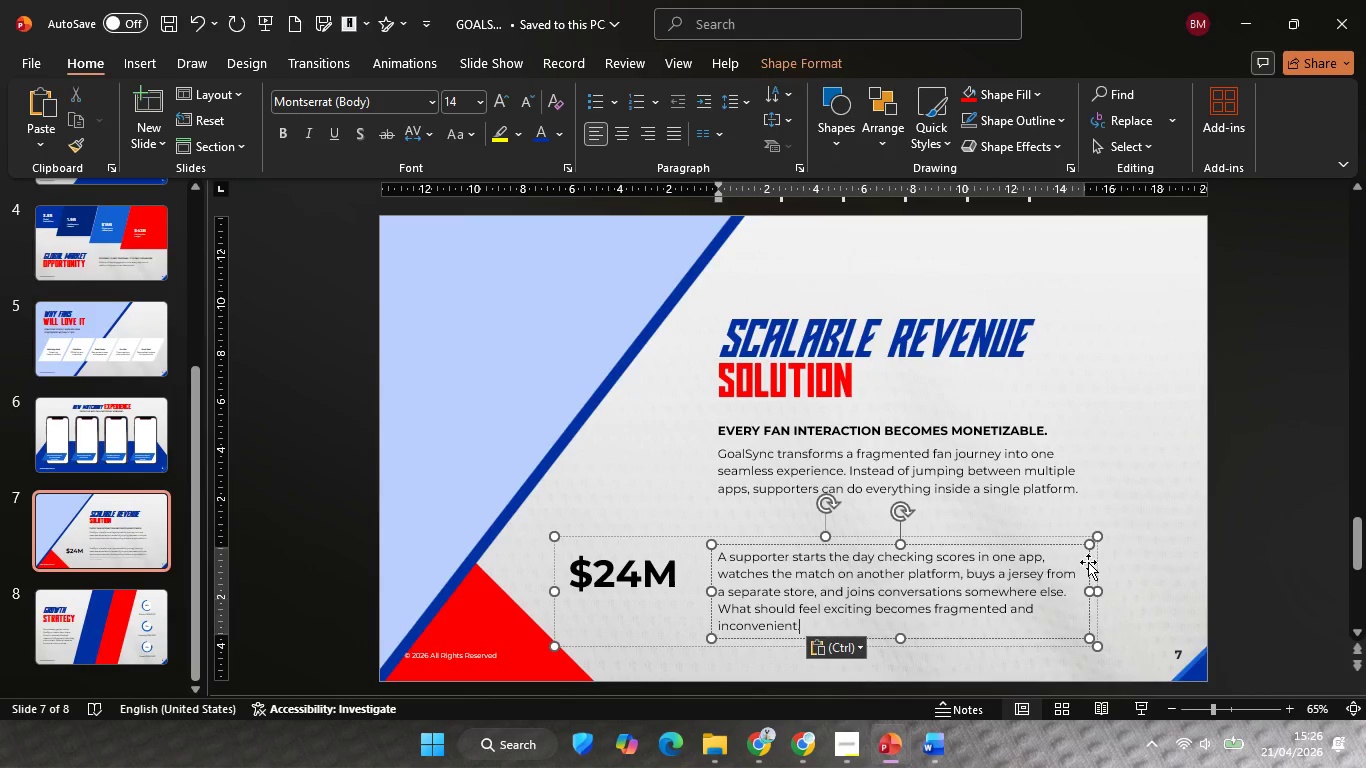 
hold_key(key=ShiftLeft, duration=3.2)
left_click_drag(start_coordinate=[1086, 590], to_coordinate=[1114, 594])
 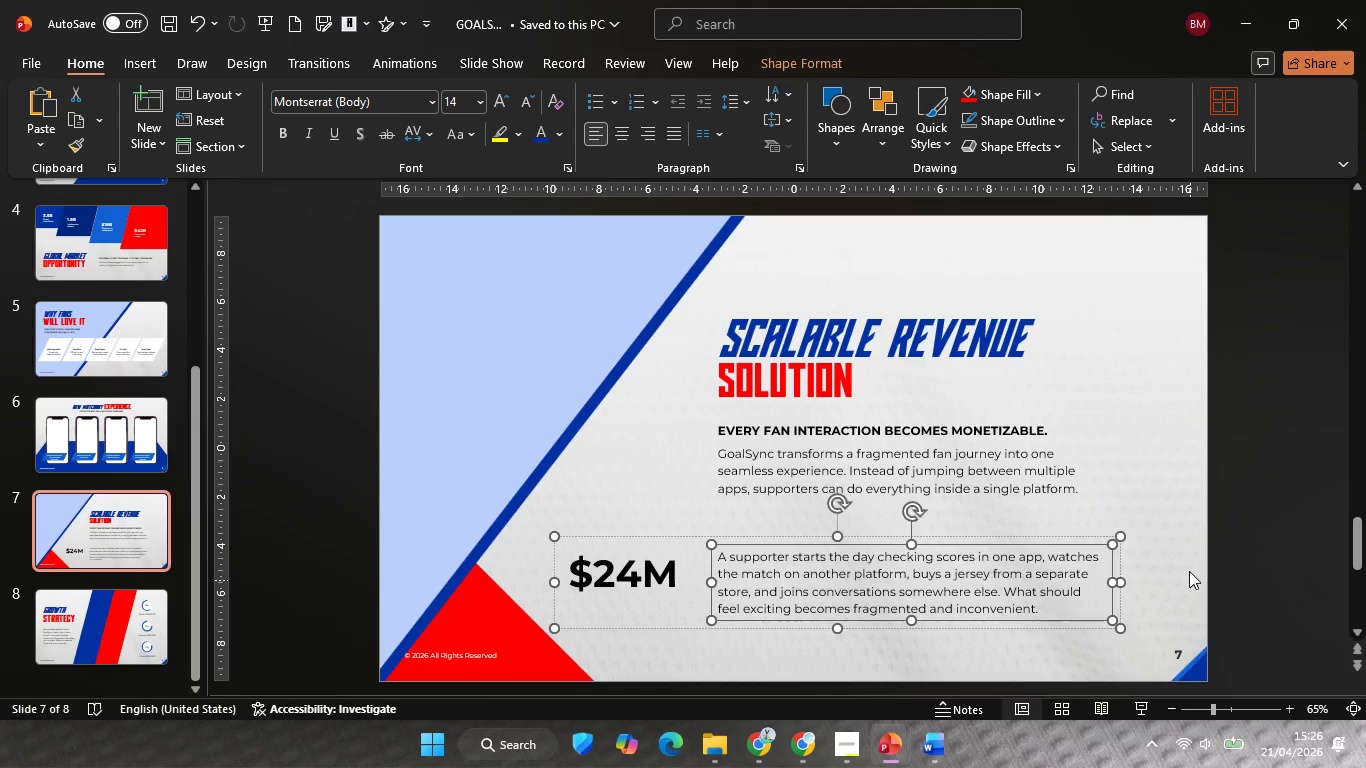 
left_click([1189, 571])
 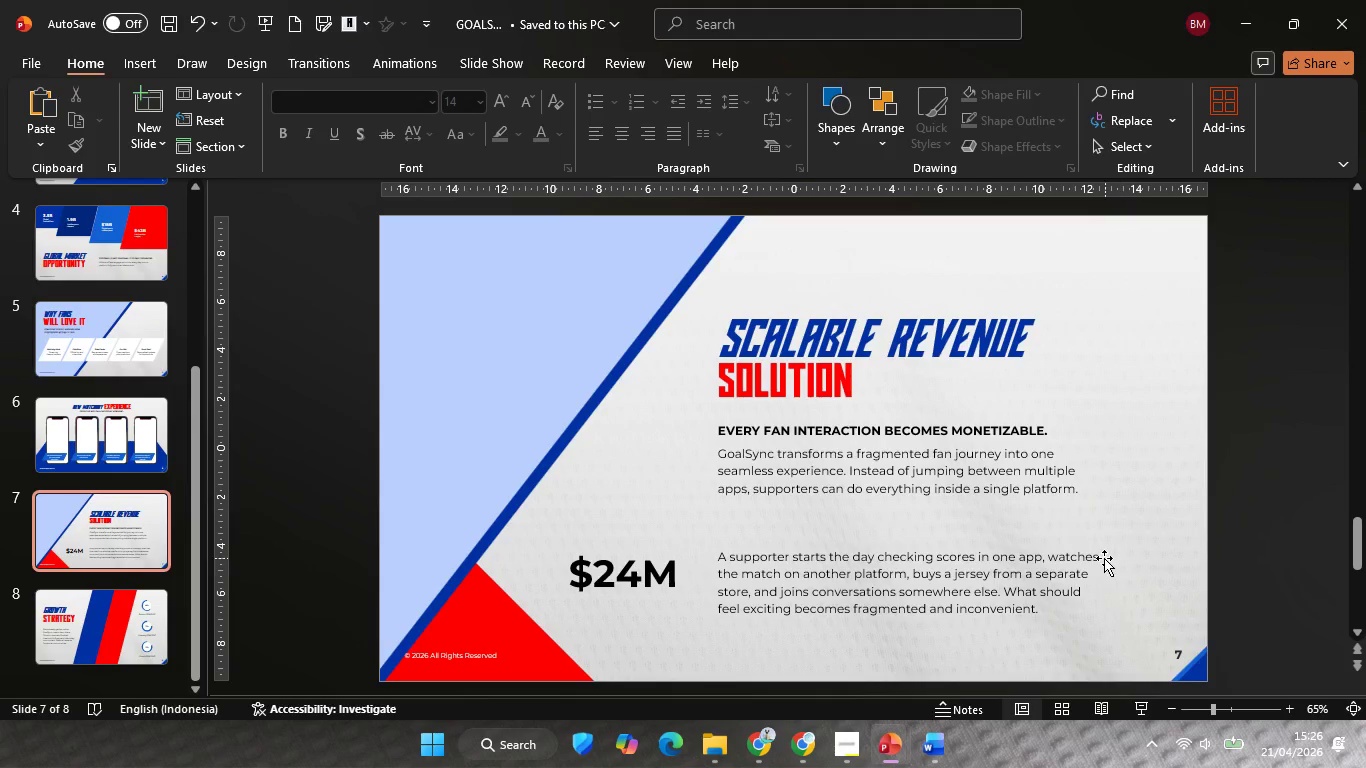 
left_click([1104, 558])
 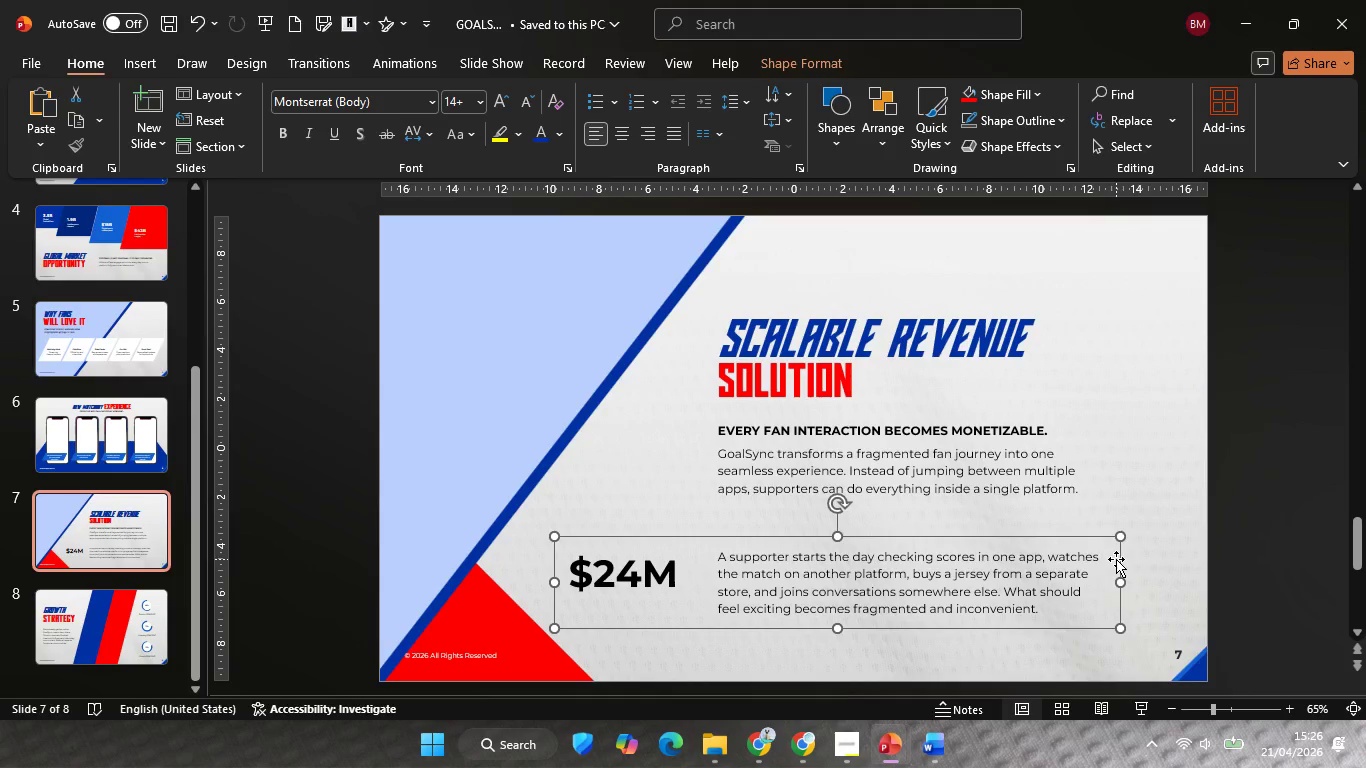 
hold_key(key=ShiftLeft, duration=2.27)
left_click_drag(start_coordinate=[1116, 559], to_coordinate=[1110, 536])
 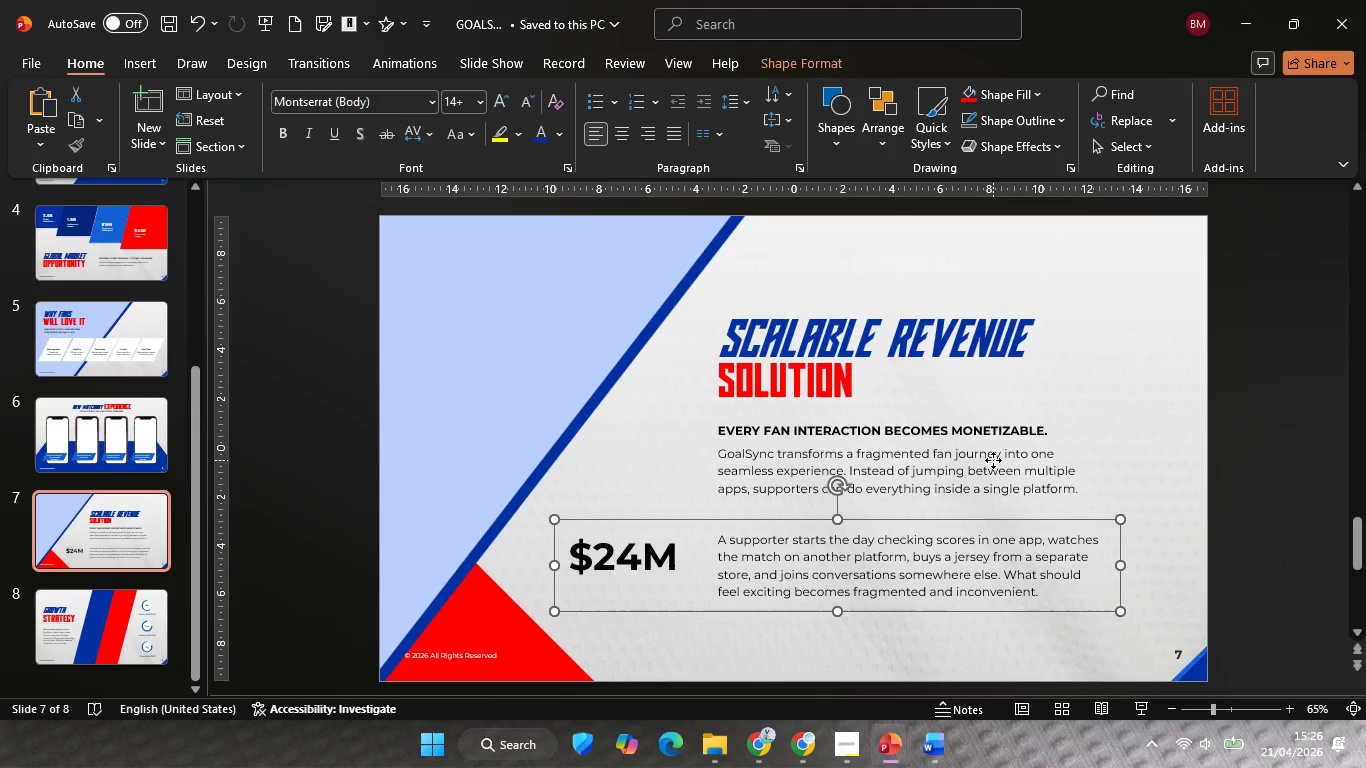 
left_click([993, 460])
 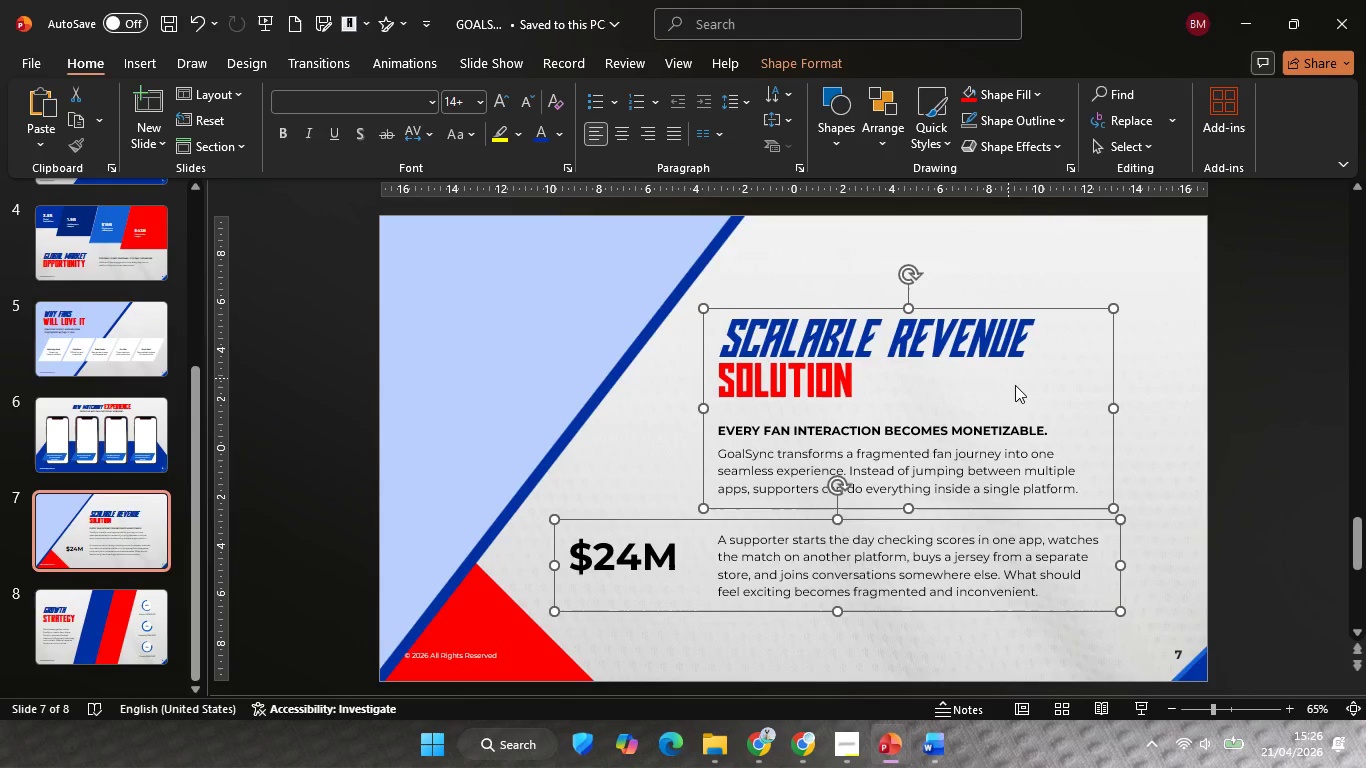 
key(Control+G)
 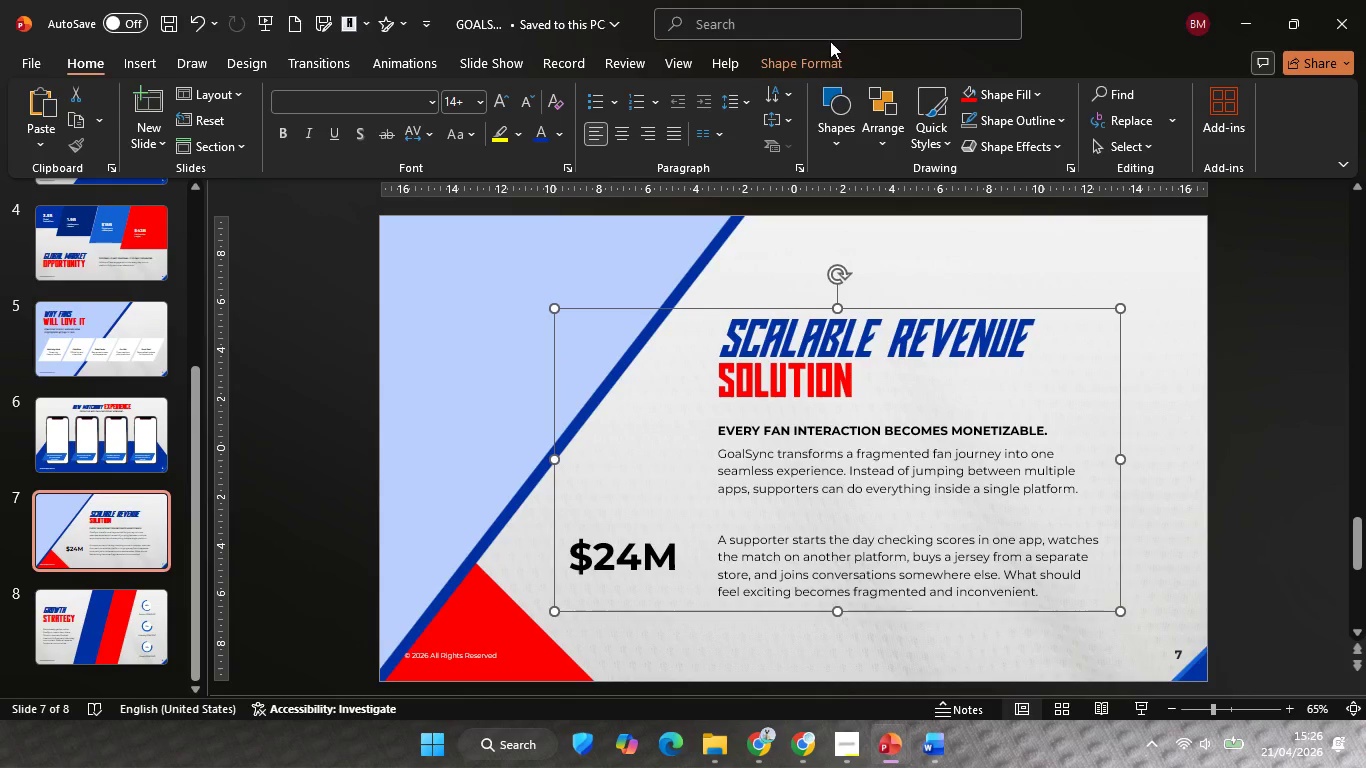 
double_click([830, 49])
 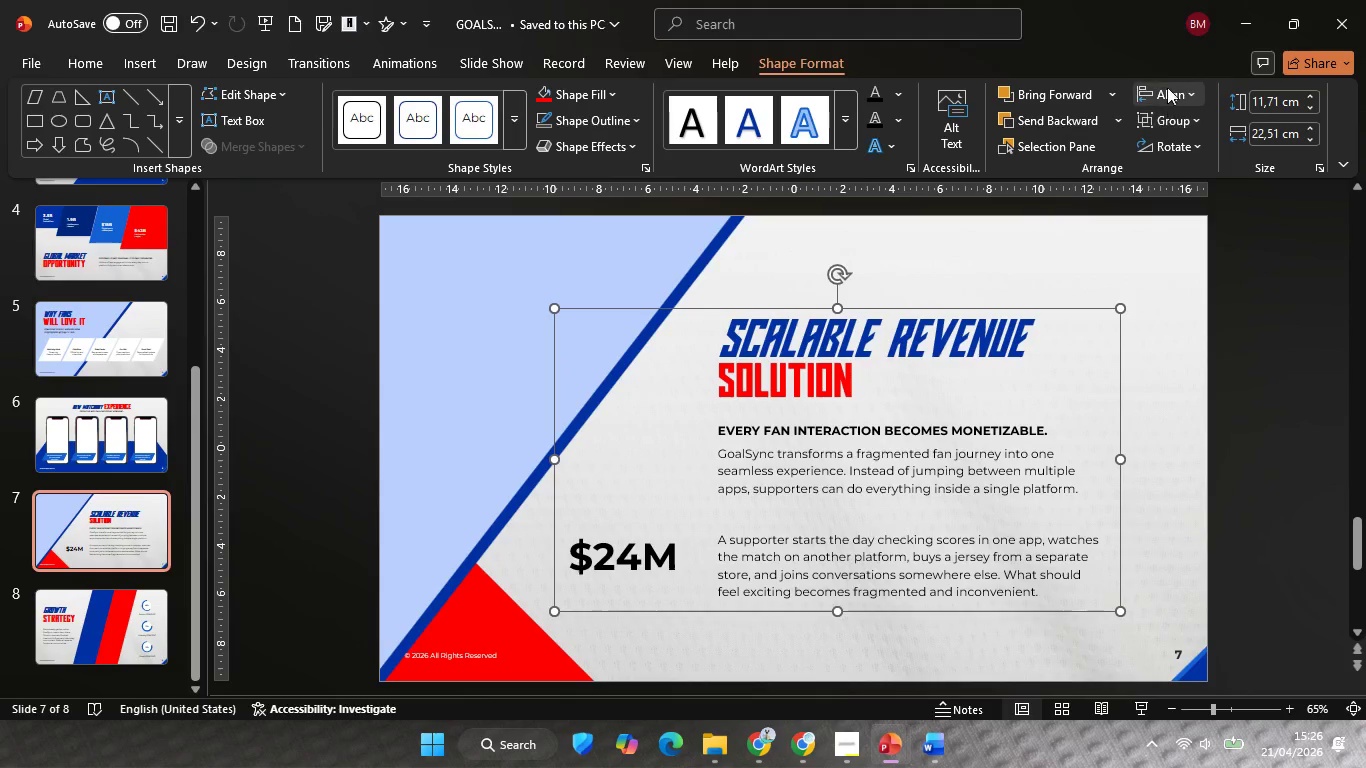 
left_click([1167, 87])
 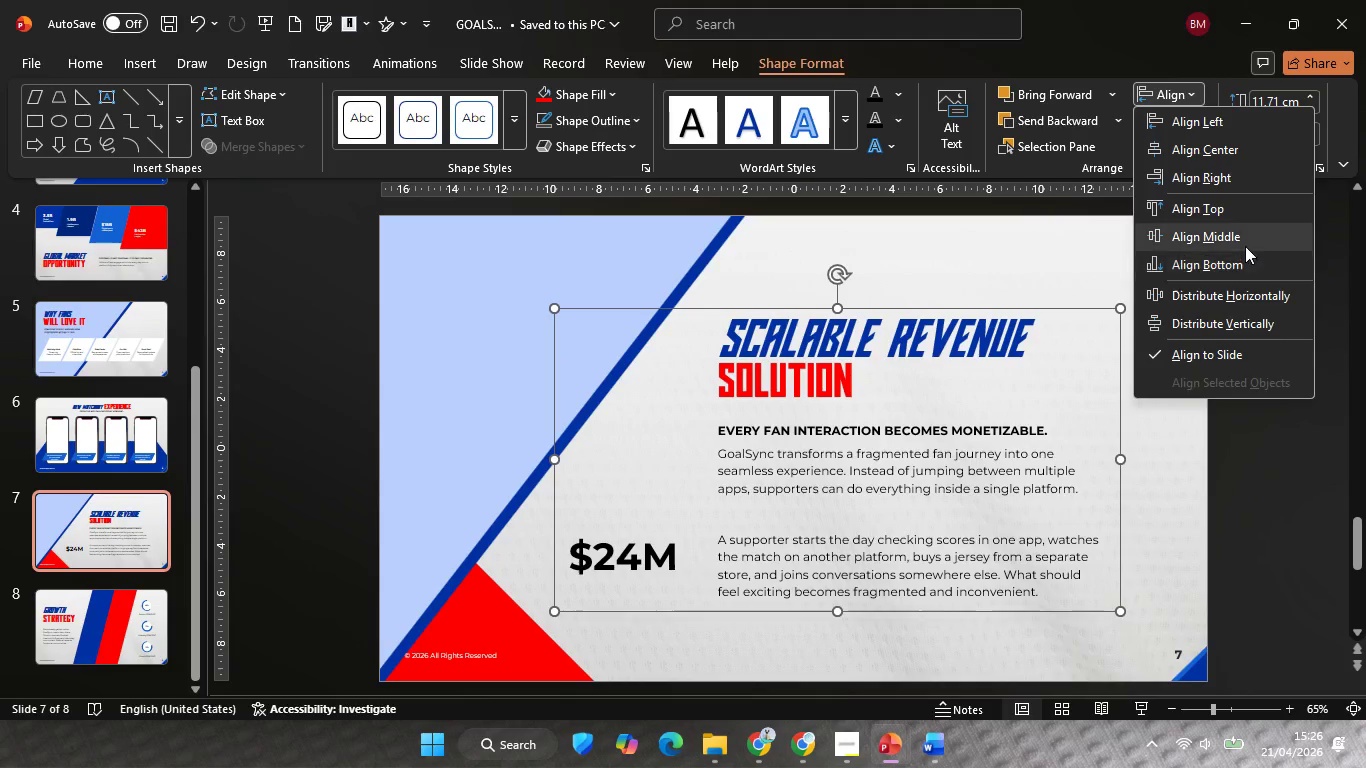 
left_click([1239, 242])
 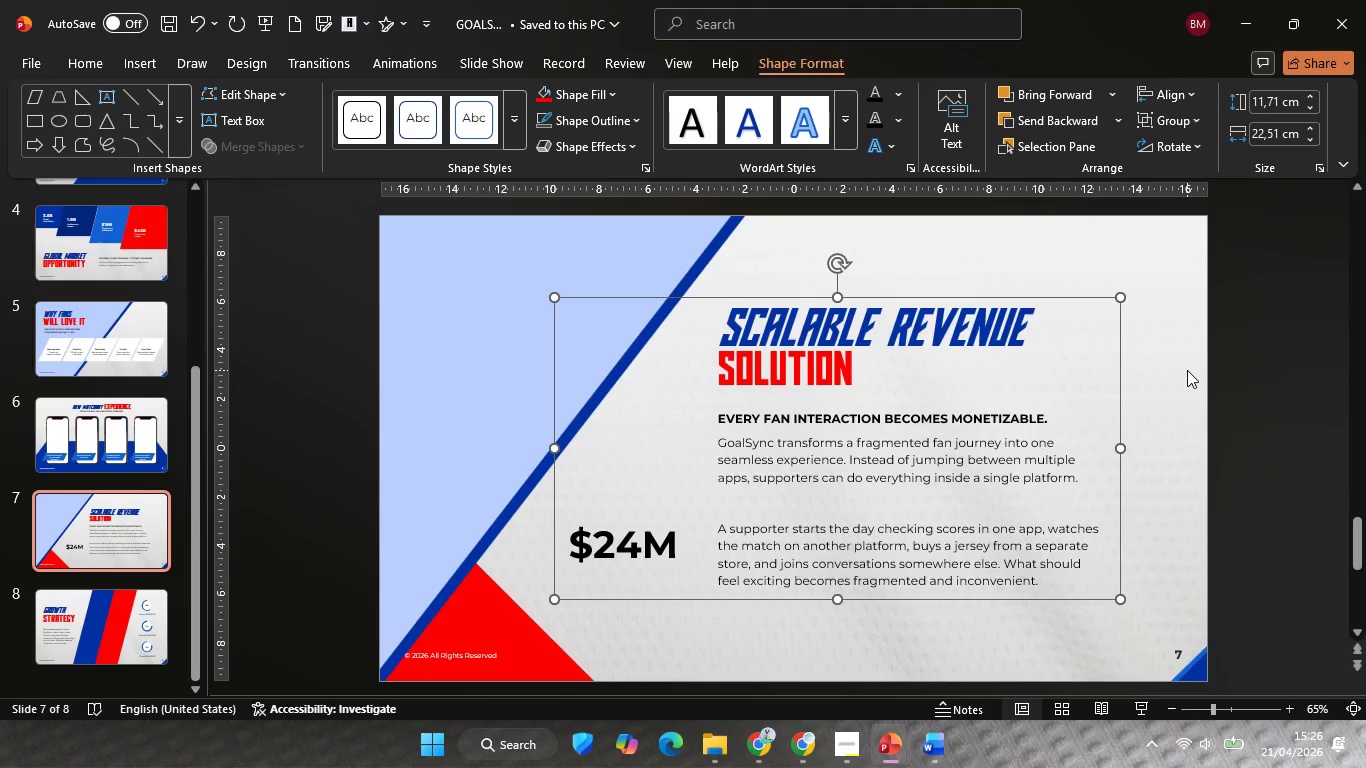 
hold_key(key=ShiftLeft, duration=4.34)
left_click_drag(start_coordinate=[1120, 373], to_coordinate=[1145, 370])
 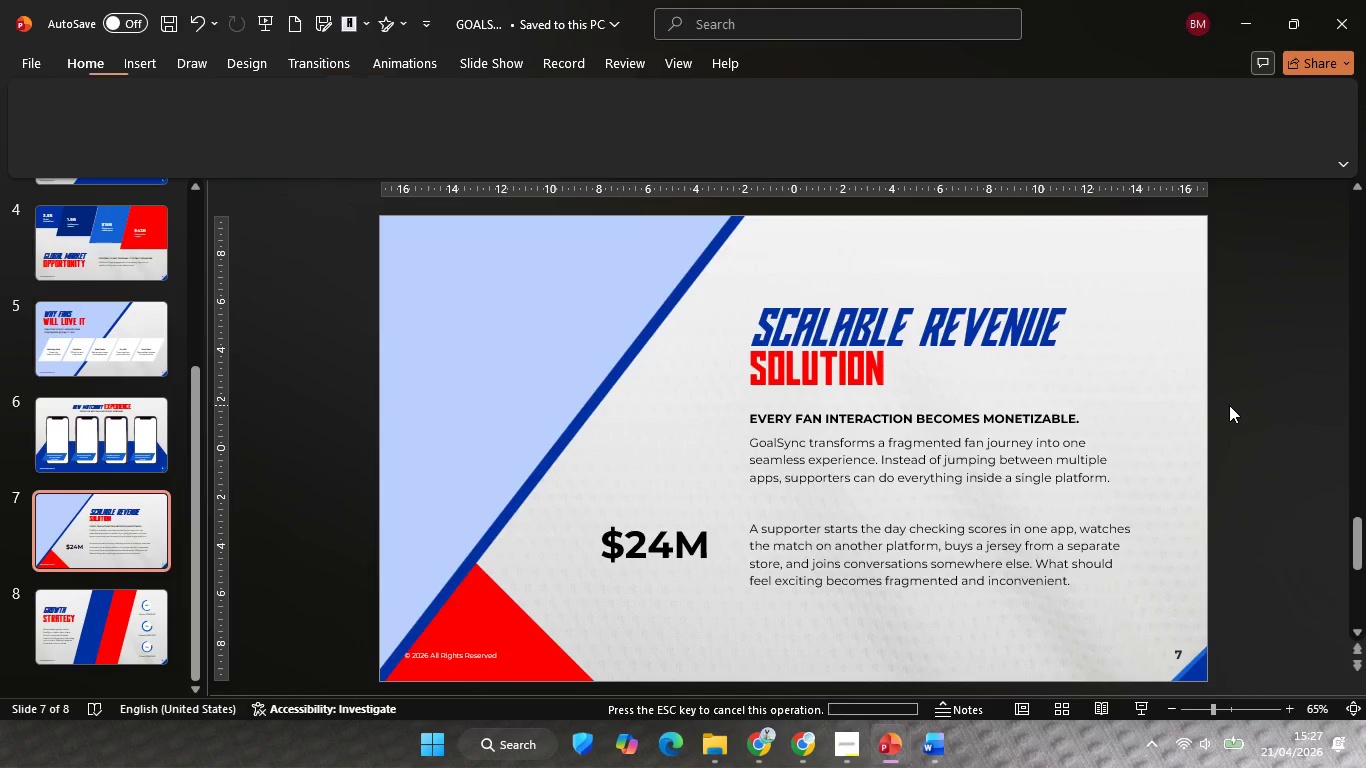 
hold_key(key=ControlLeft, duration=0.58)
scroll: coordinate [48, 509], scroll_direction: down, amount: 4.0
 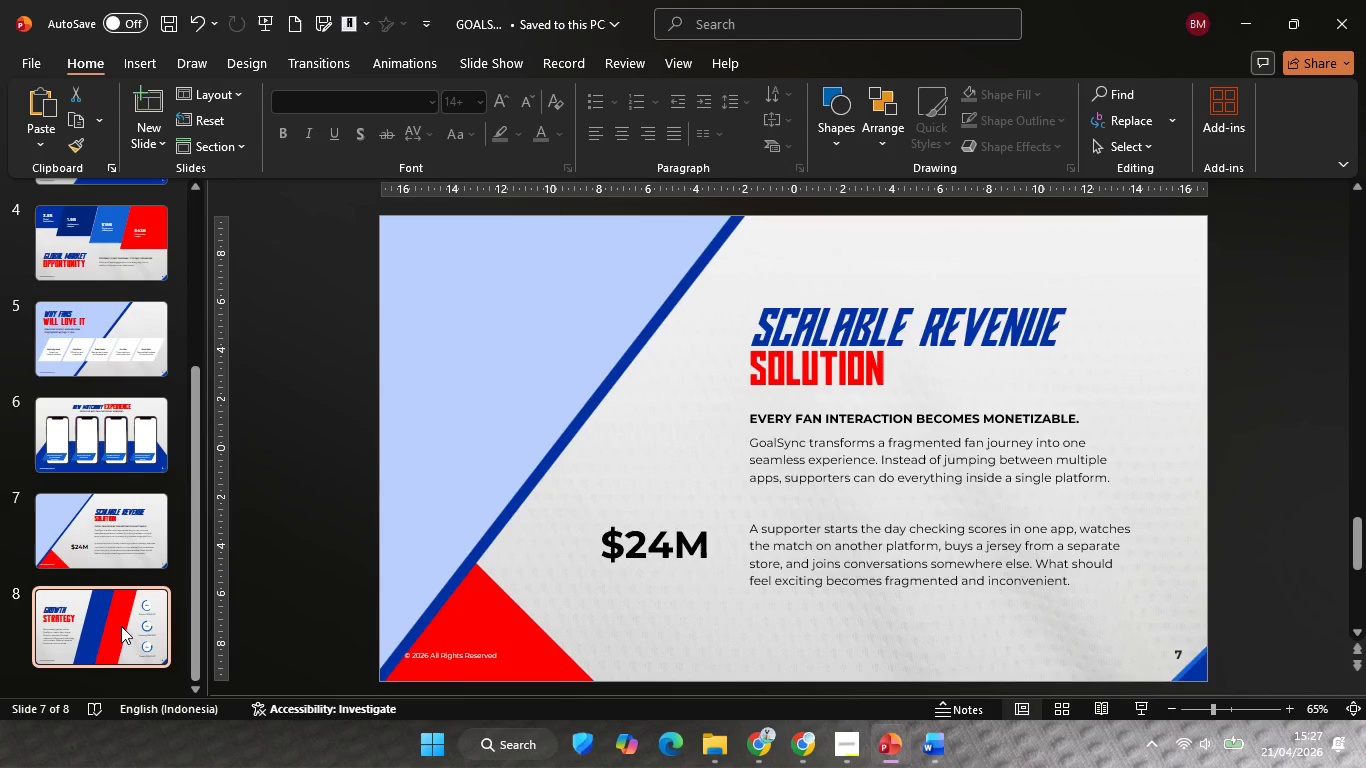 
left_click([121, 626])
 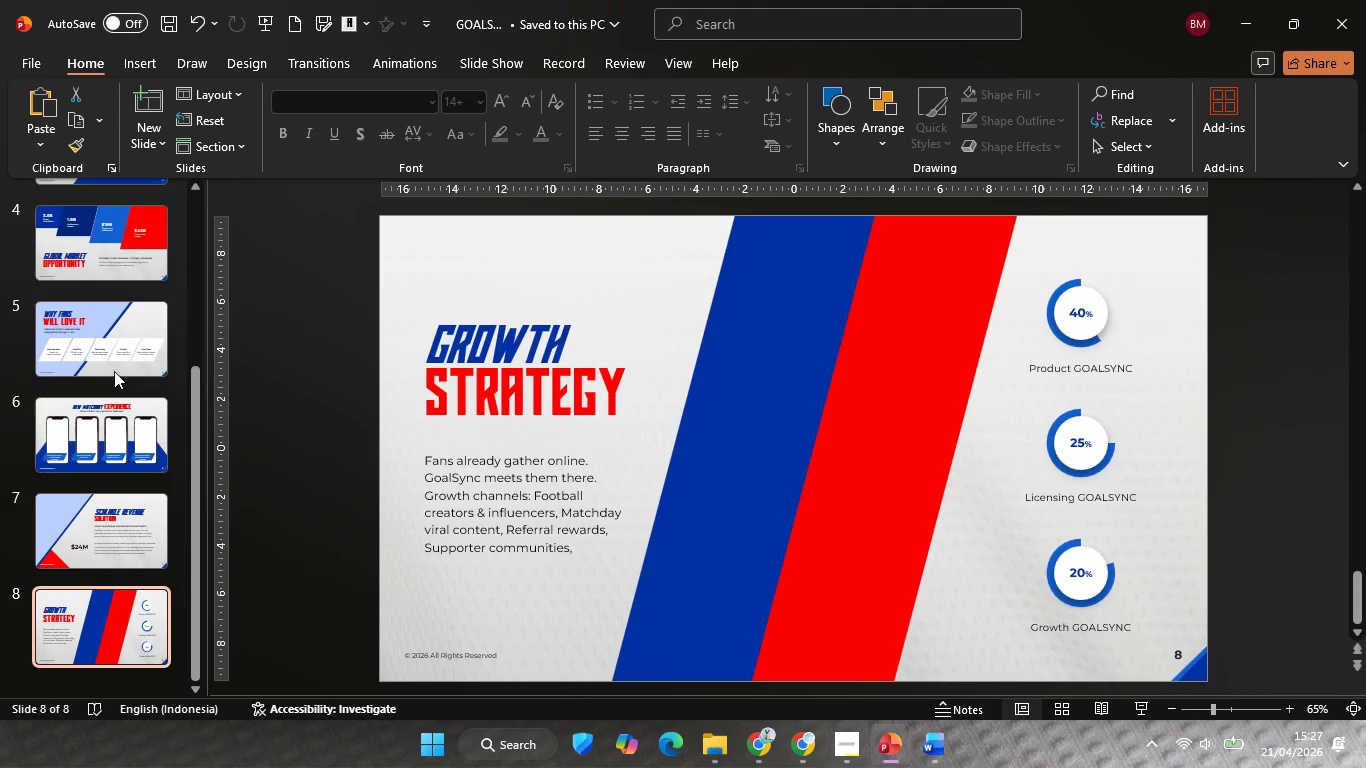 
left_click([113, 351])
 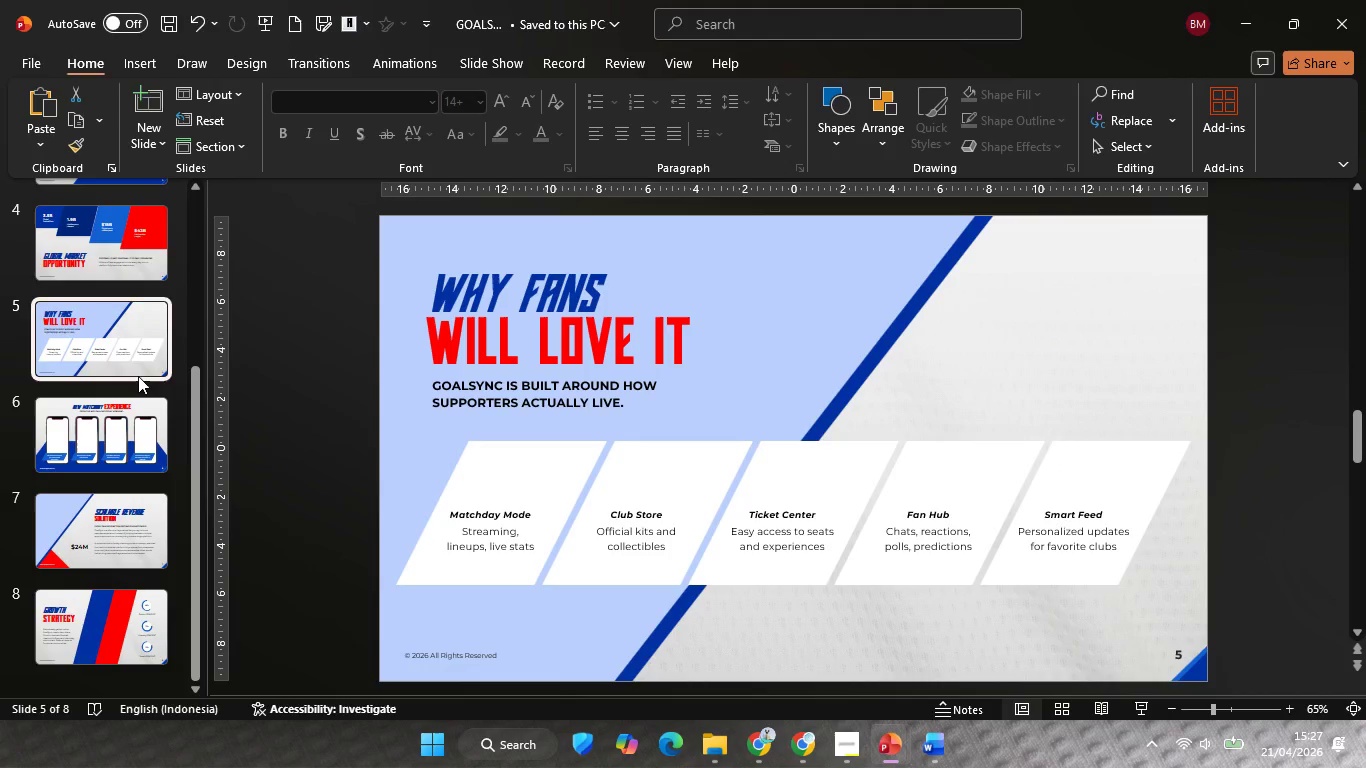 
left_click([83, 543])
 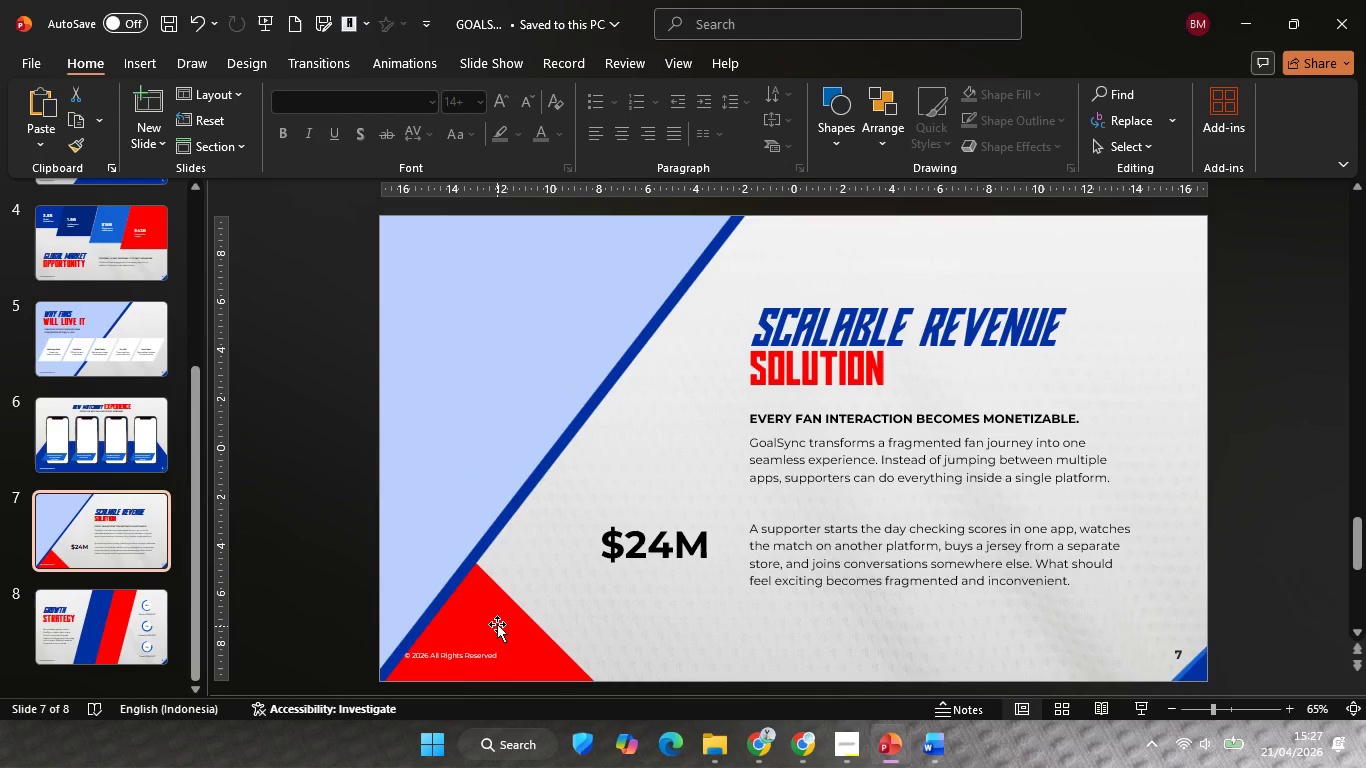 
left_click([498, 623])
 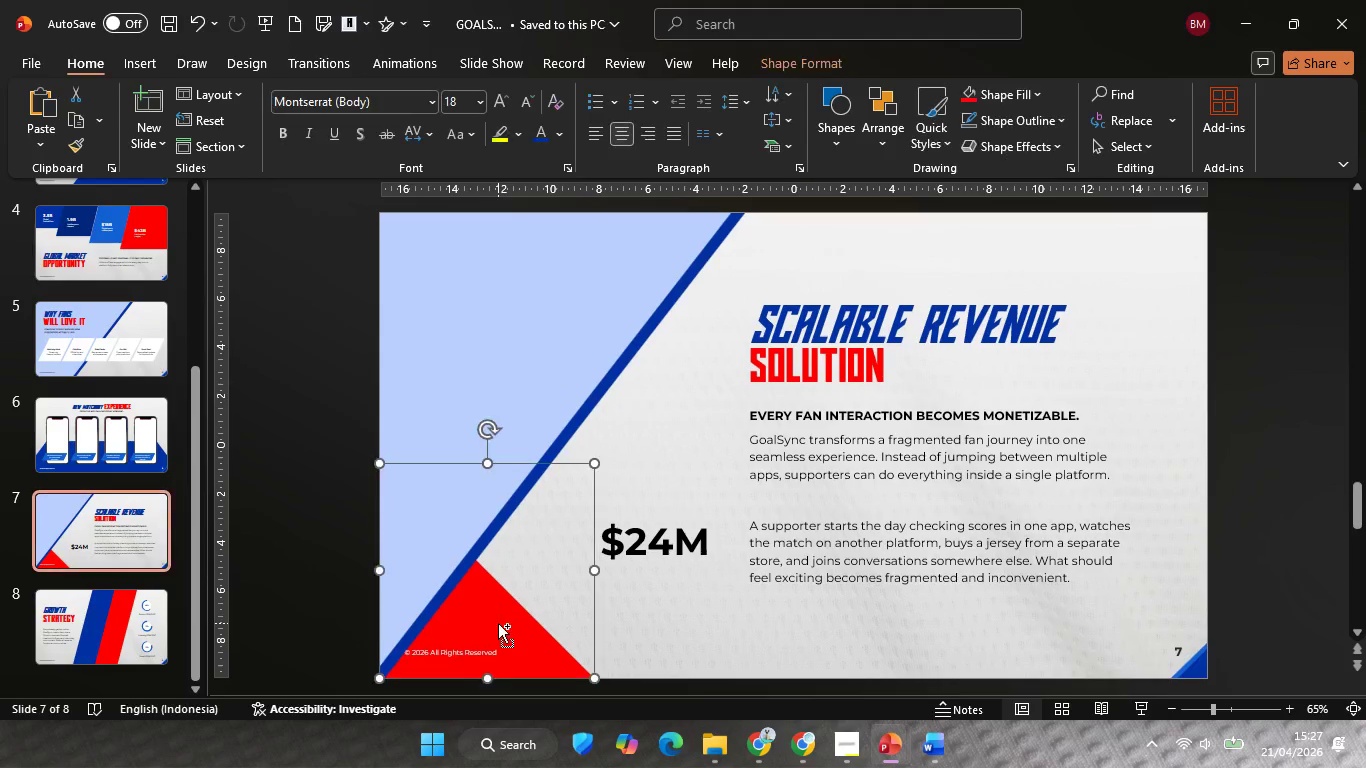 
key(Control+C)
 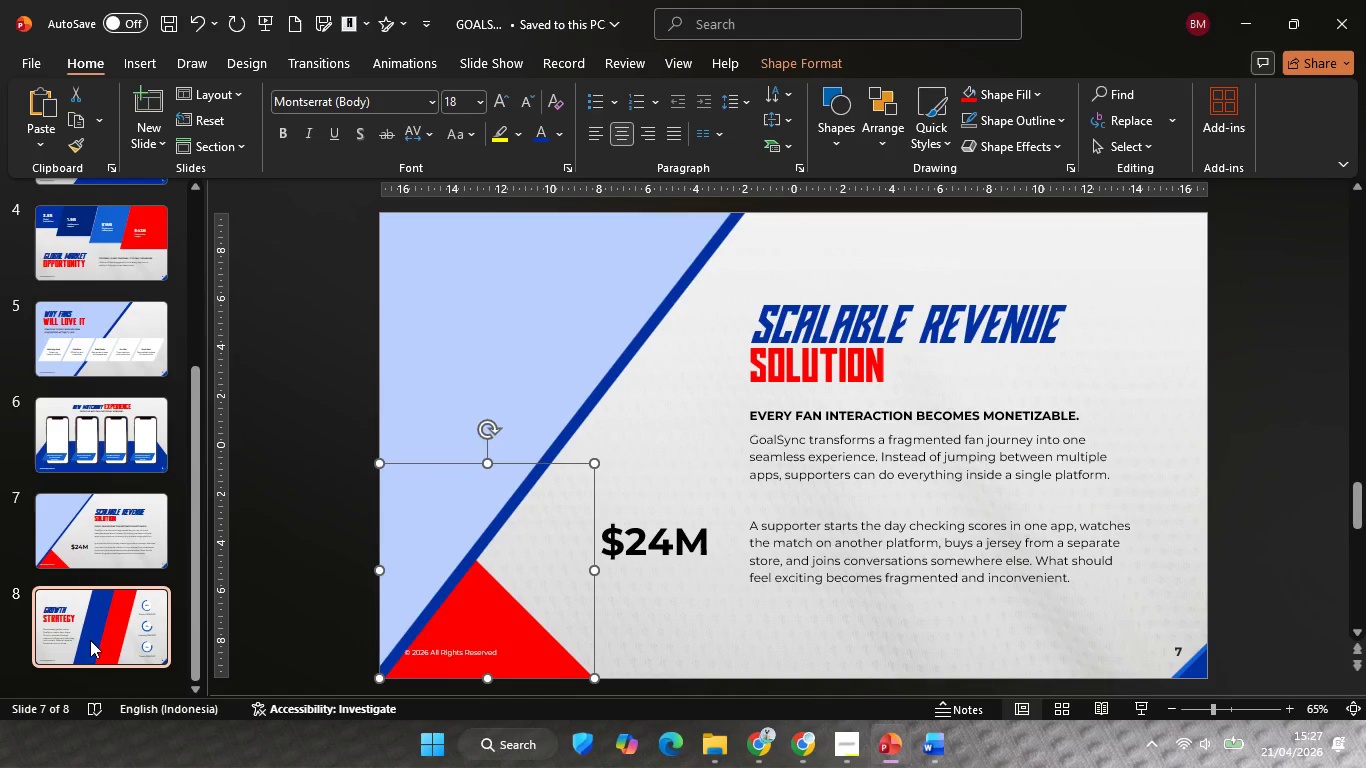 
left_click([90, 640])
 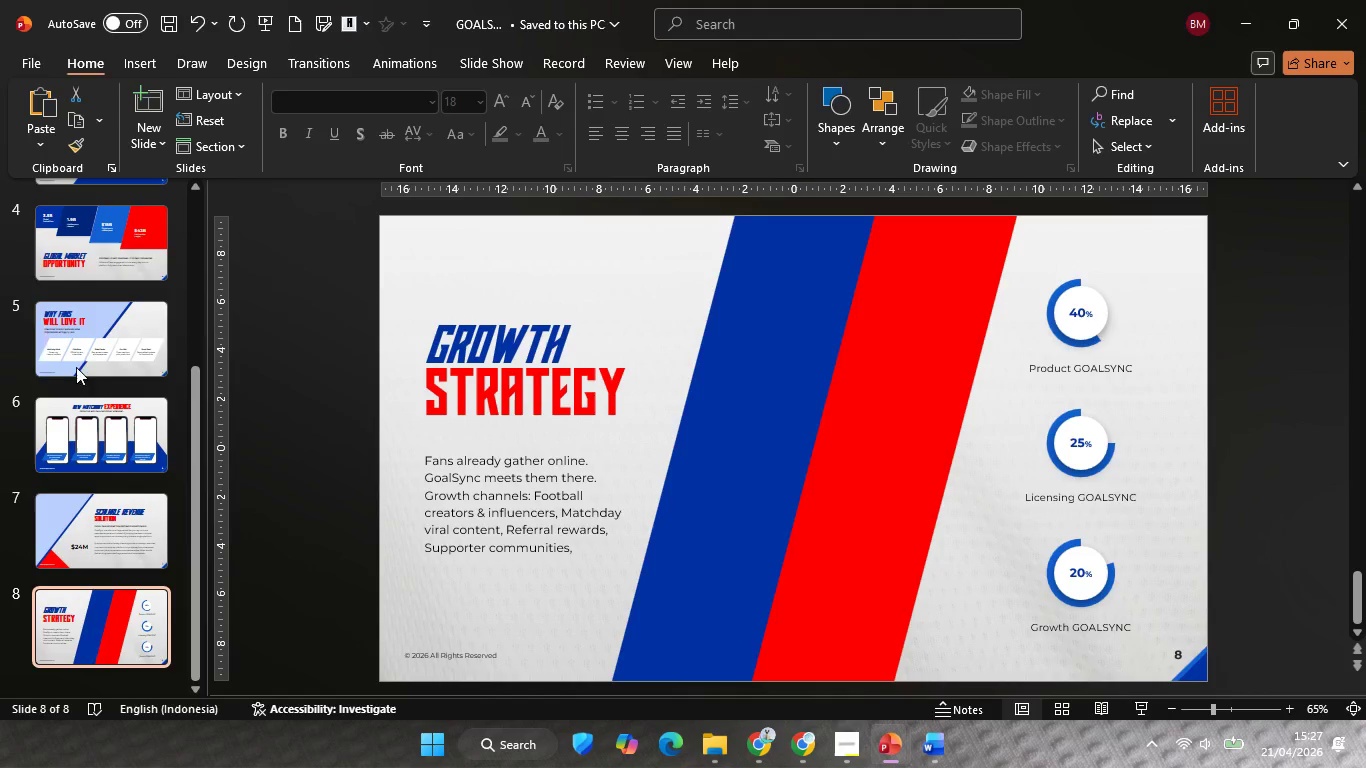 
left_click([82, 352])
 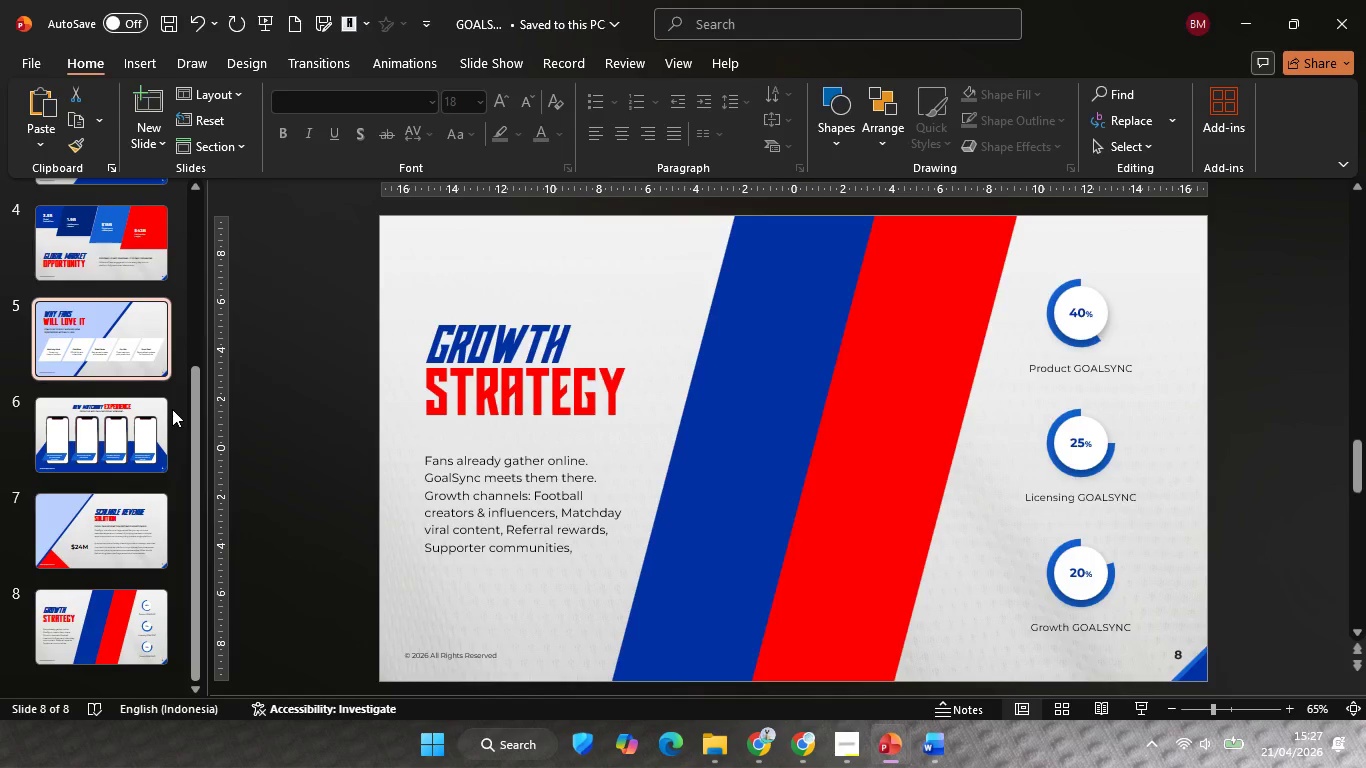 
key(Control+V)
 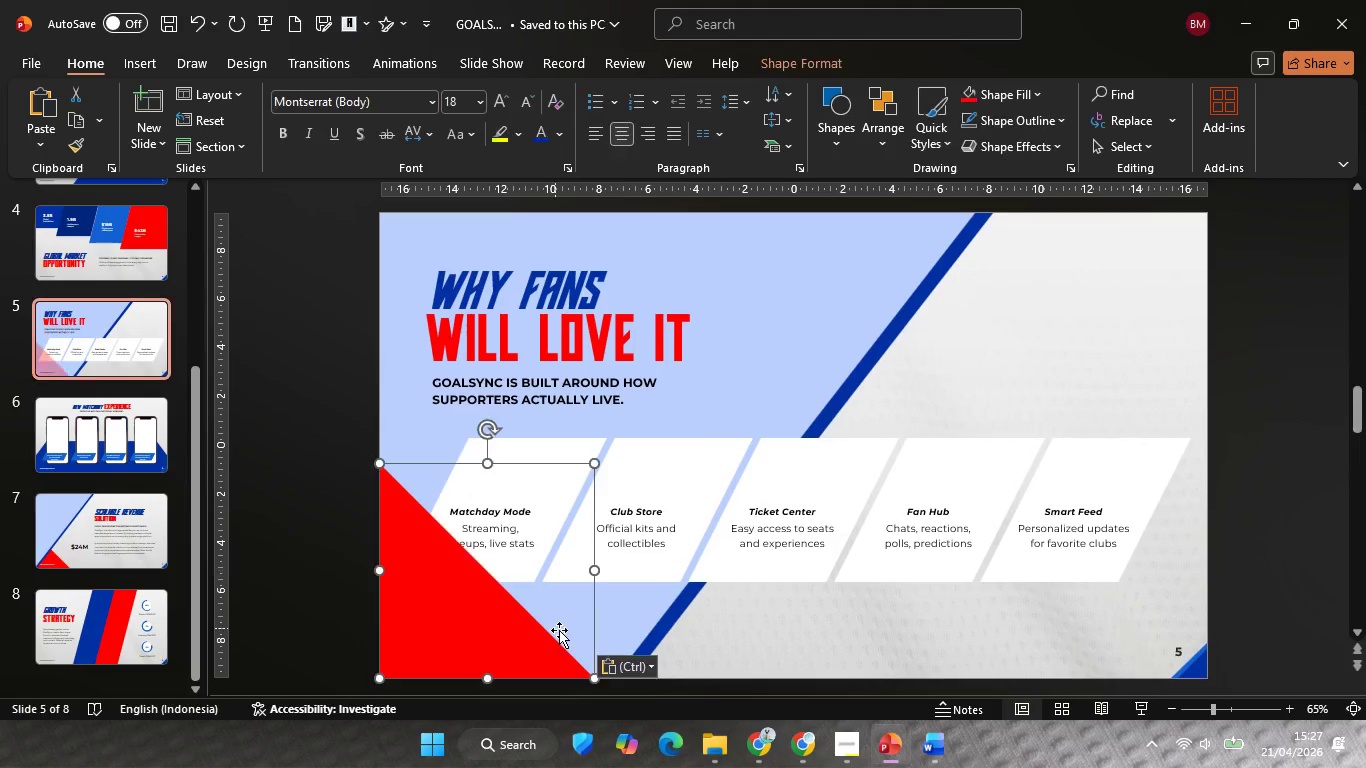 
hold_key(key=ShiftLeft, duration=0.47)
left_click([554, 628])
 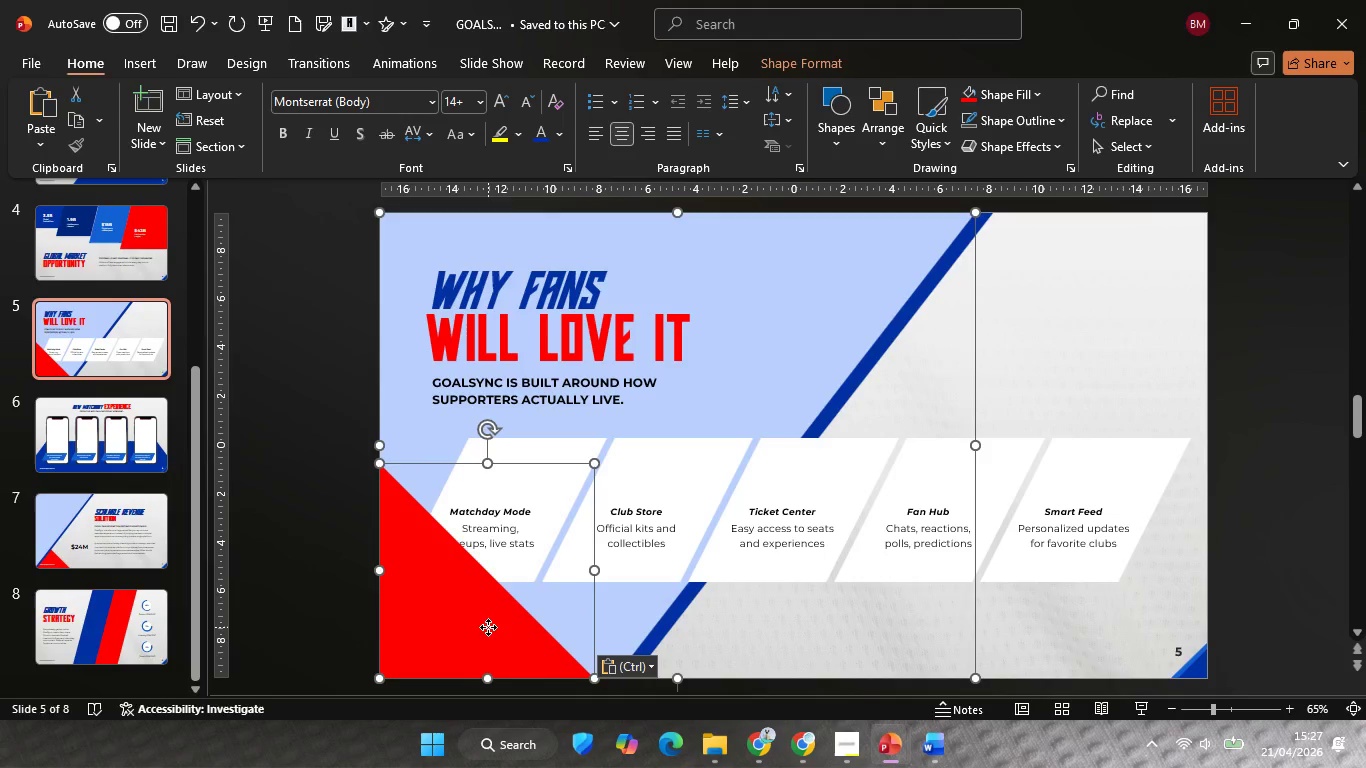 
left_click([488, 627])
 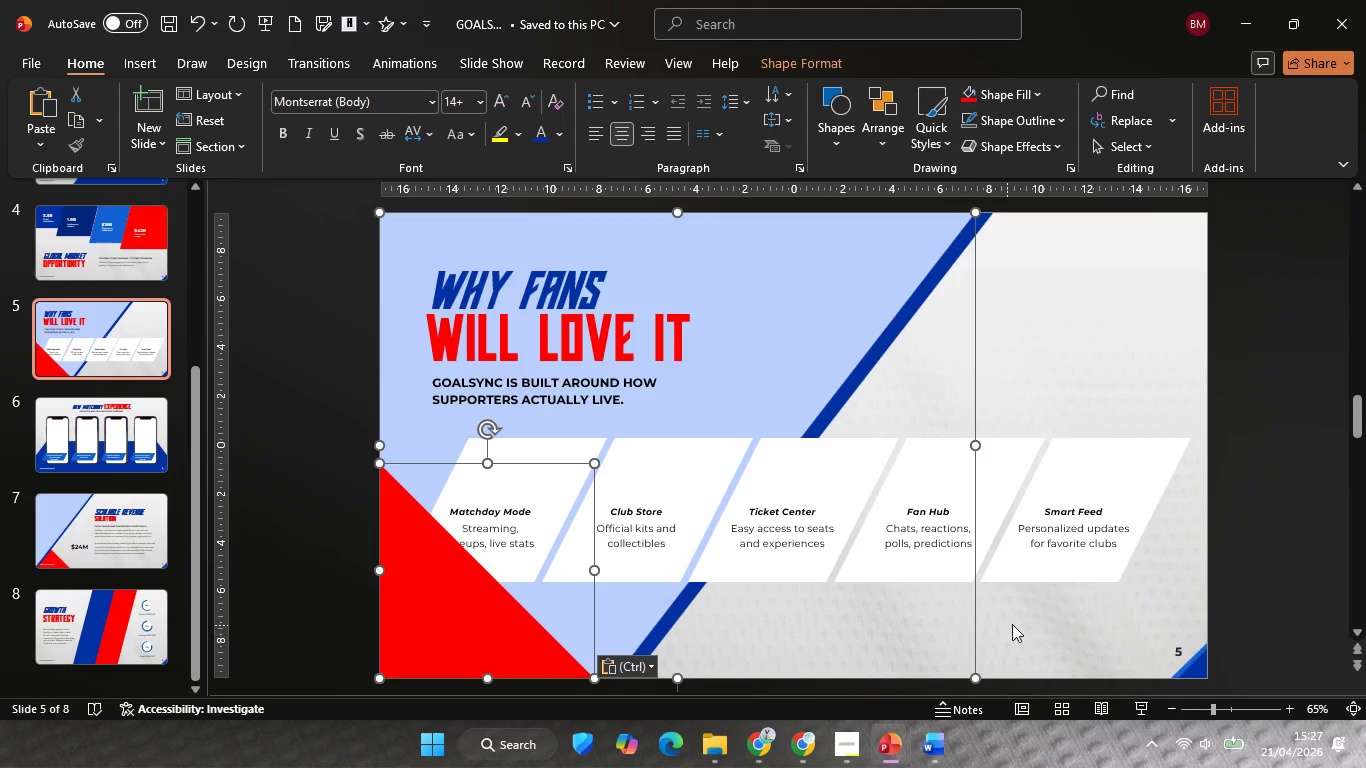 
left_click_drag(start_coordinate=[1027, 621], to_coordinate=[1036, 618])
 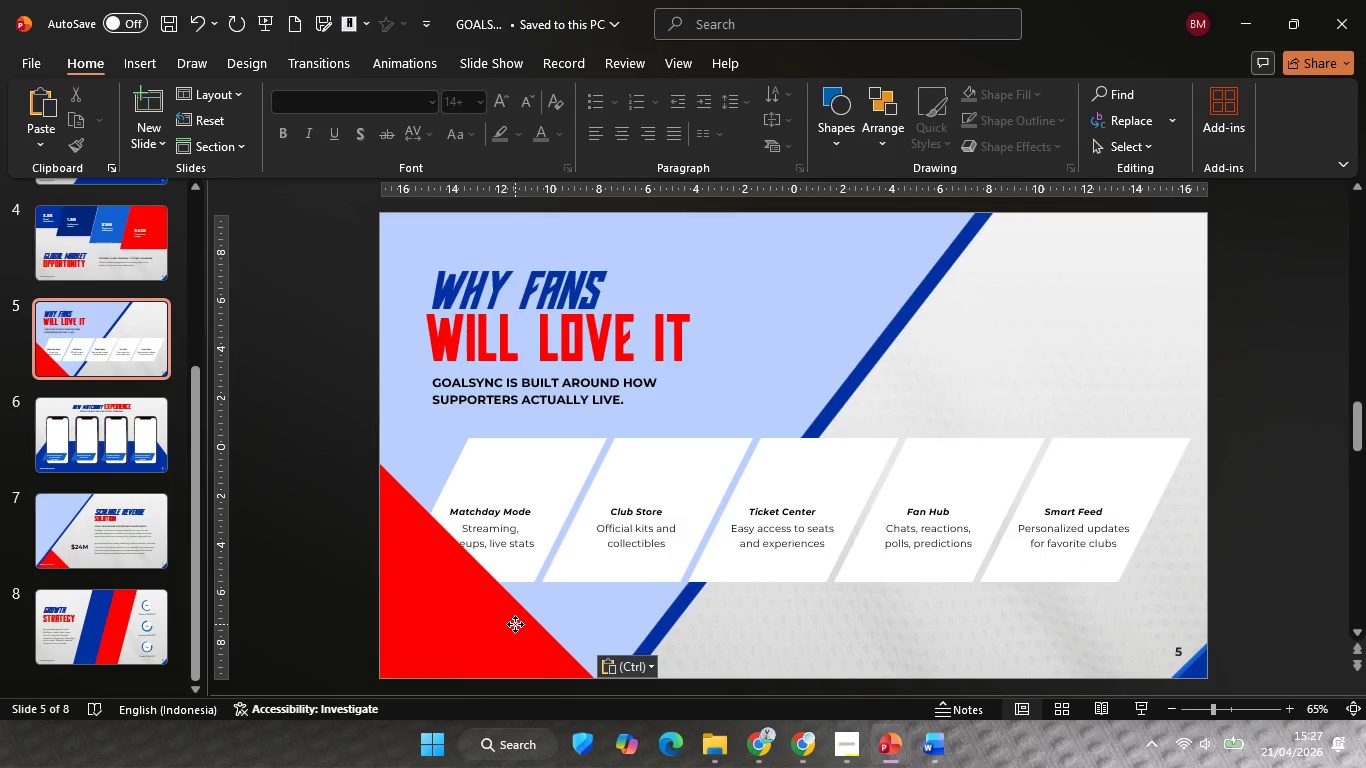 
left_click([515, 624])
 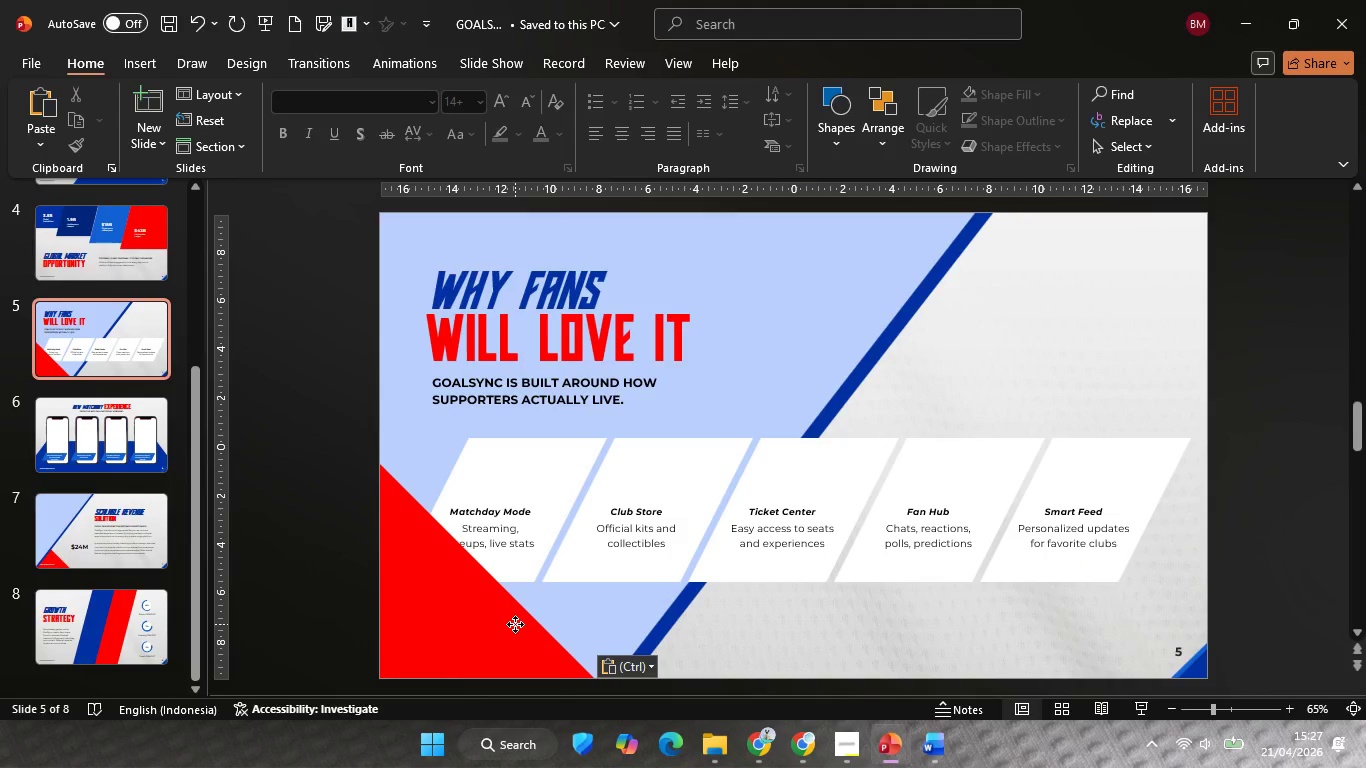 
hold_key(key=ShiftLeft, duration=1.47)
left_click_drag(start_coordinate=[465, 616], to_coordinate=[684, 645])
 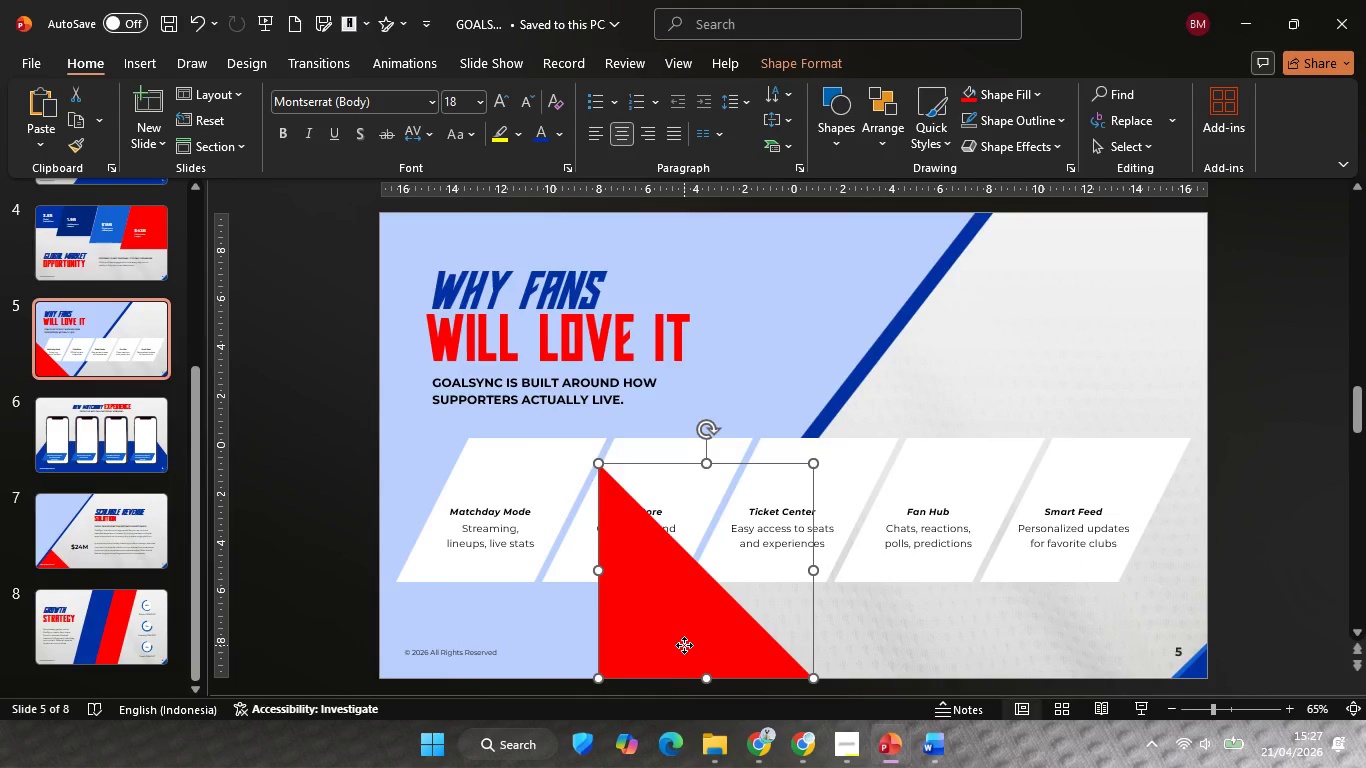 
right_click([684, 645])
 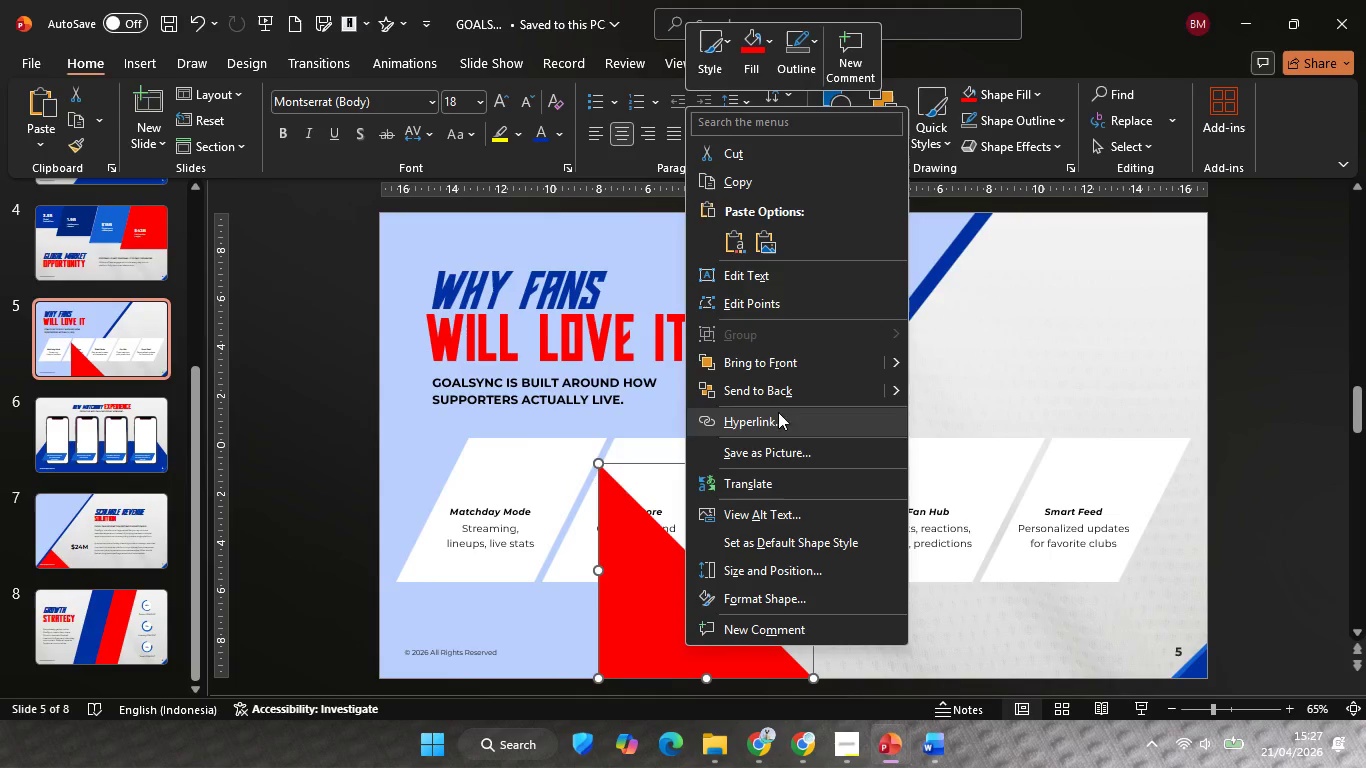 
left_click([779, 396])
 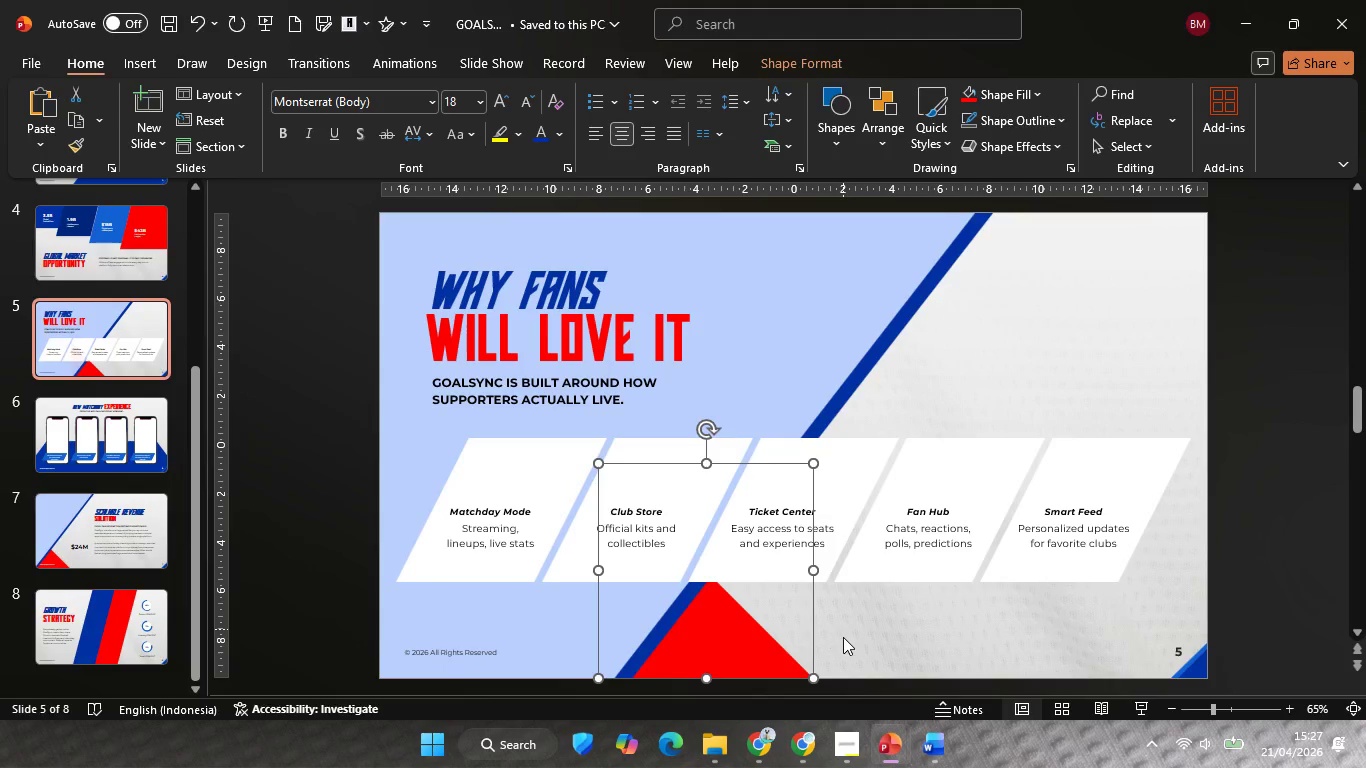 
left_click([846, 642])
 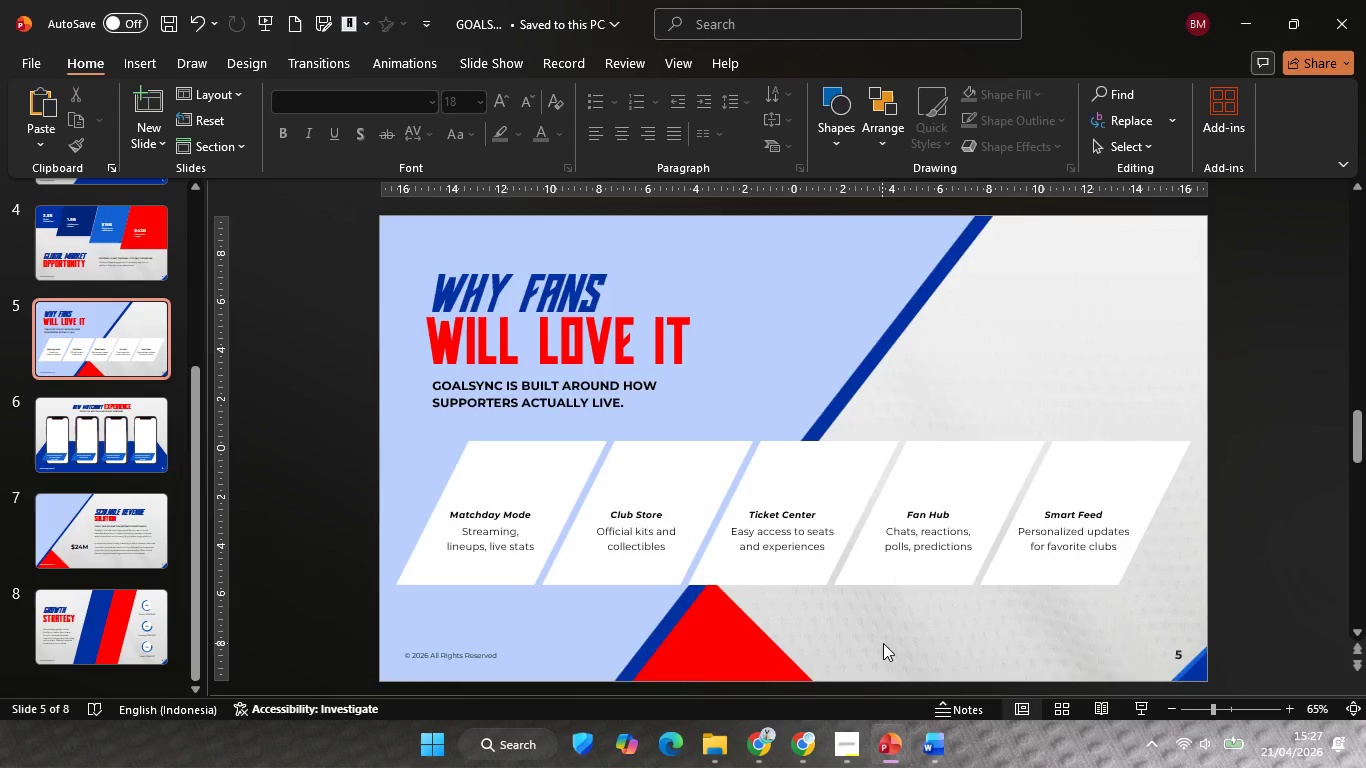 
hold_key(key=ControlLeft, duration=0.62)
scroll: coordinate [894, 632], scroll_direction: down, amount: 1.0
 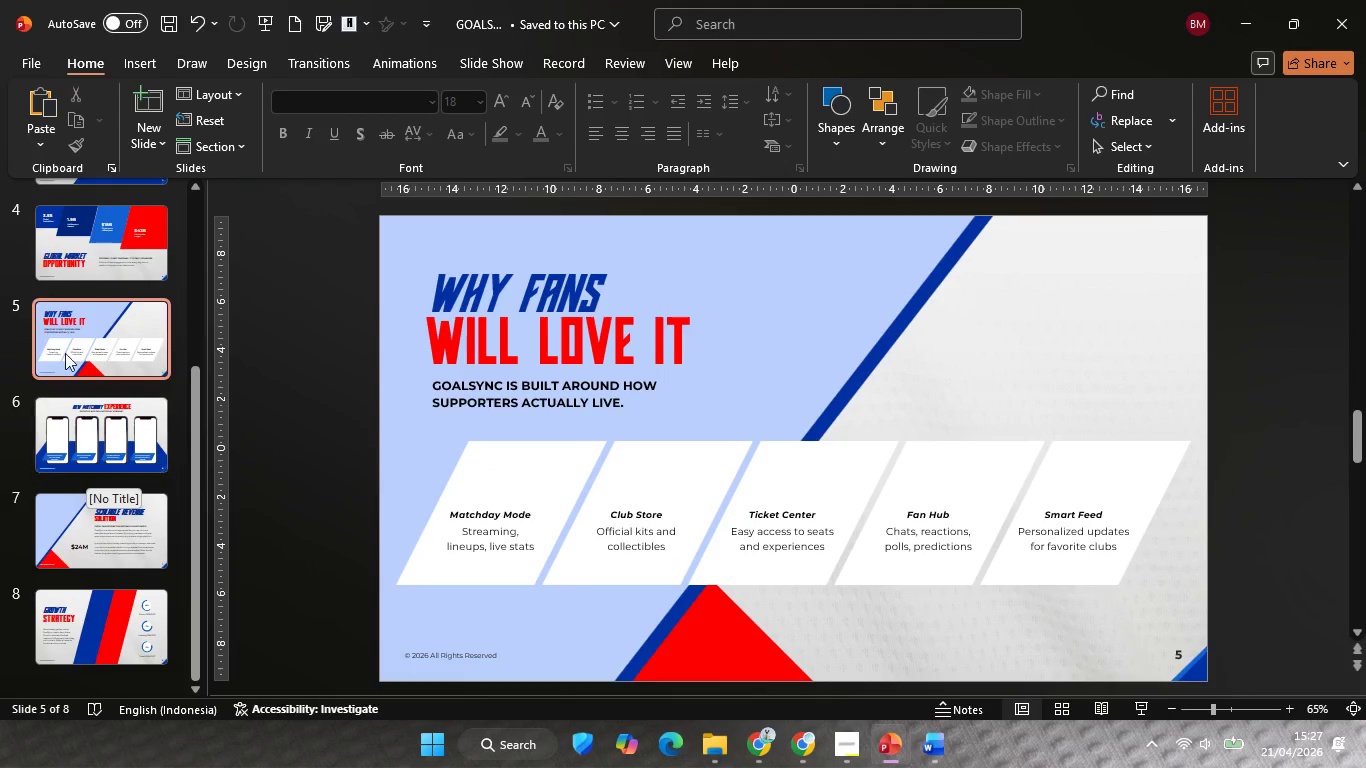 
scroll: coordinate [125, 335], scroll_direction: up, amount: 3.0
 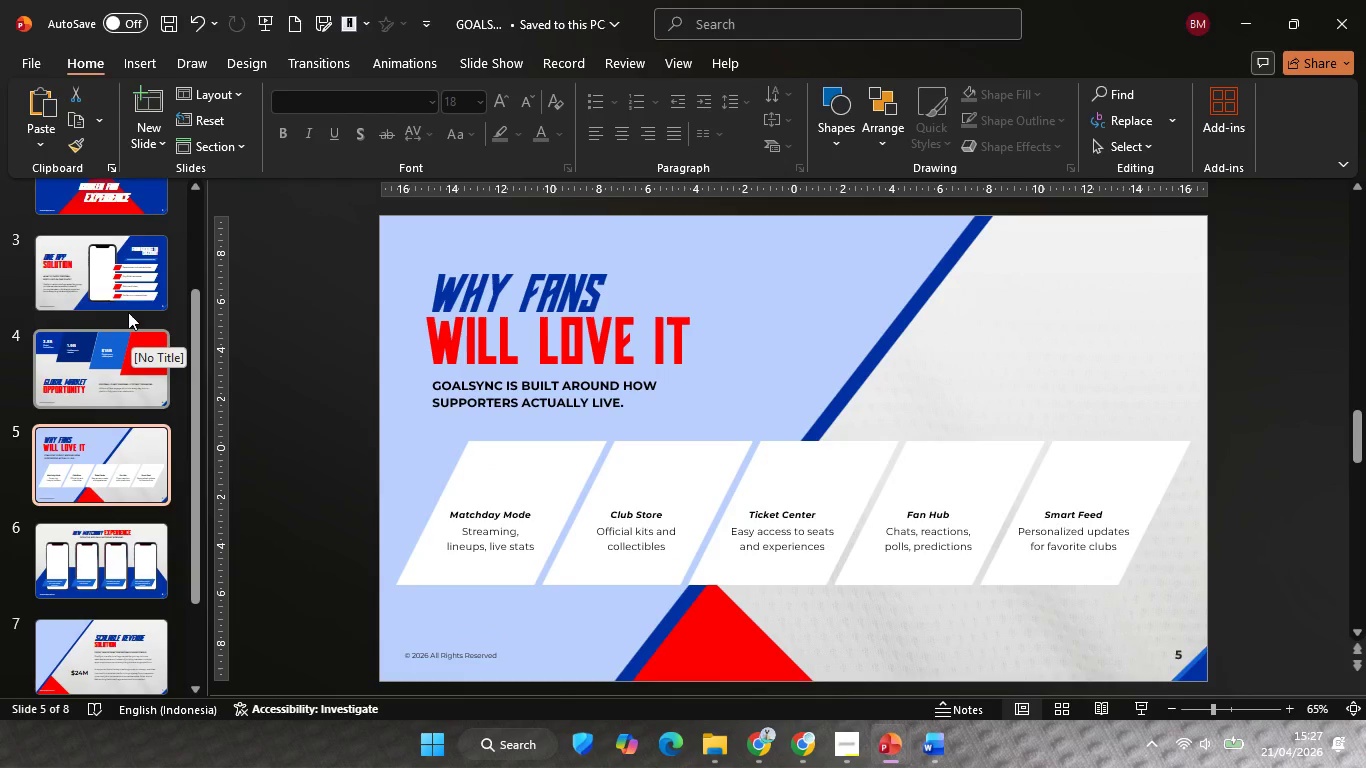 
left_click([124, 300])
 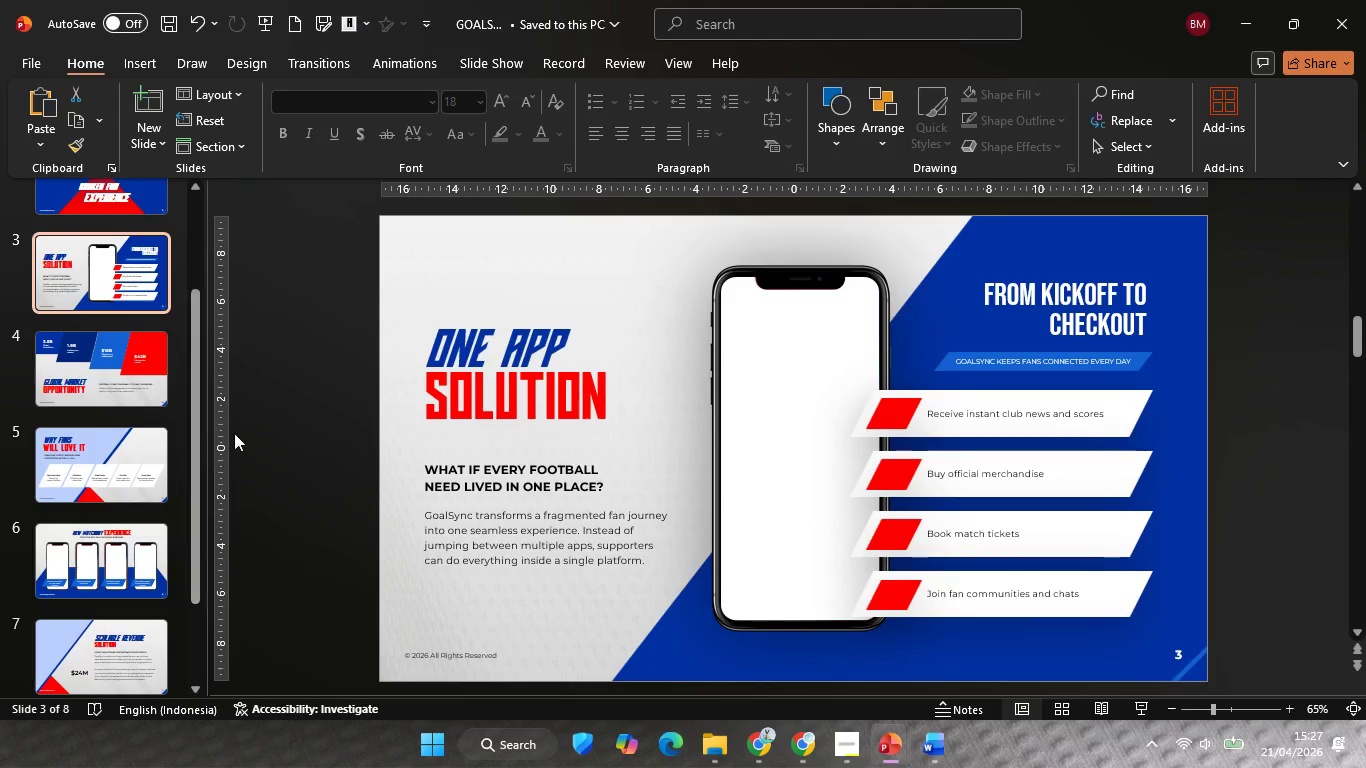 
key(Control+V)
 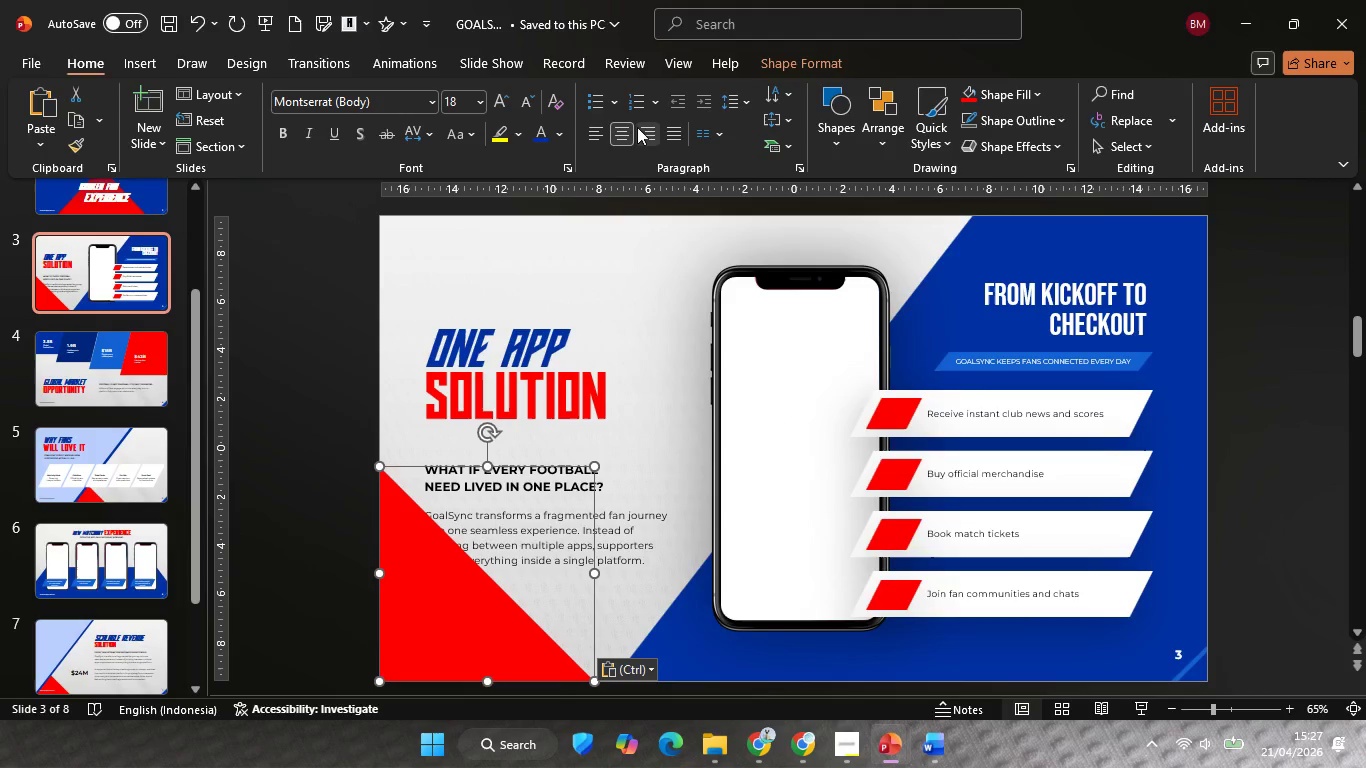 
left_click([788, 70])
 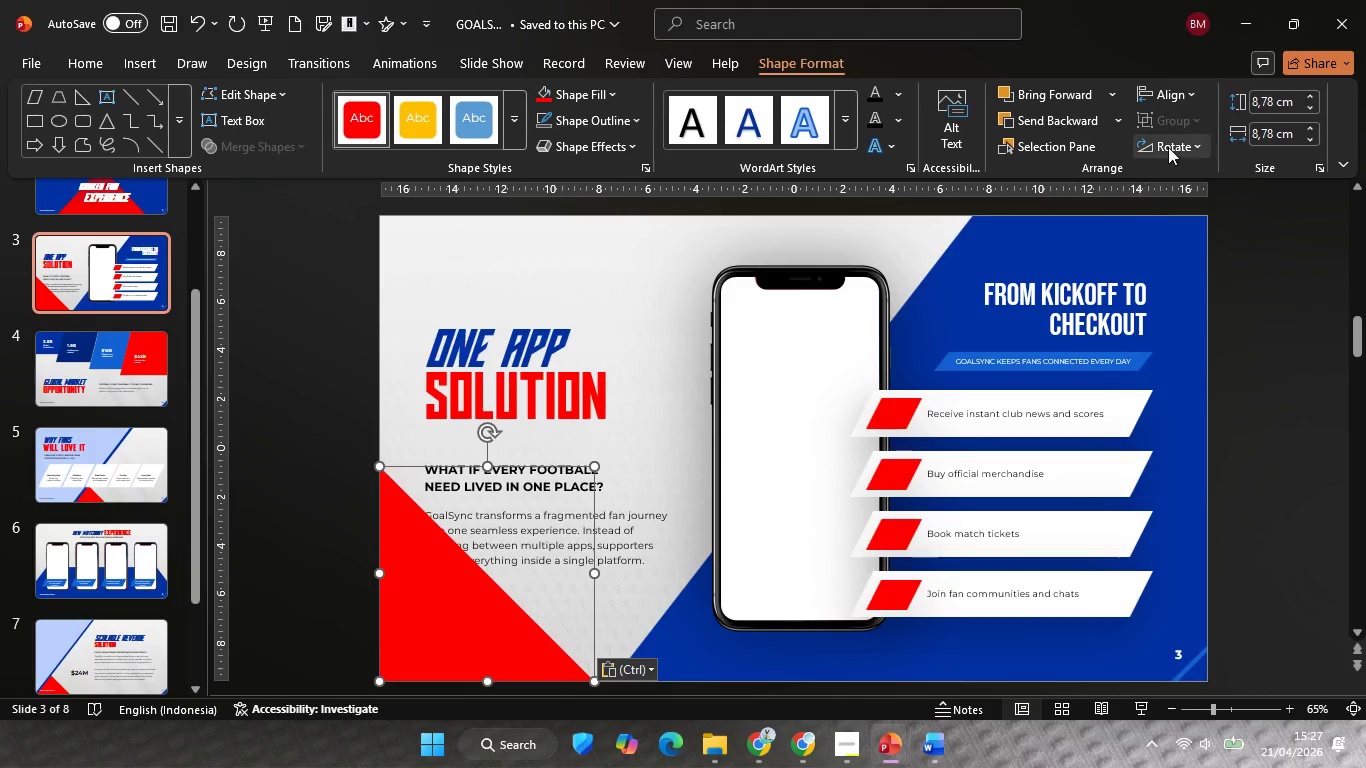 
left_click([1169, 146])
 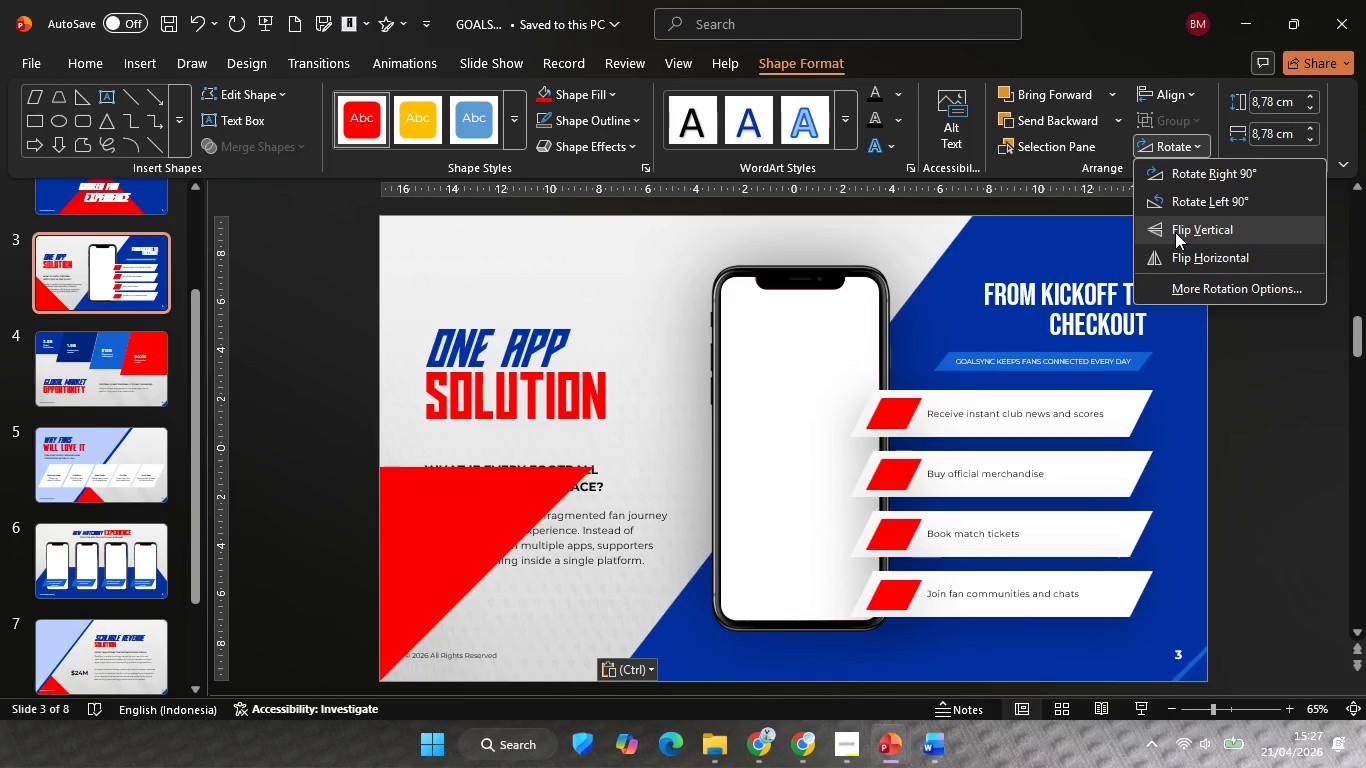 
left_click([1175, 232])
 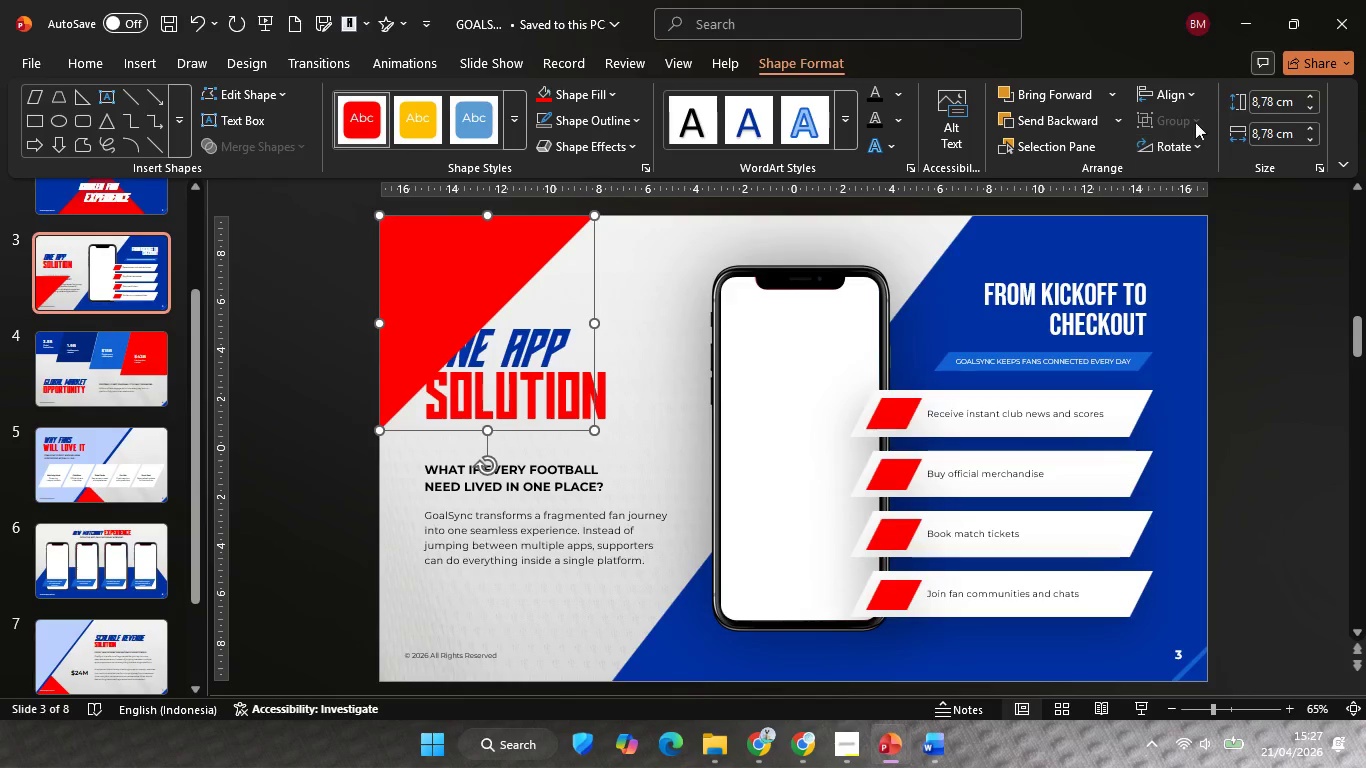 
double_click([1181, 87])
 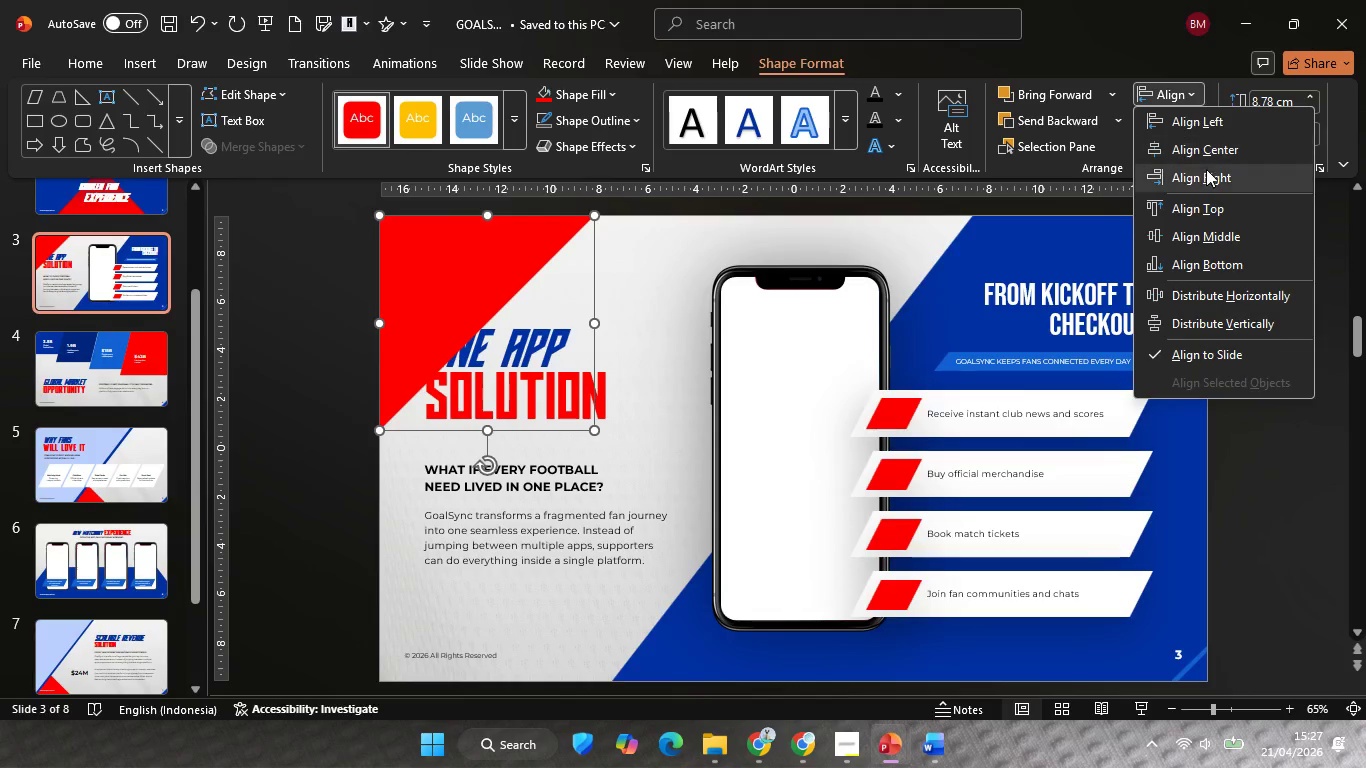 
mouse_move([1211, 136])
 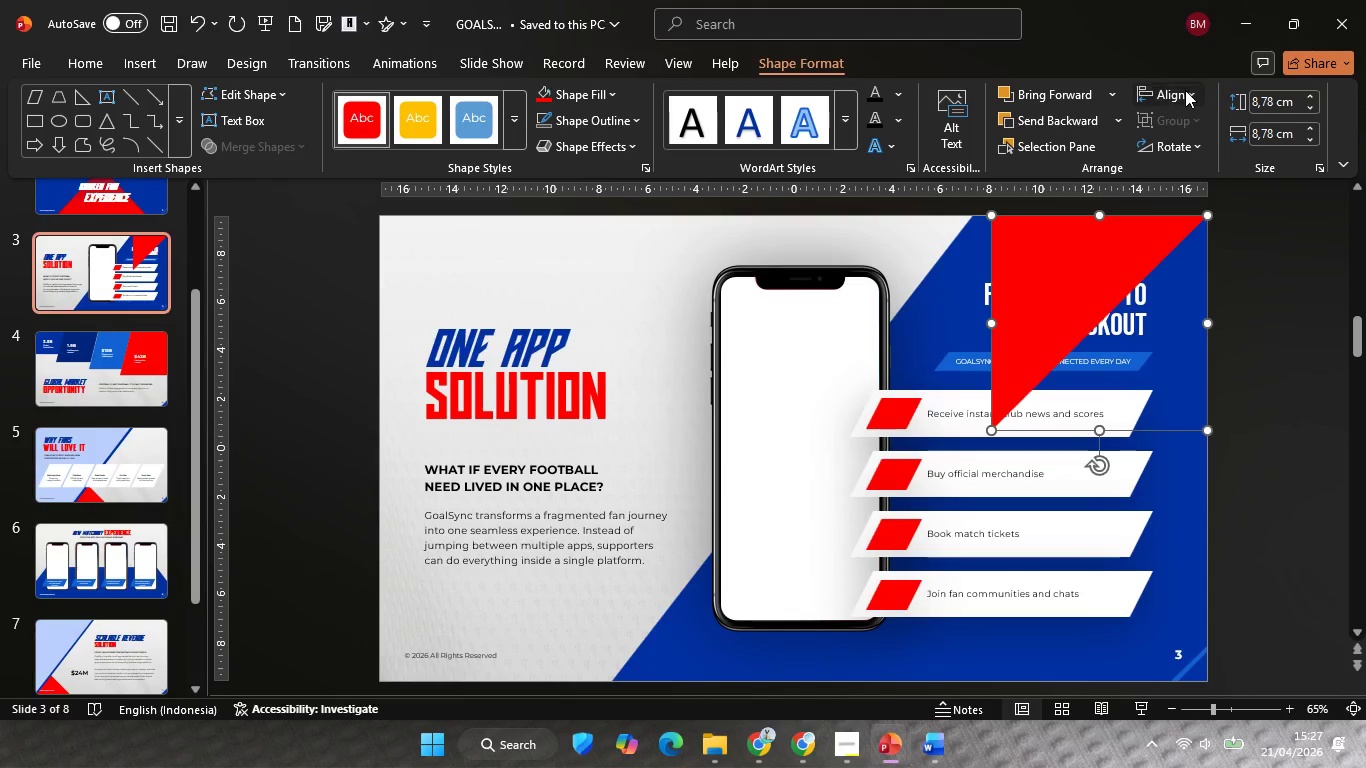 
left_click([1185, 90])
 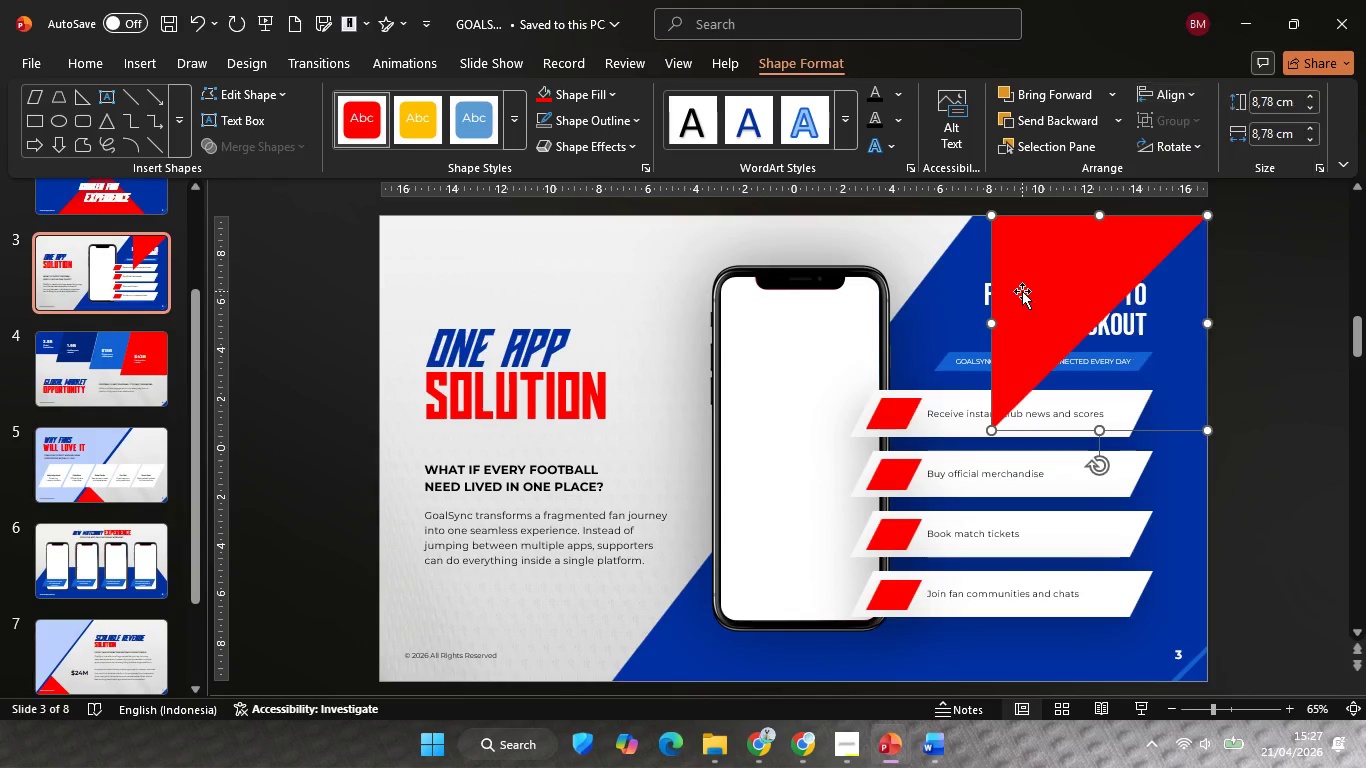 
left_click([1022, 291])
 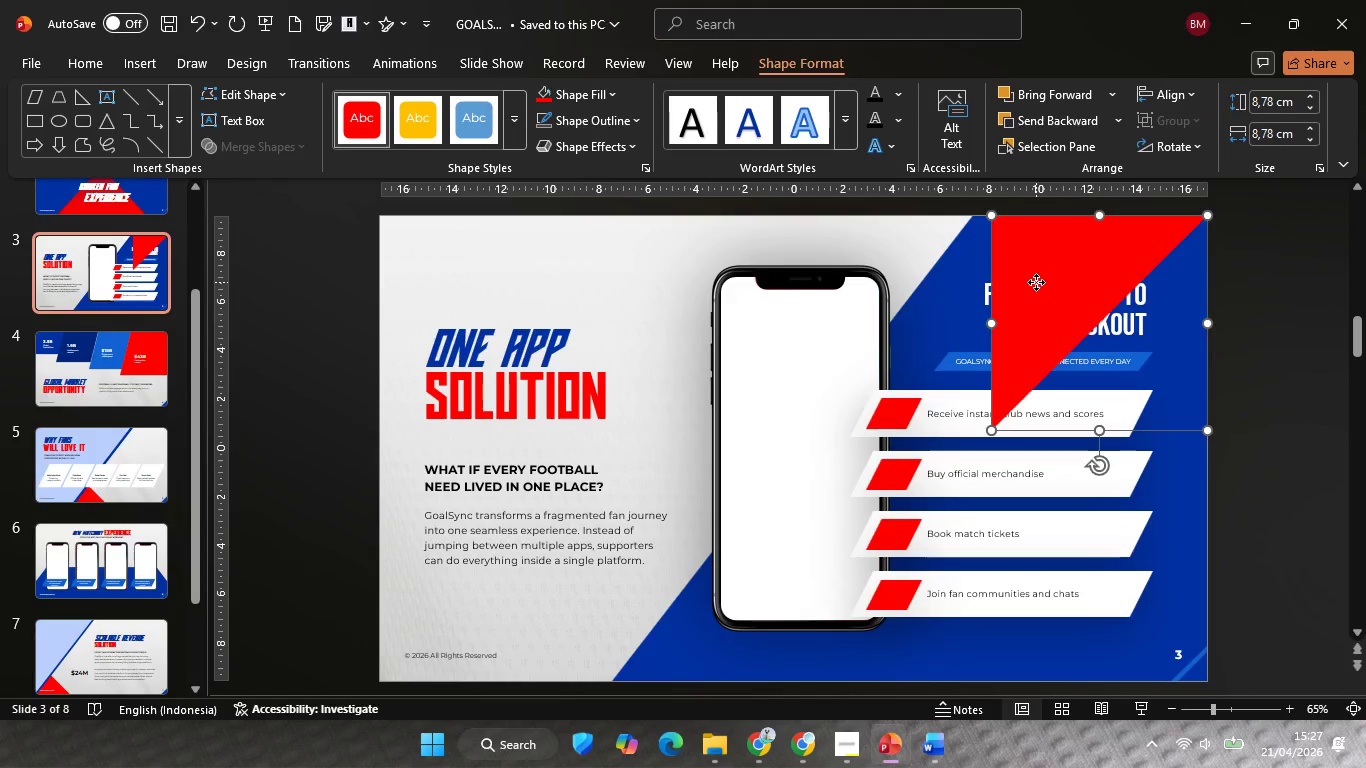 
hold_key(key=ShiftLeft, duration=1.41)
left_click_drag(start_coordinate=[1036, 282], to_coordinate=[851, 300])
 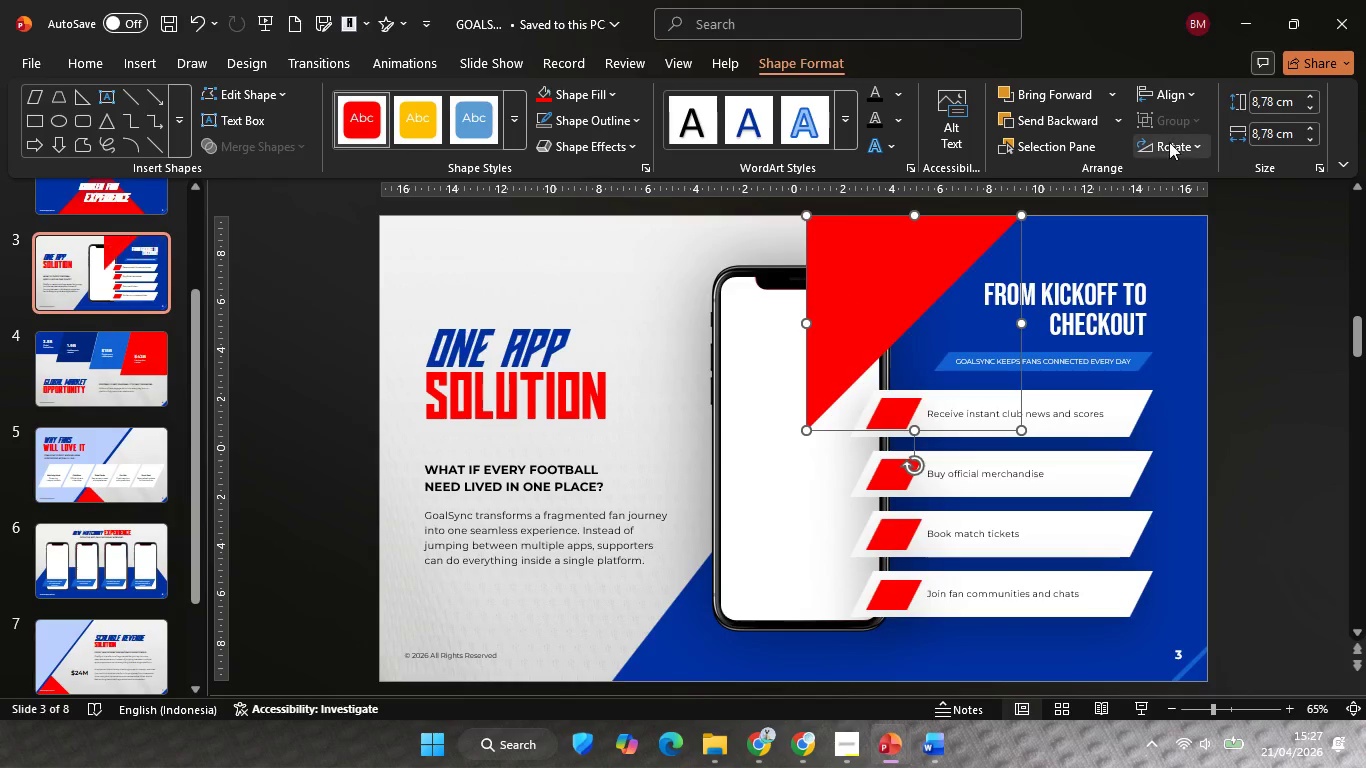 
left_click([1169, 142])
 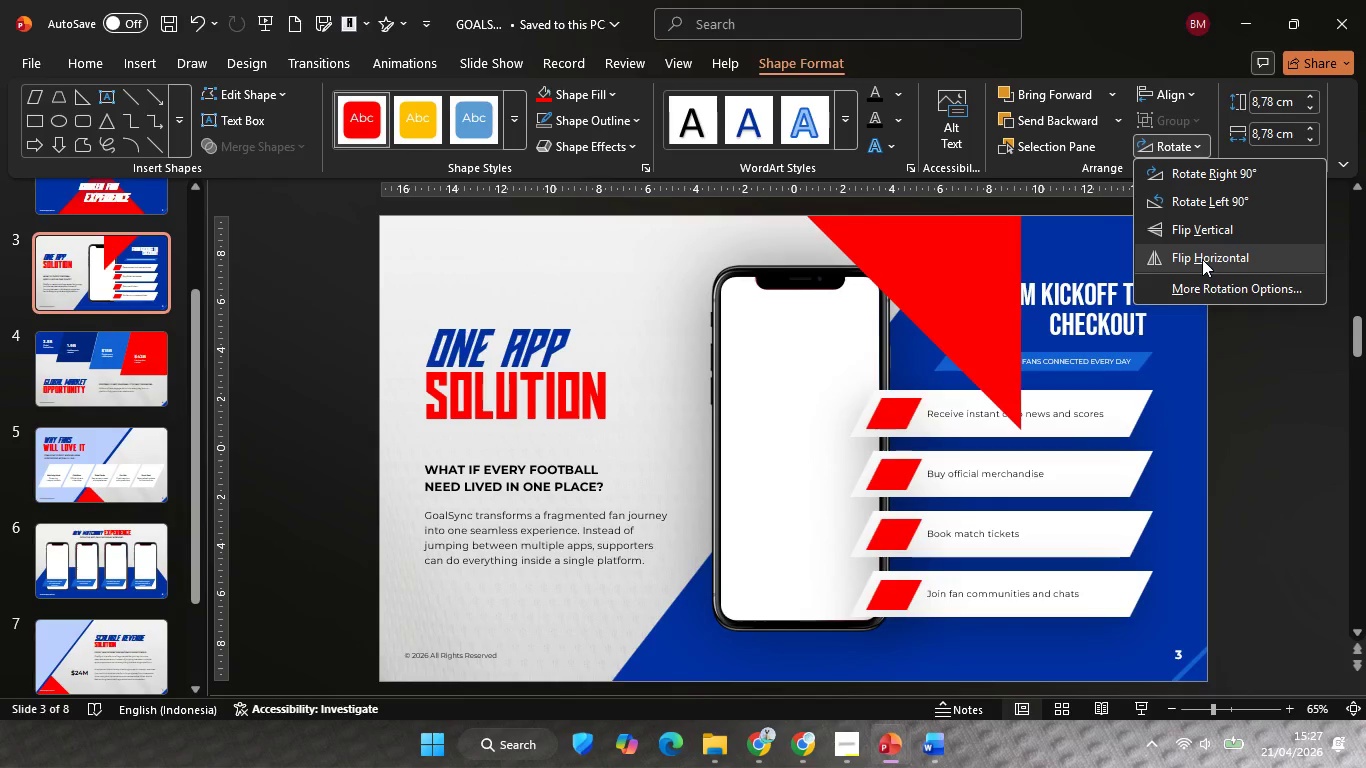 
left_click([1202, 259])
 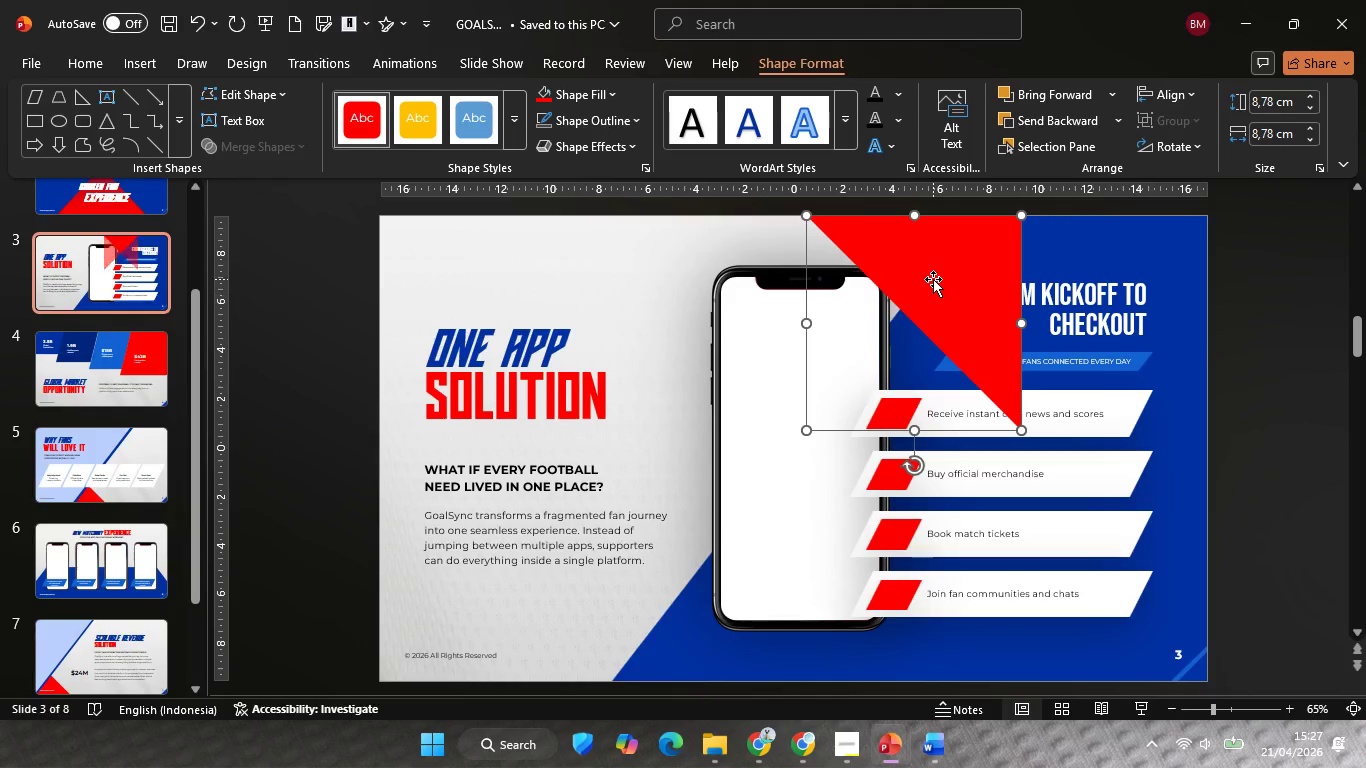 
right_click([933, 279])
 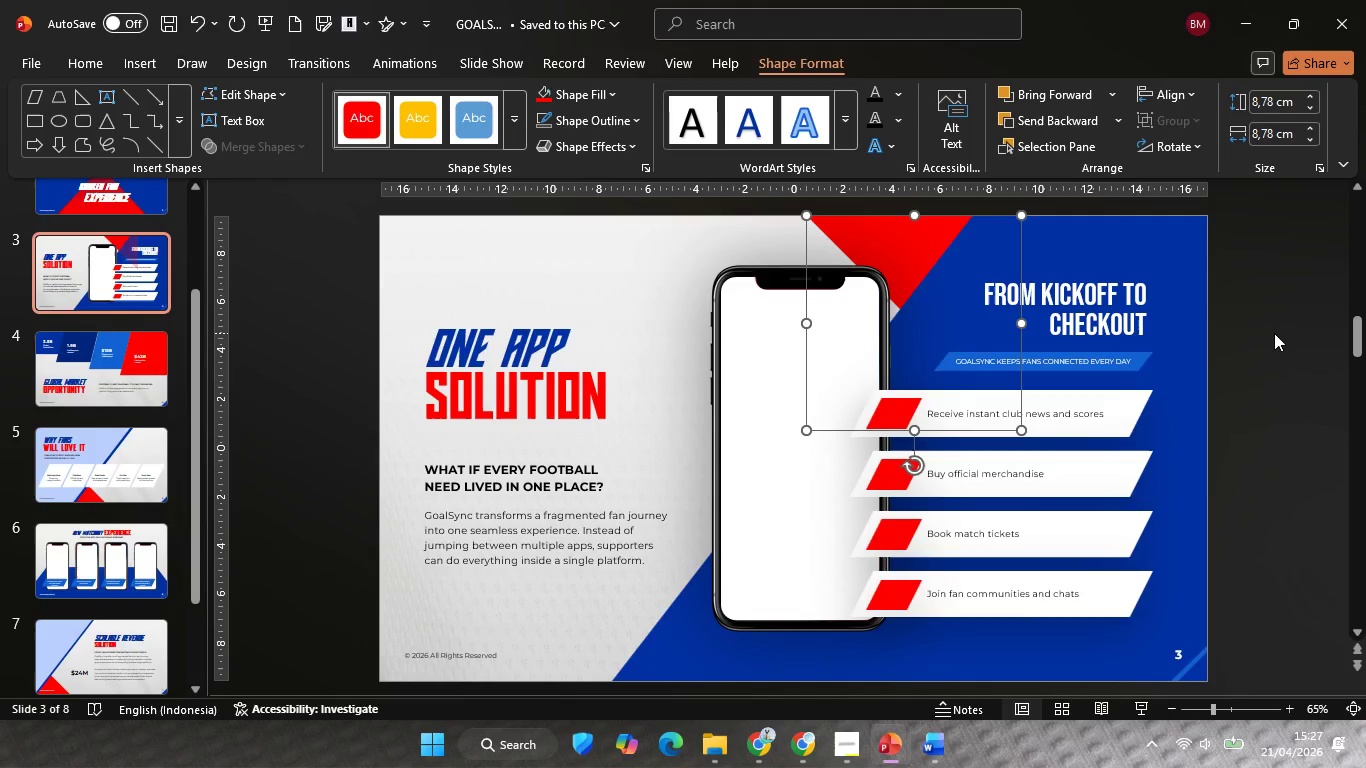 
double_click([1284, 330])
 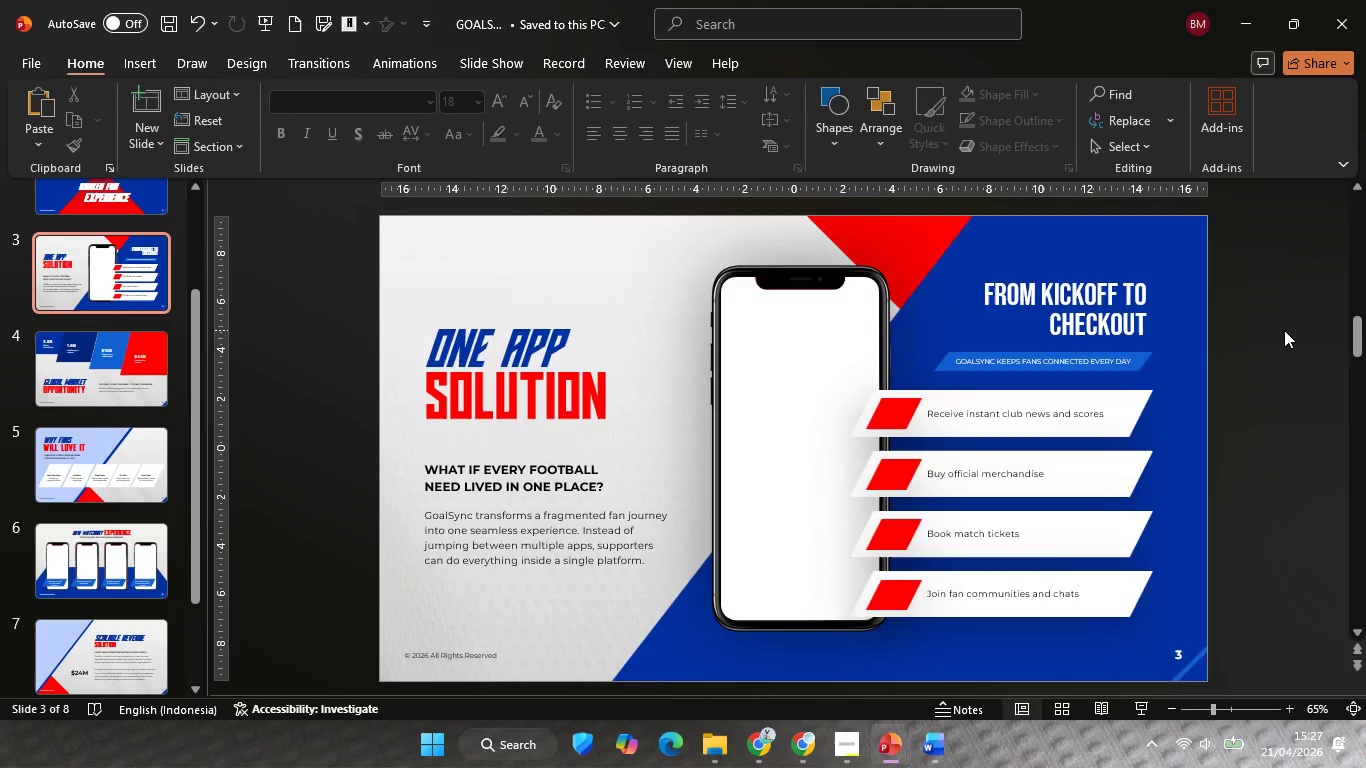 
hold_key(key=ControlLeft, duration=0.66)
 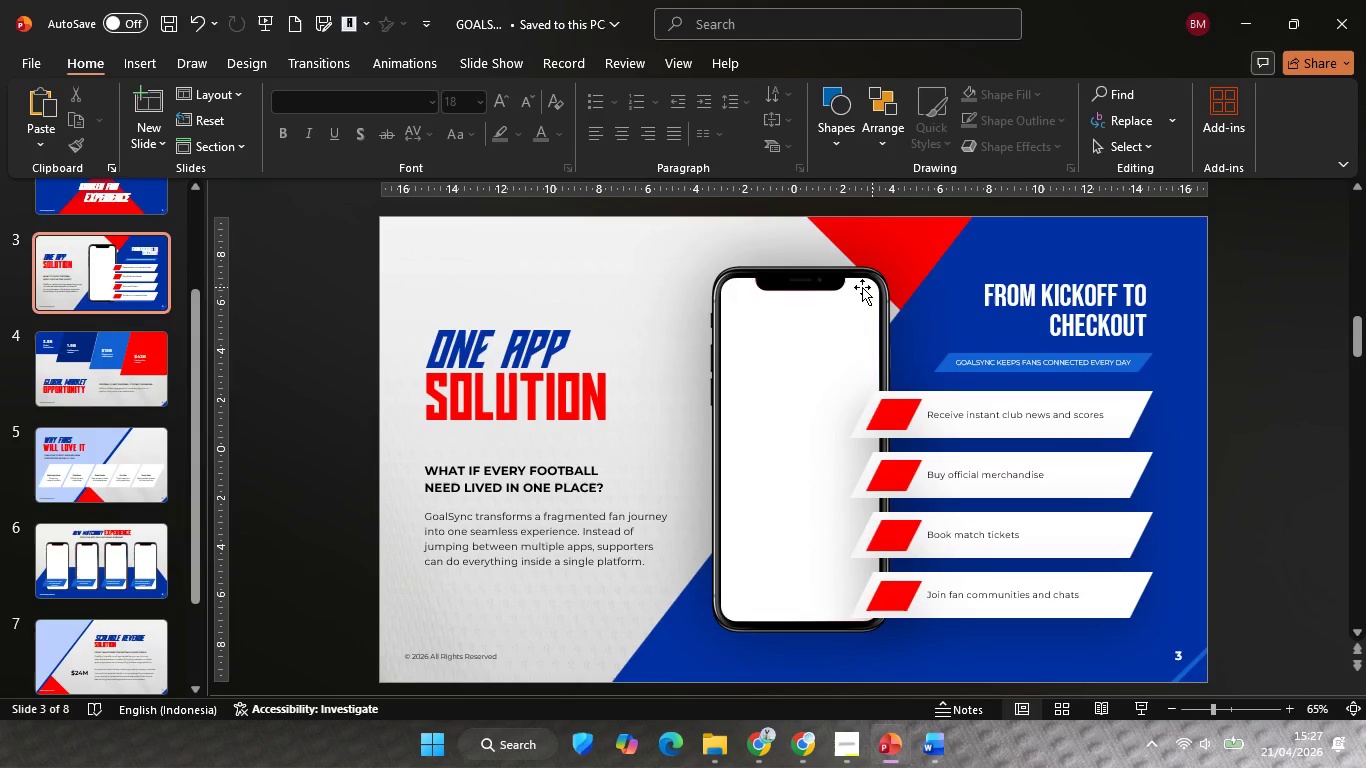 
left_click([1285, 329])
 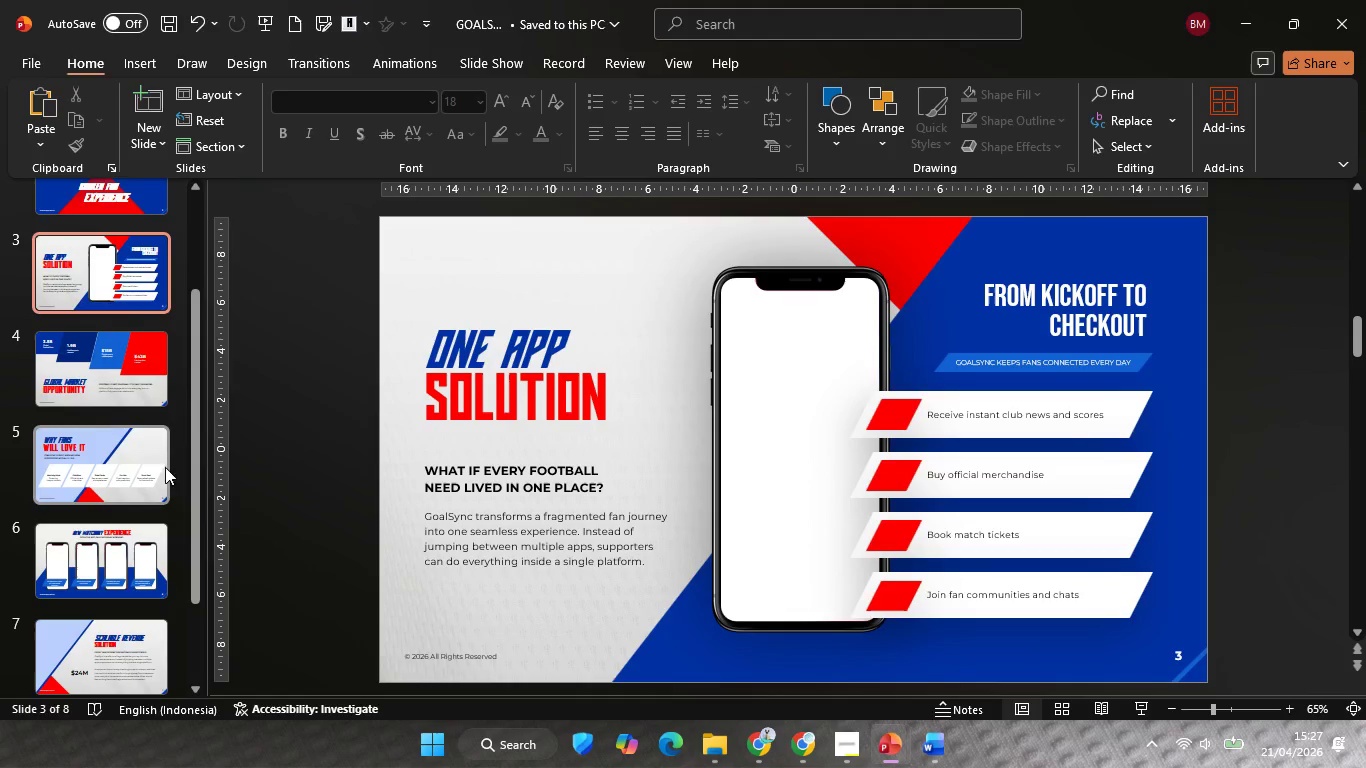 
scroll: coordinate [1285, 329], scroll_direction: none, amount: 0.0
 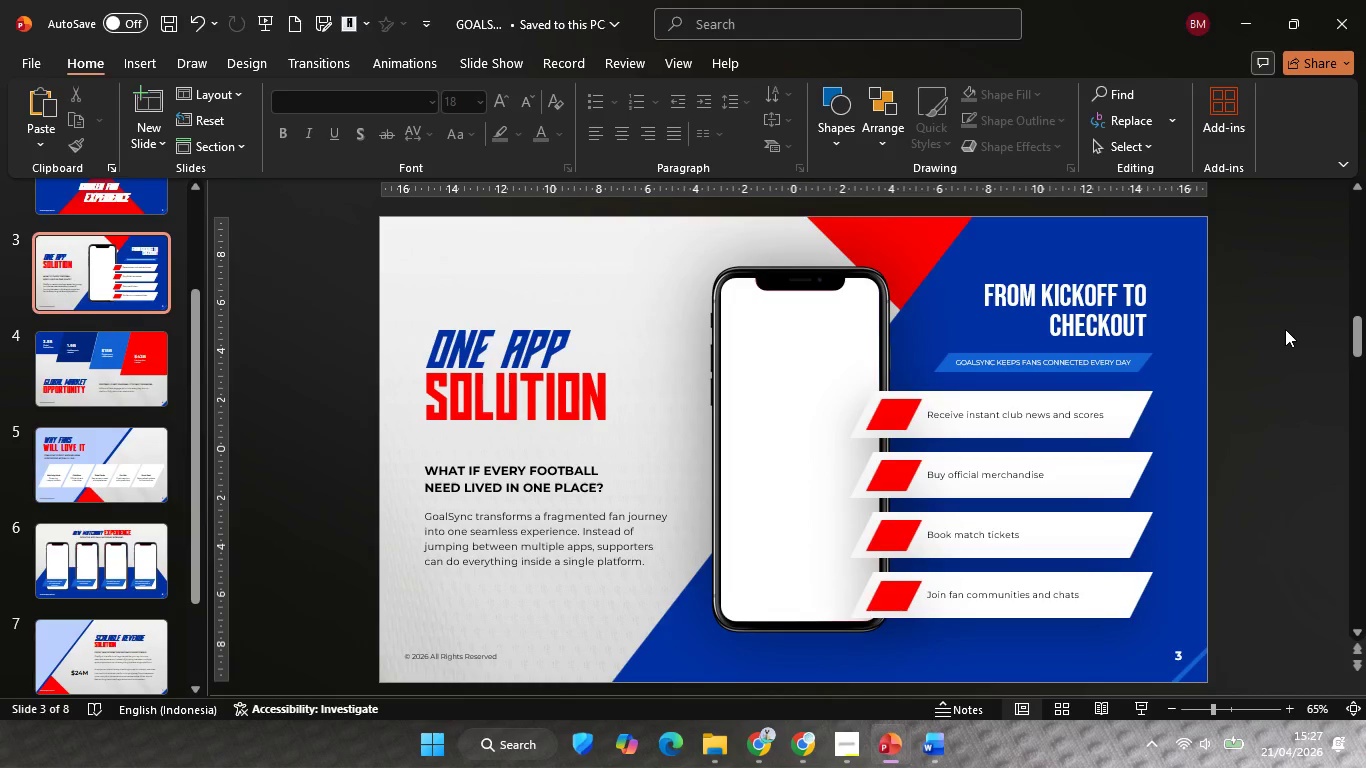 
scroll: coordinate [109, 450], scroll_direction: up, amount: 4.0
 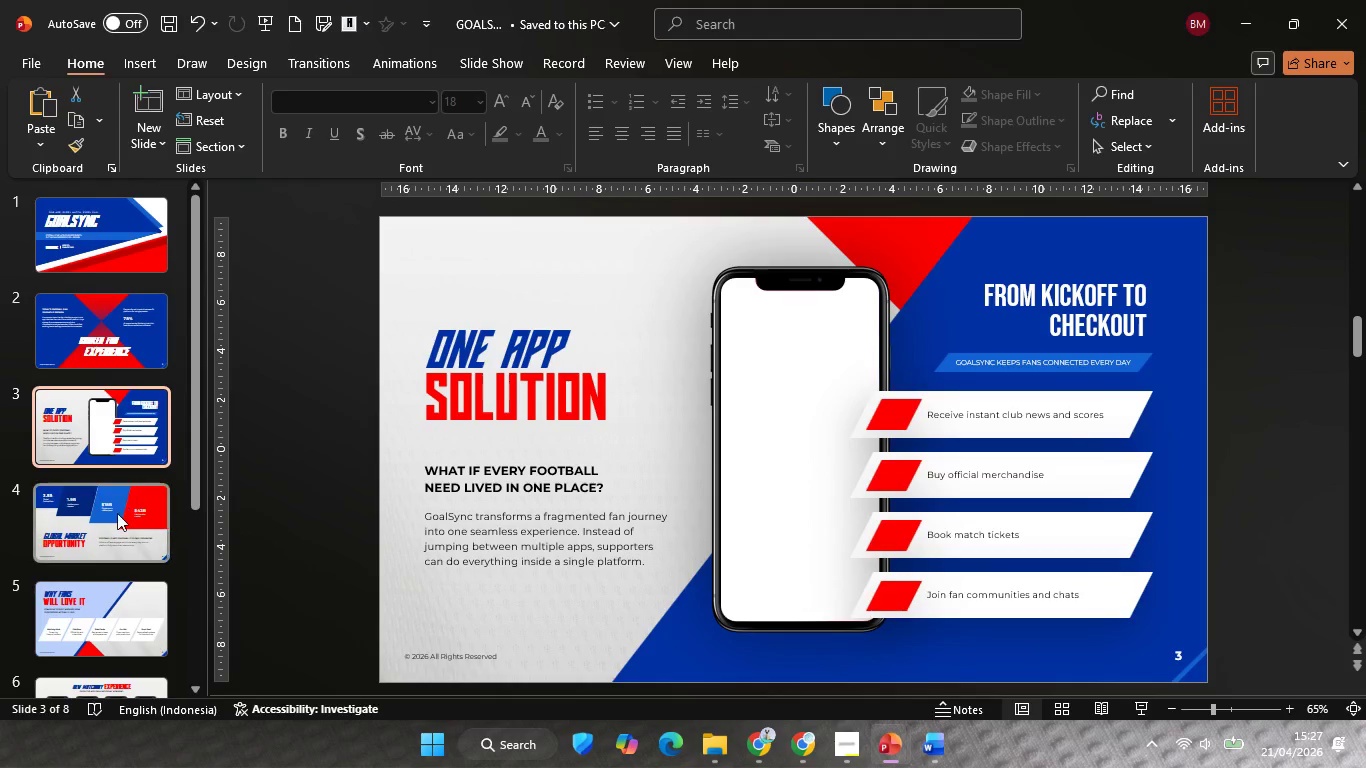 
left_click([117, 513])
 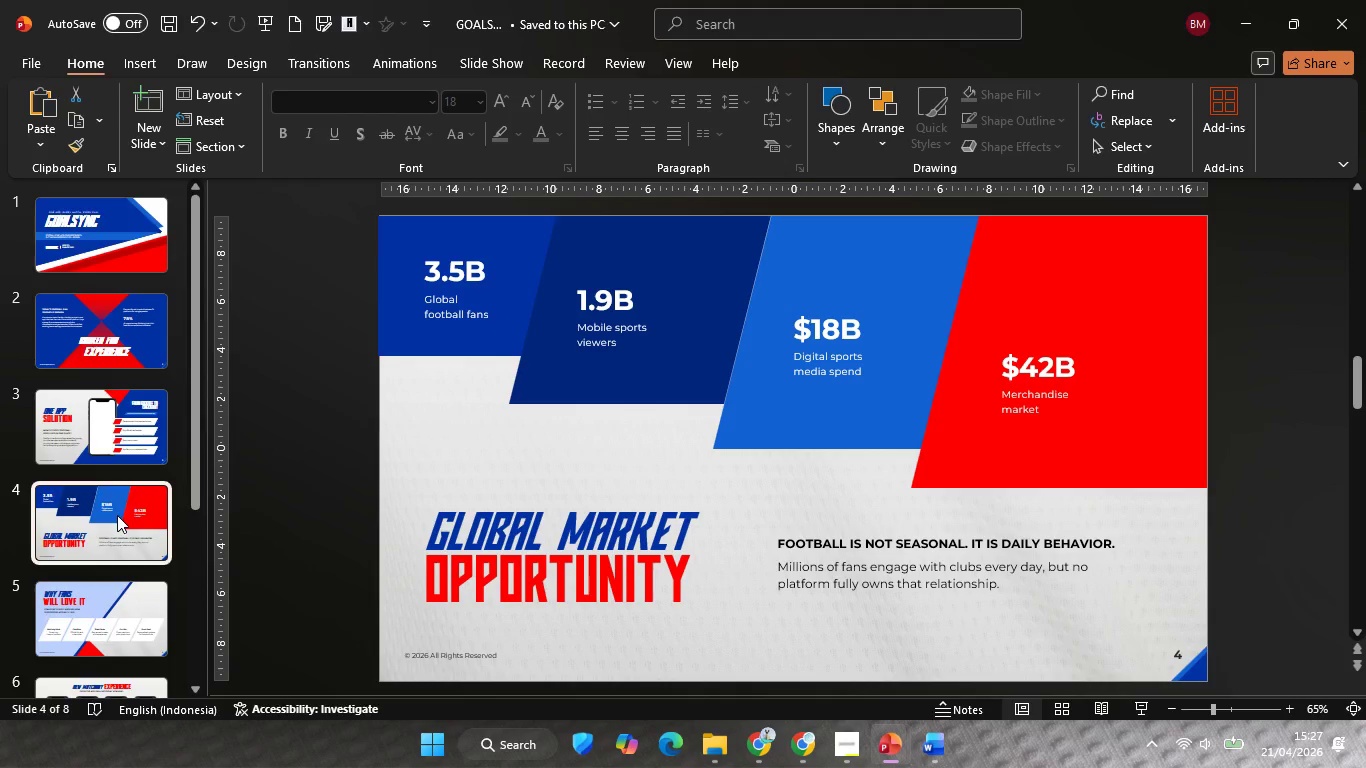 
scroll: coordinate [117, 539], scroll_direction: down, amount: 1.0
 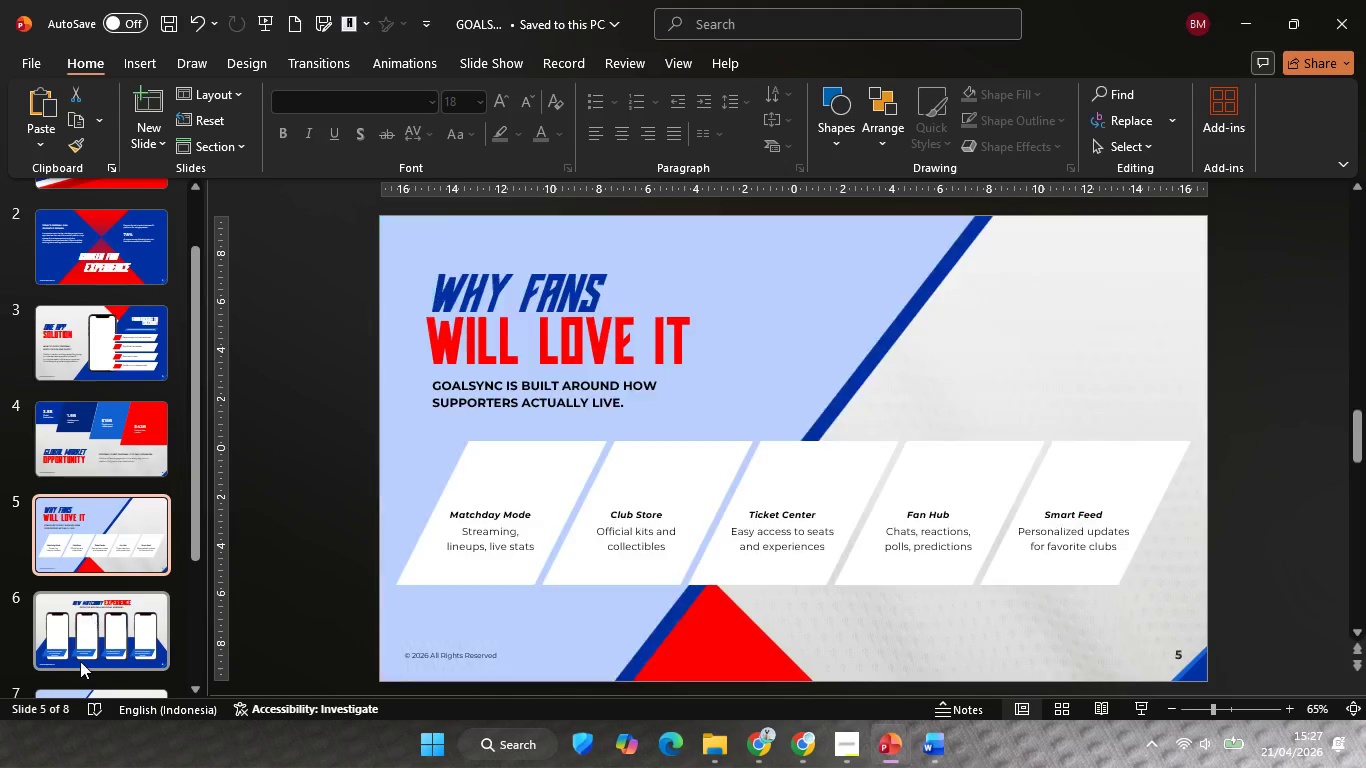 
double_click([79, 662])
 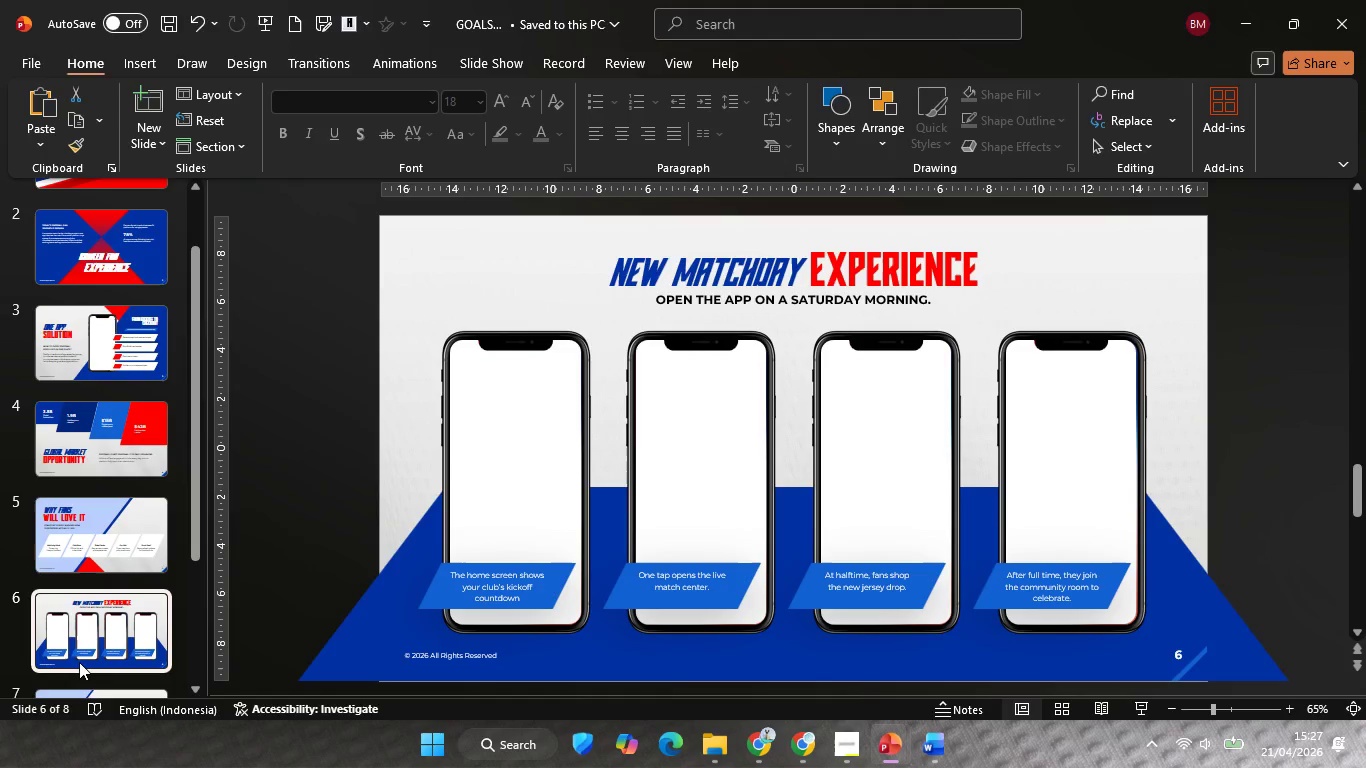 
hold_key(key=ControlLeft, duration=0.67)
 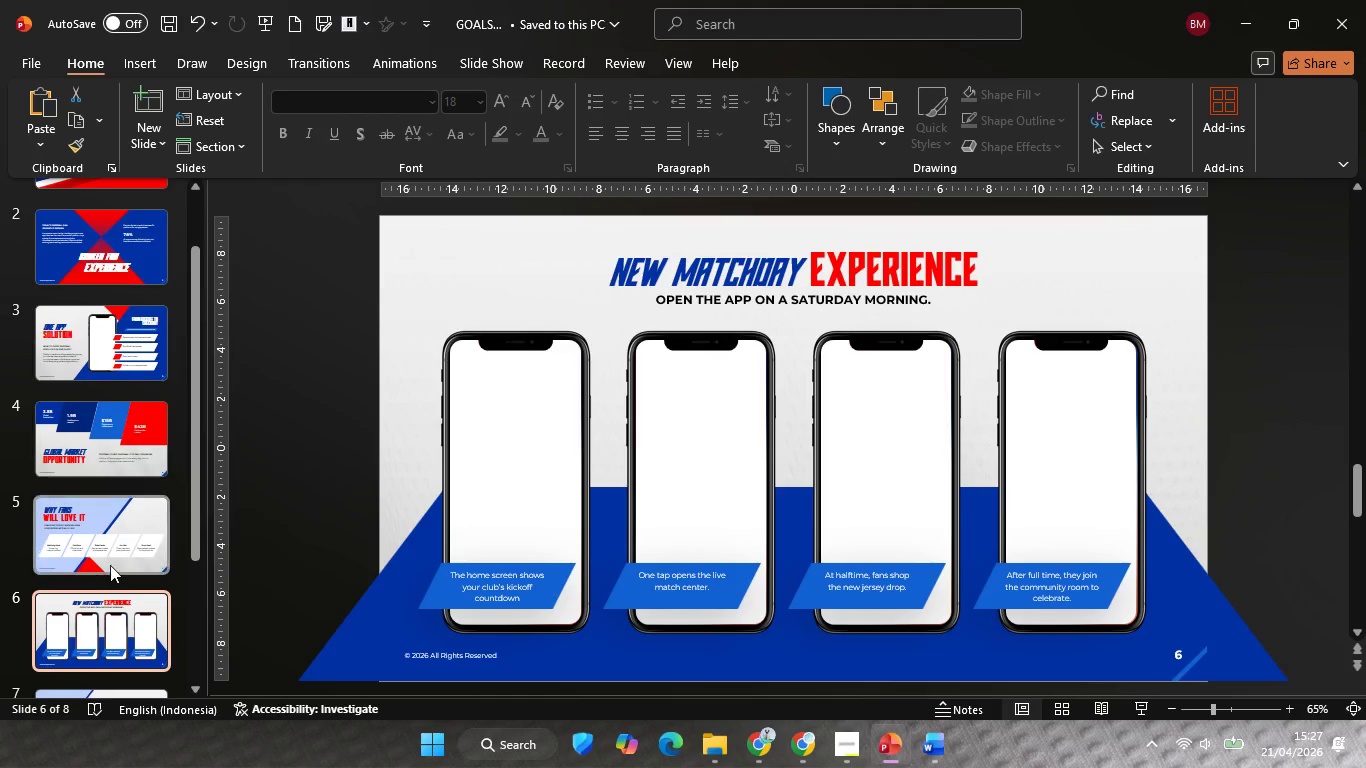 
scroll: coordinate [104, 565], scroll_direction: down, amount: 6.0
 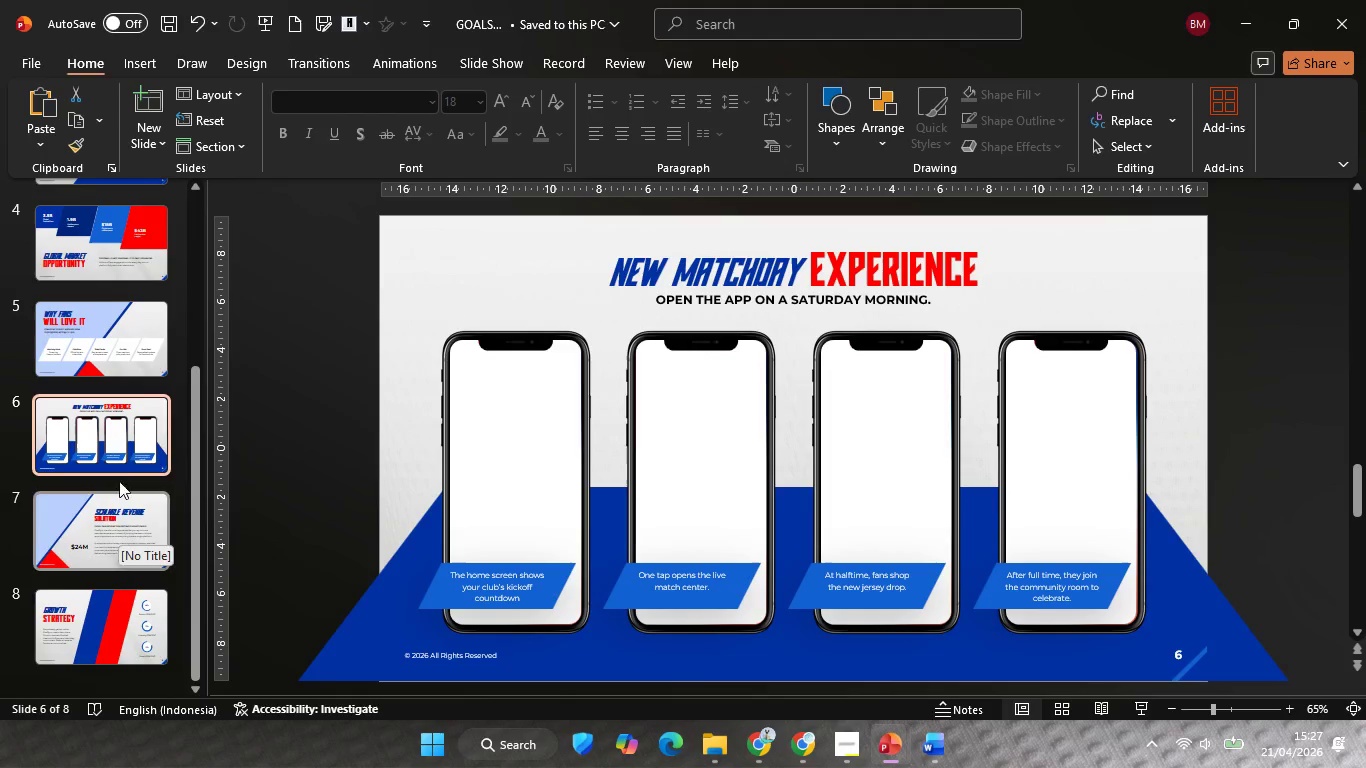 
left_click([118, 454])
 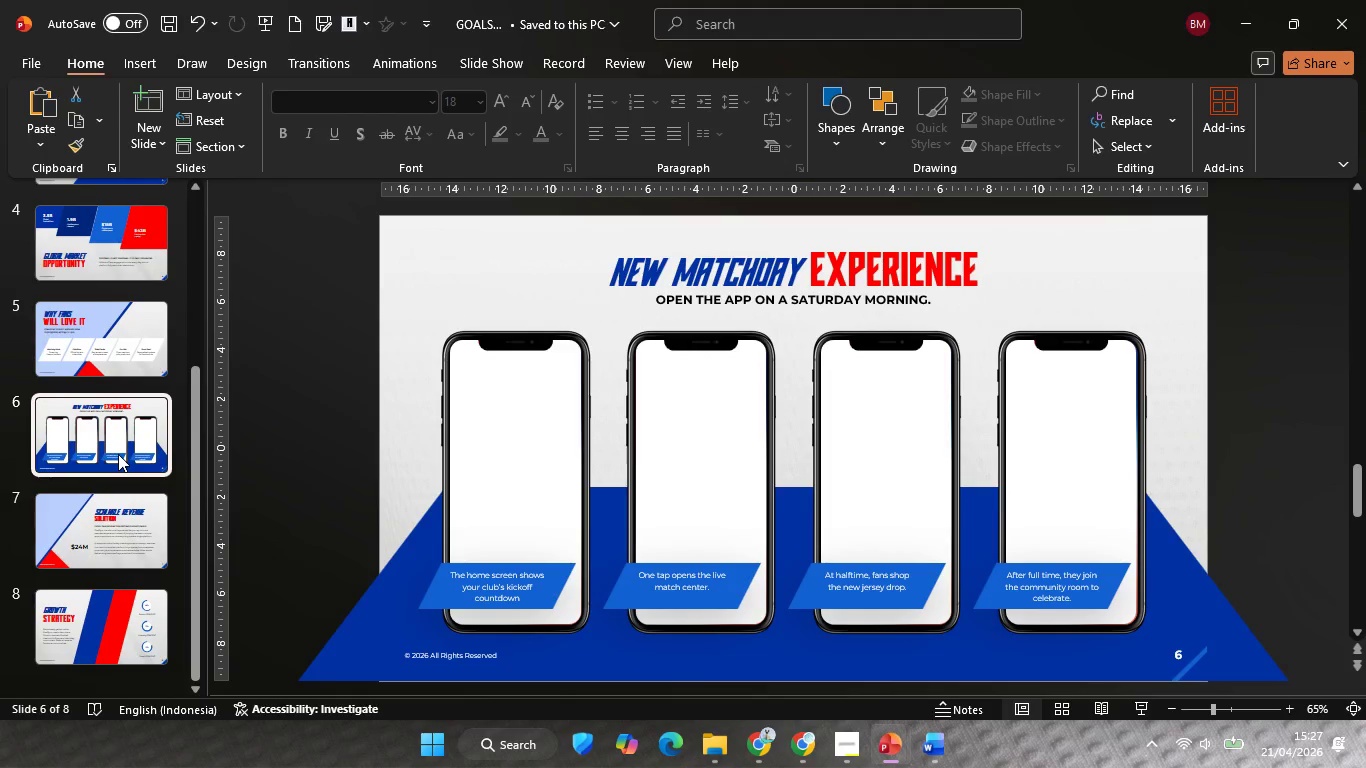 
key(Control+V)
 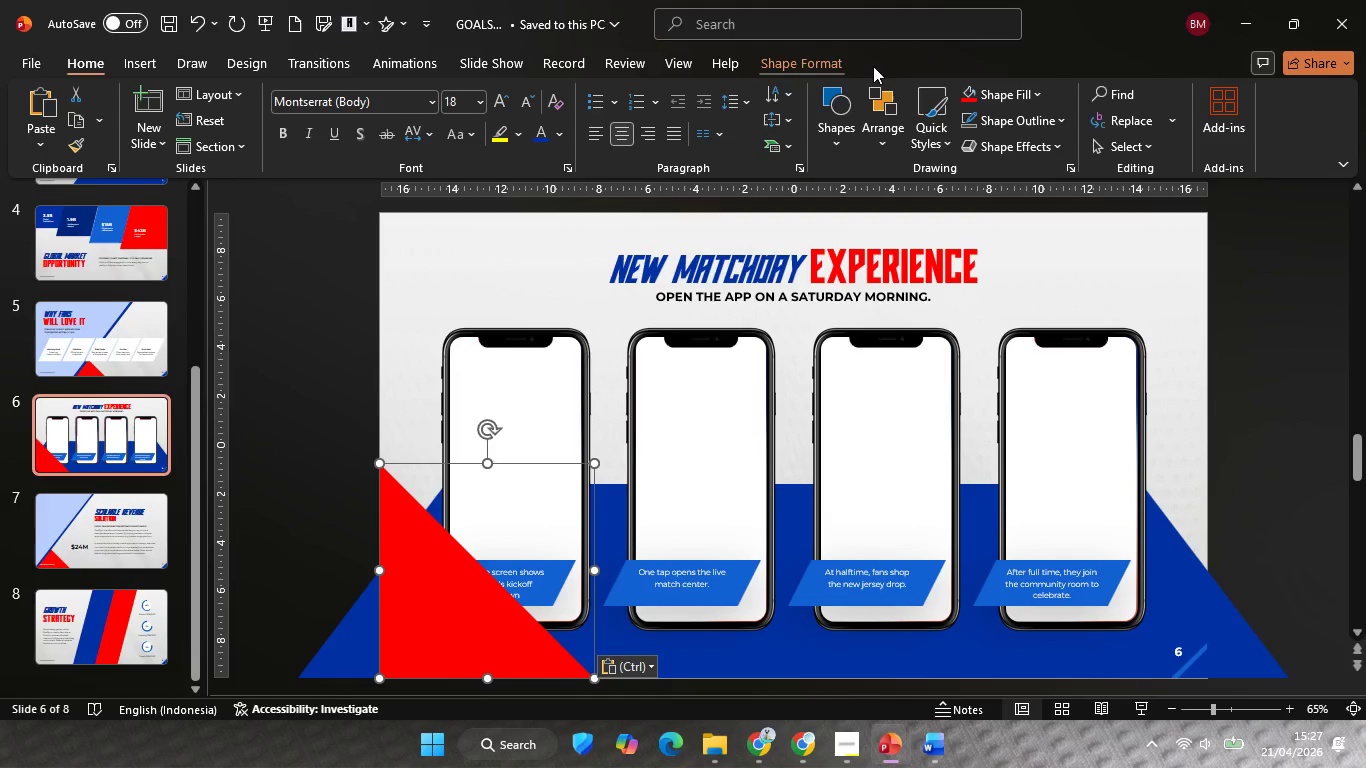 
left_click([1151, 151])
 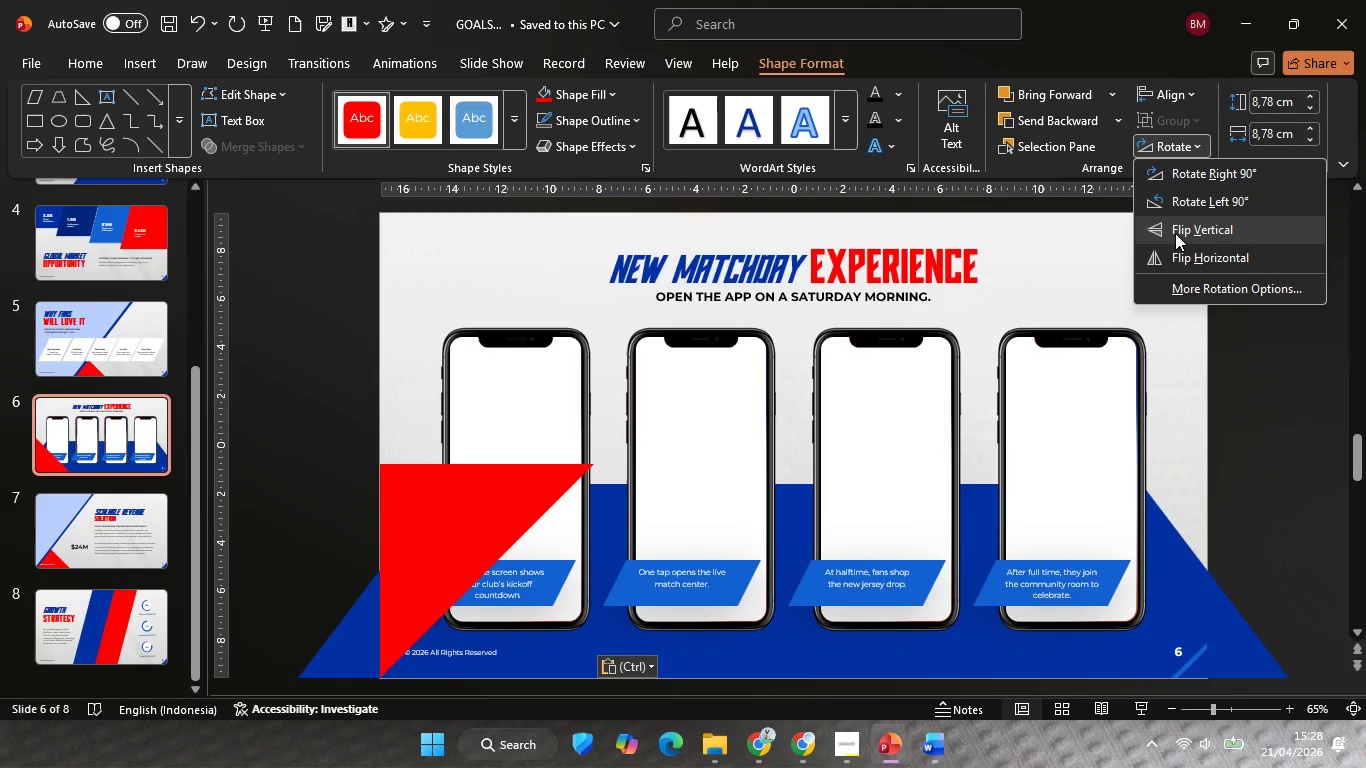 
left_click([1175, 233])
 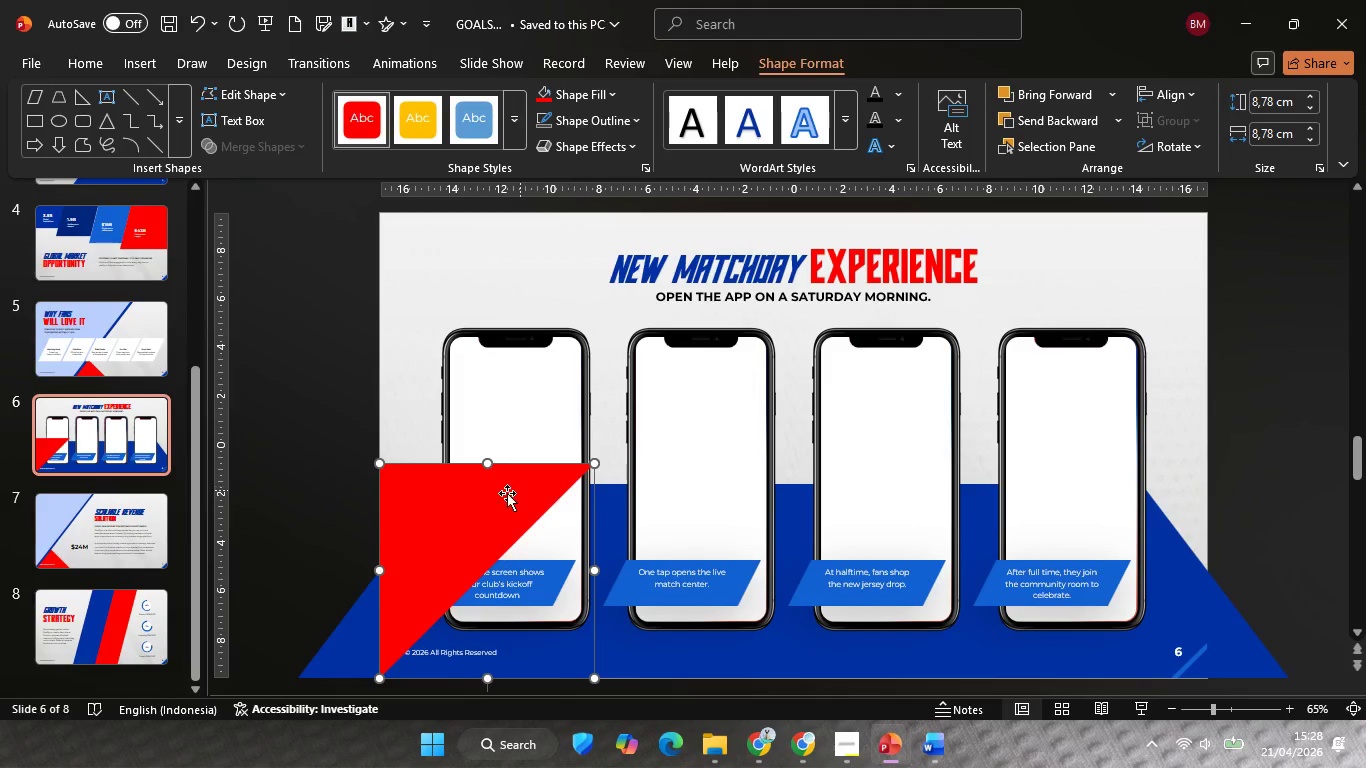 
hold_key(key=ShiftLeft, duration=1.41)
left_click_drag(start_coordinate=[481, 503], to_coordinate=[470, 389])
 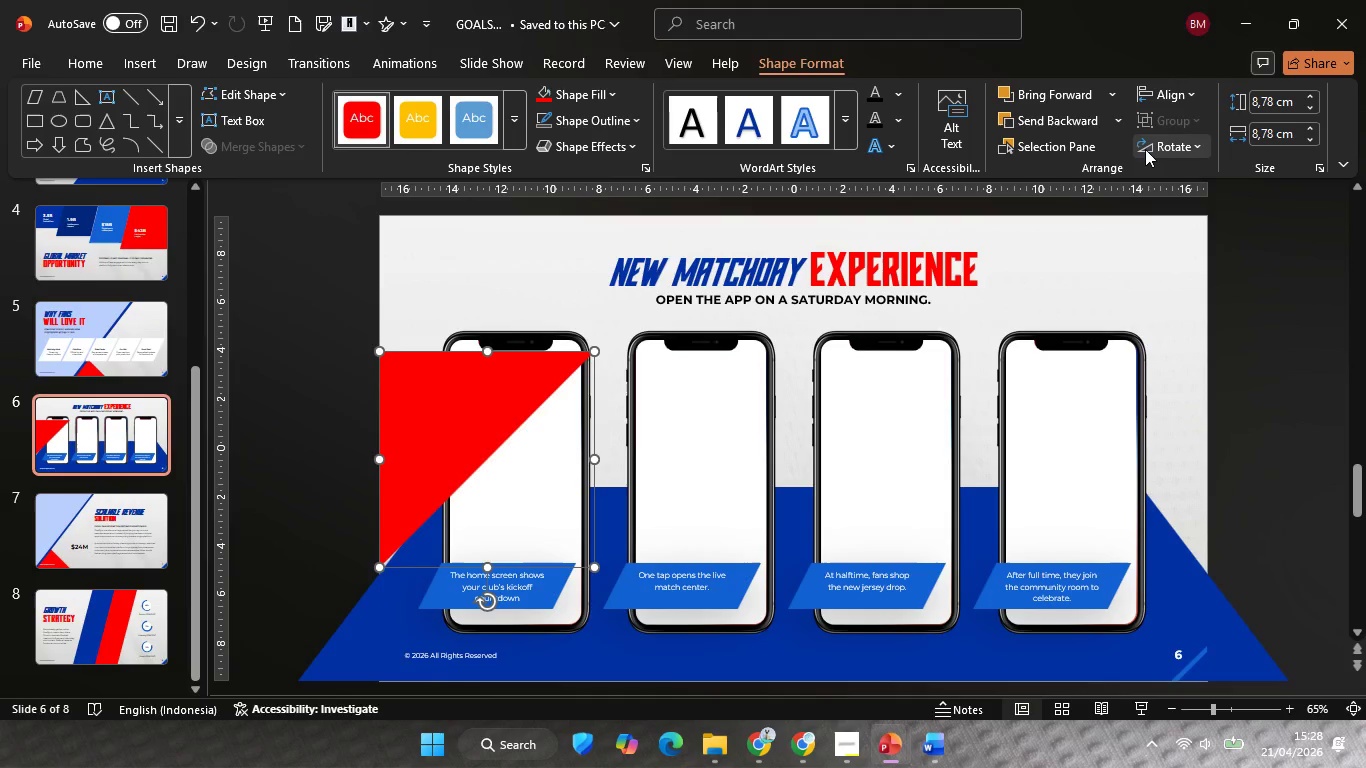 
left_click([1145, 149])
 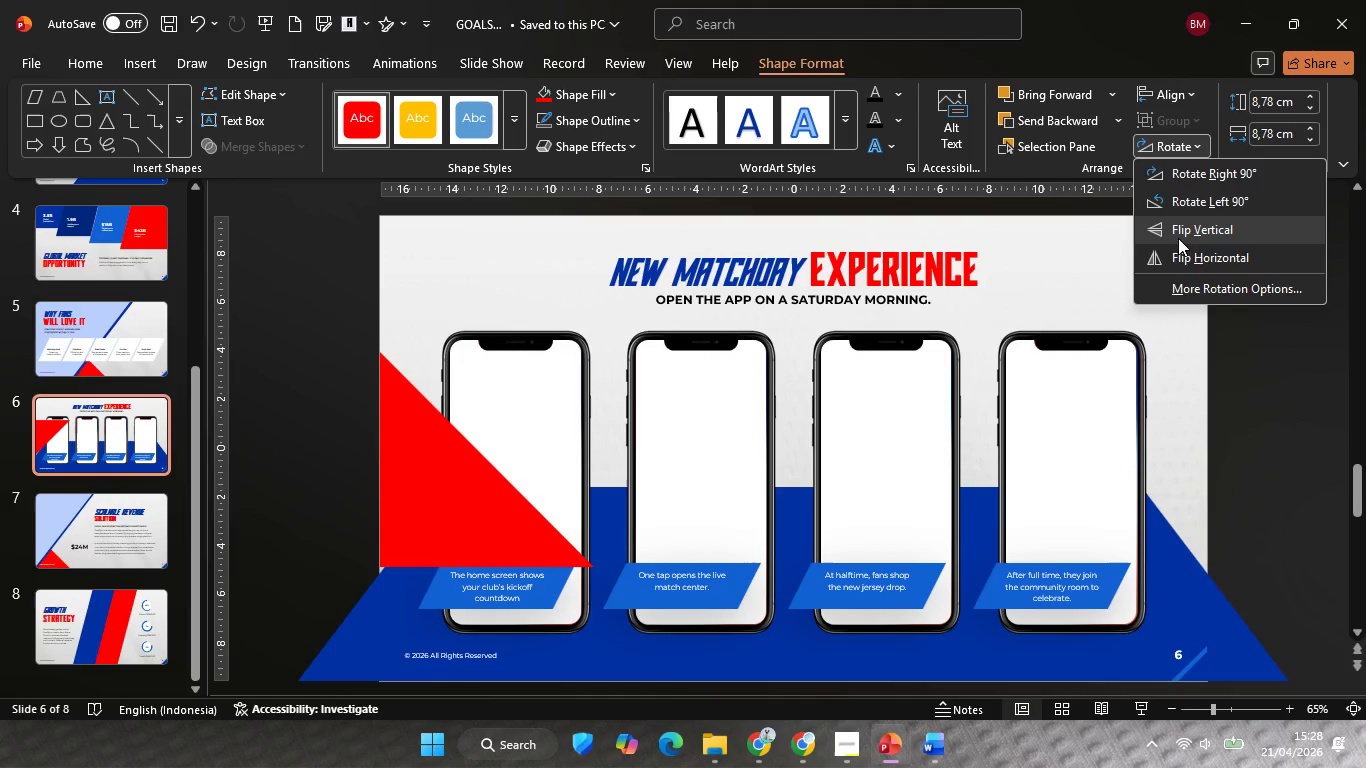 
left_click([1178, 238])
 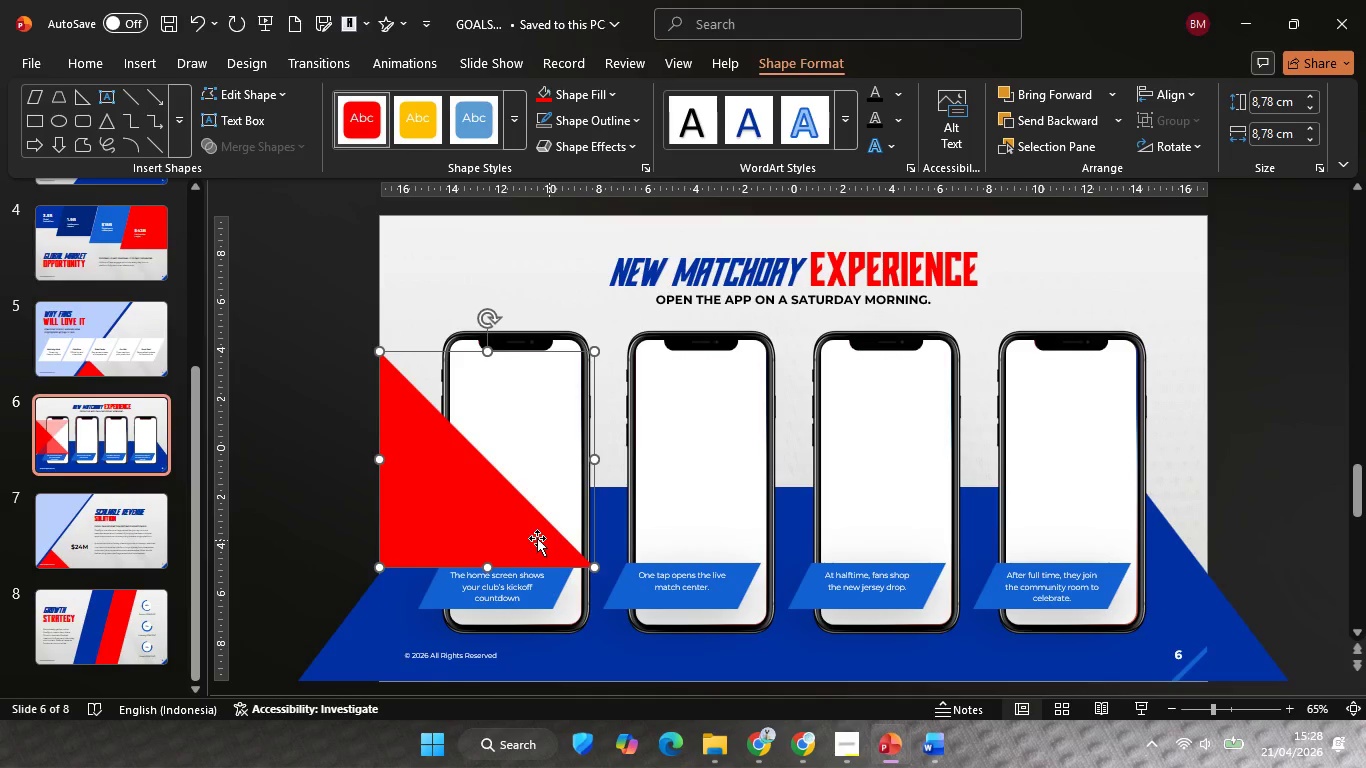 
hold_key(key=ShiftLeft, duration=0.78)
left_click_drag(start_coordinate=[494, 501], to_coordinate=[493, 515])
 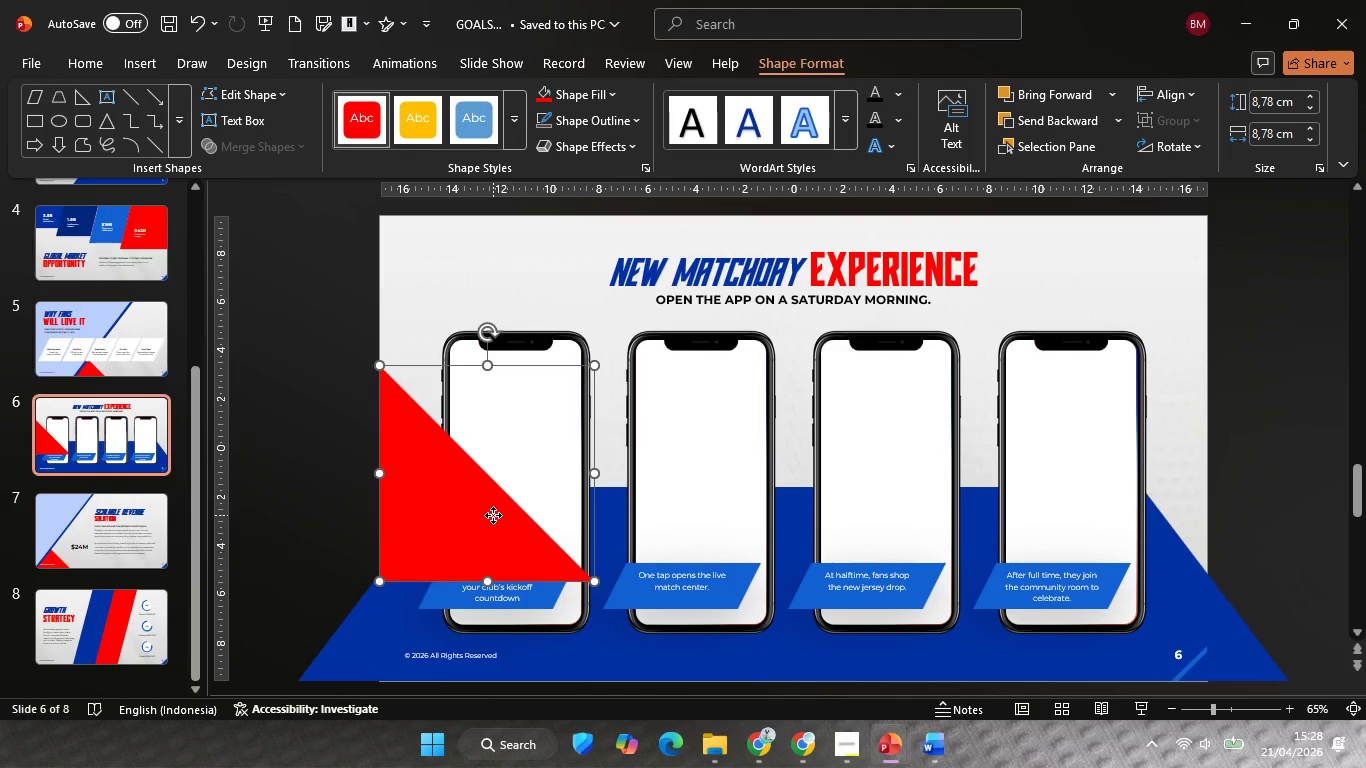 
right_click([493, 515])
 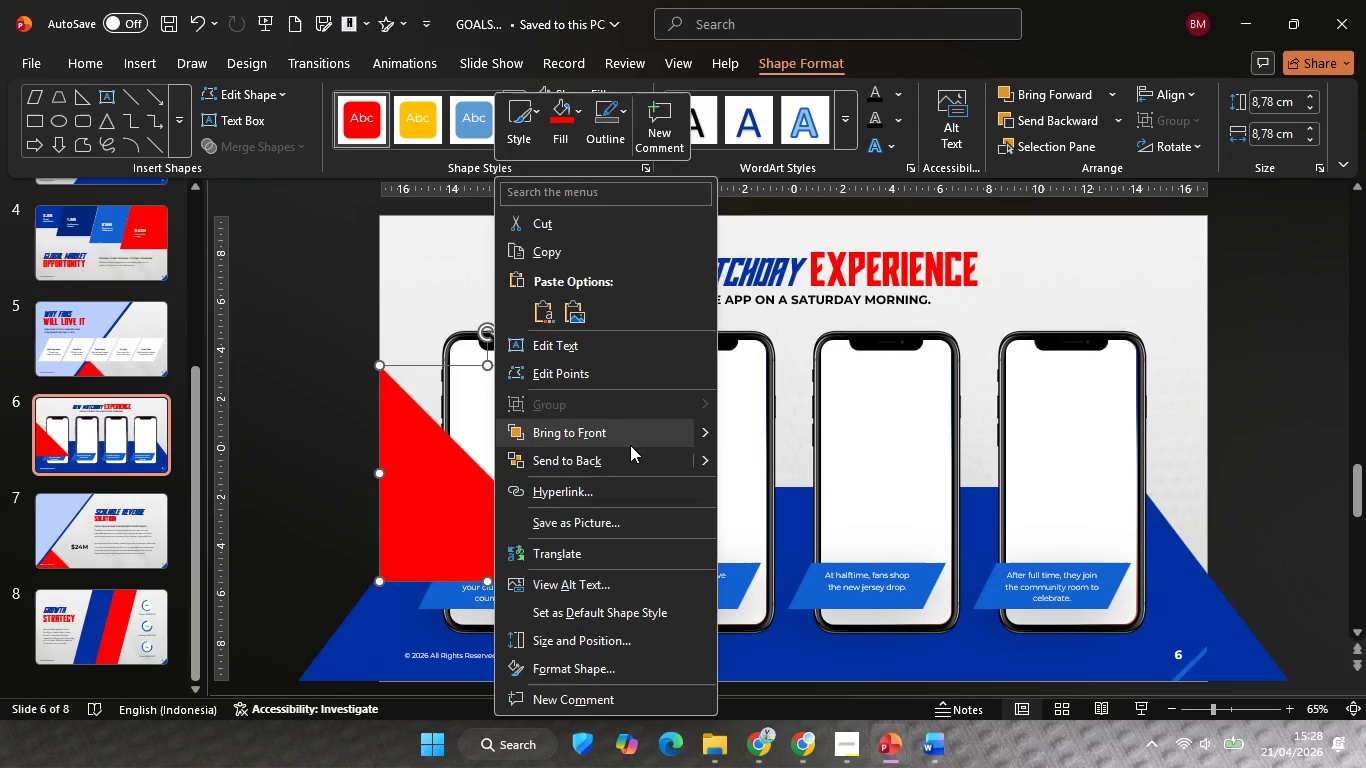 
left_click([630, 445])
 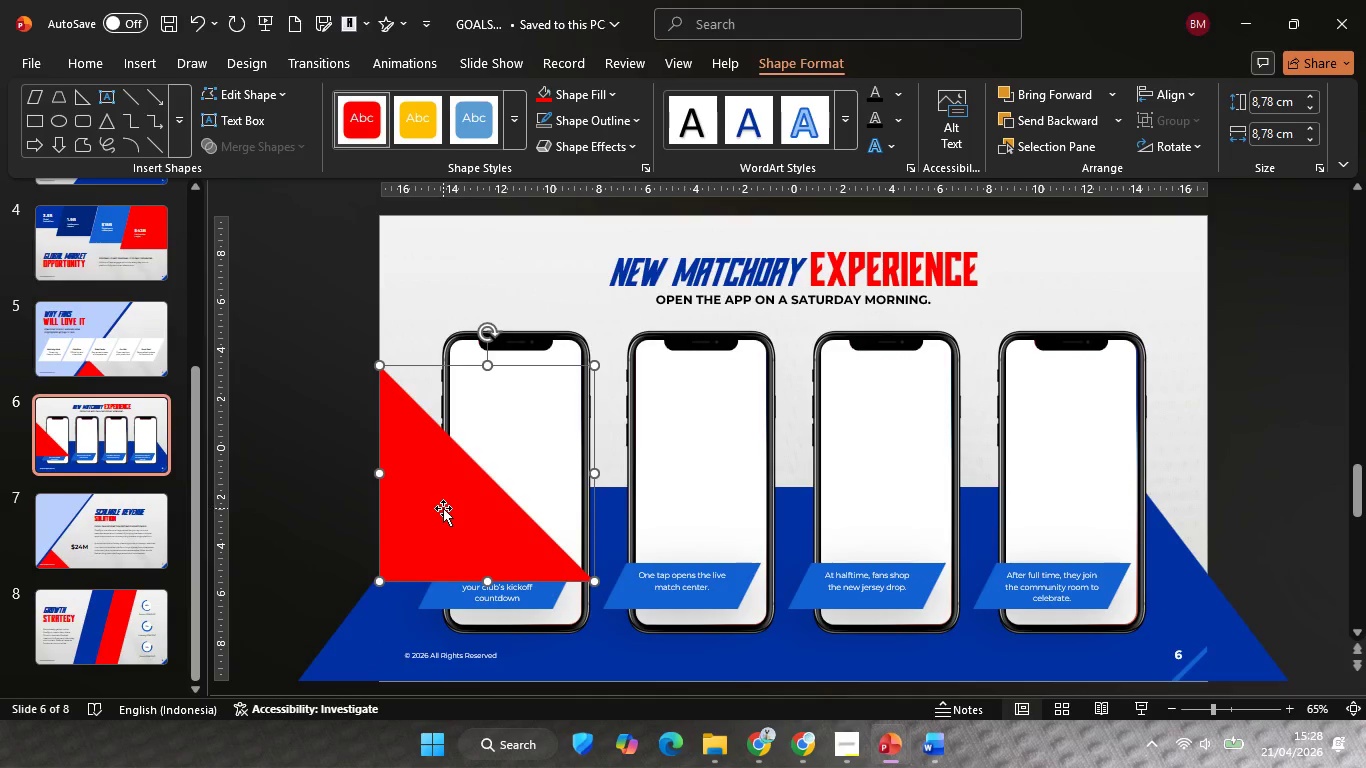 
right_click([443, 508])
 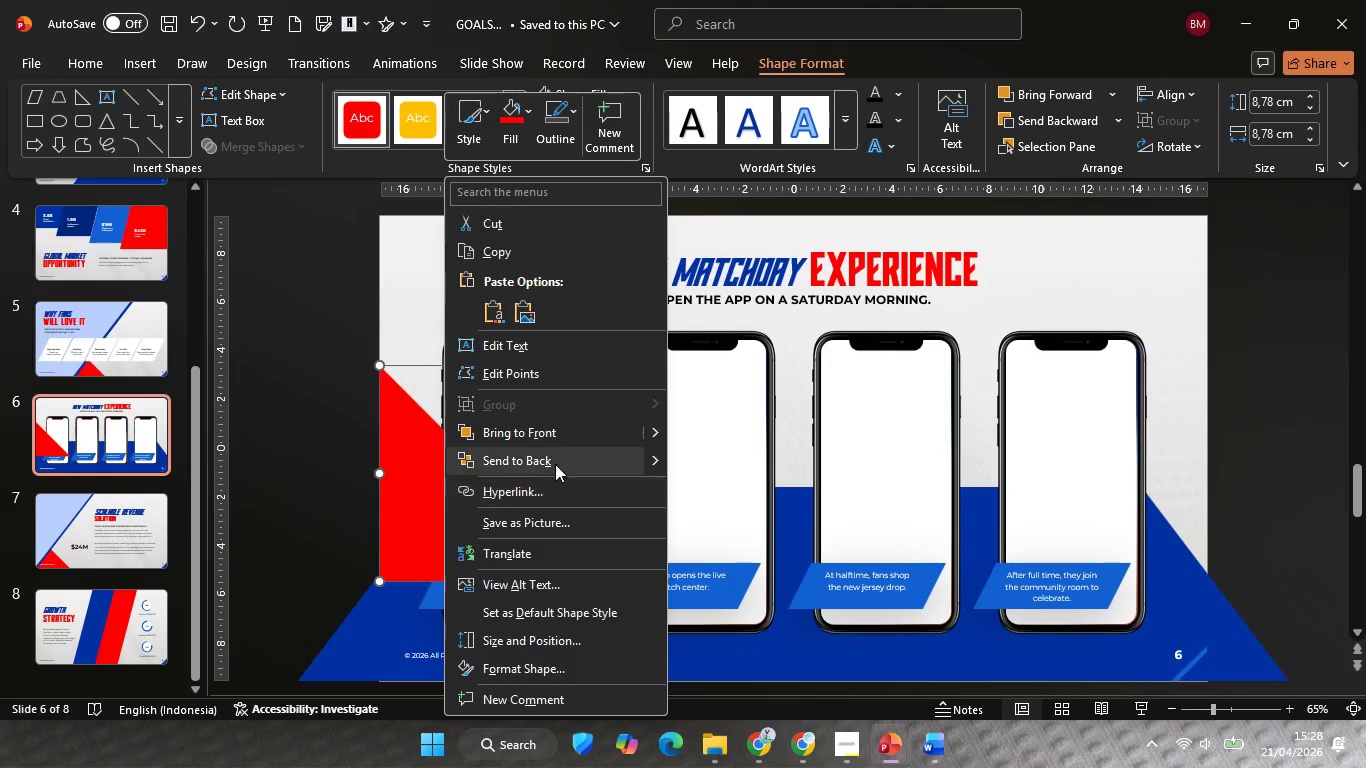 
left_click([555, 464])
 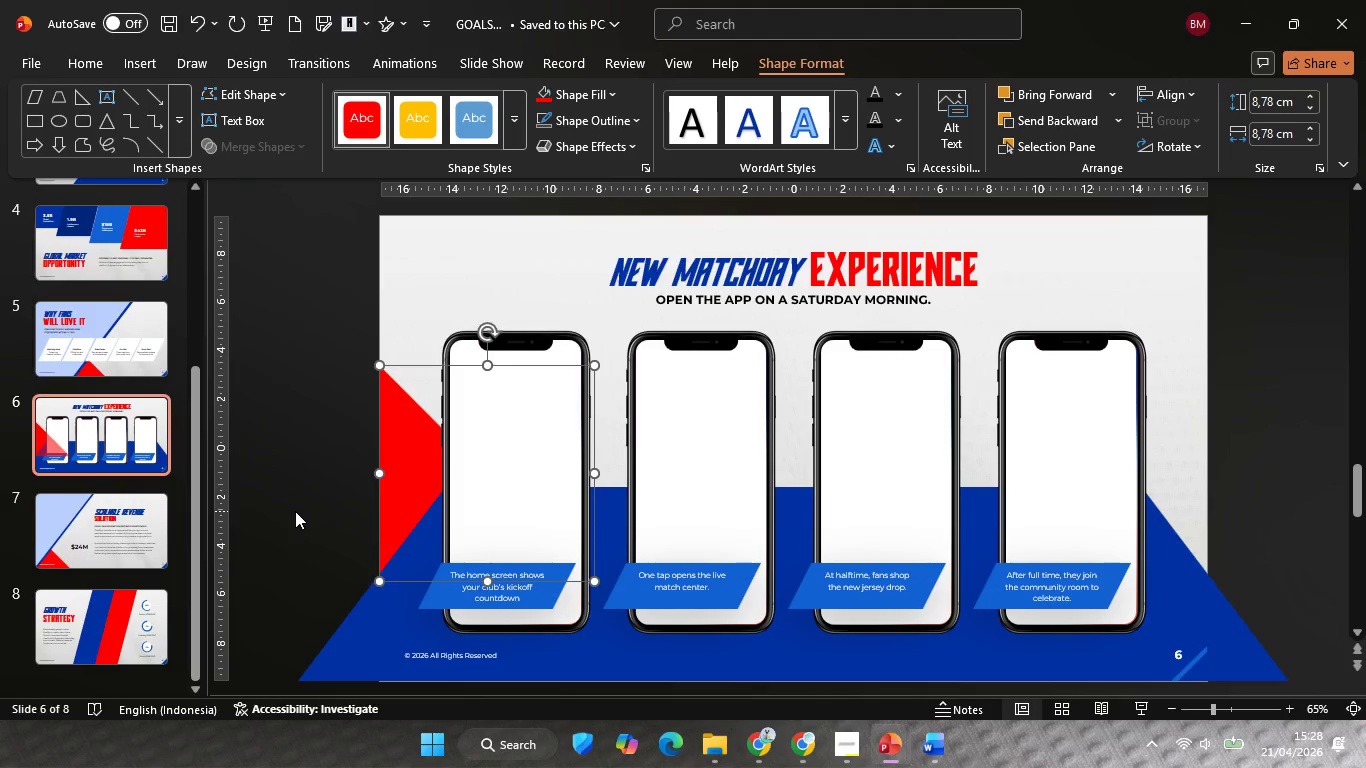 
left_click([295, 511])
 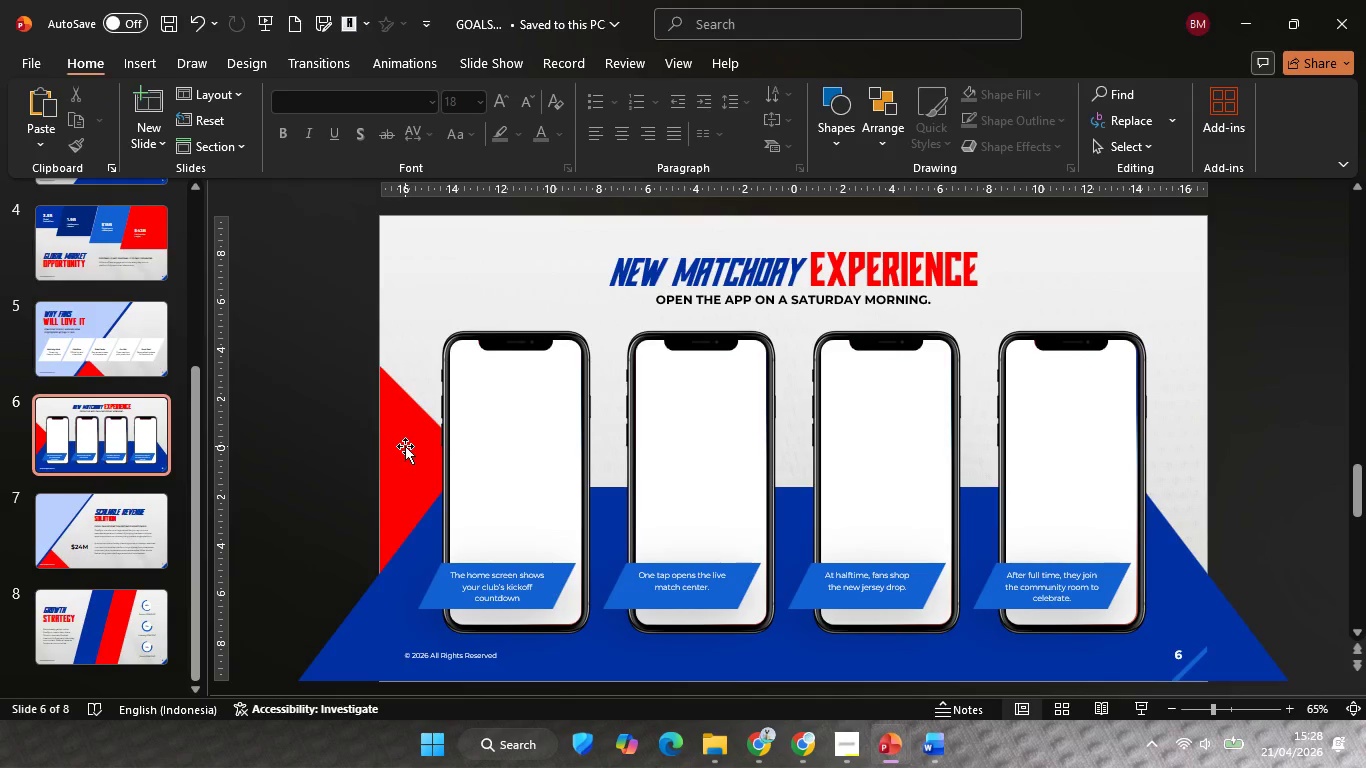 
left_click([405, 445])
 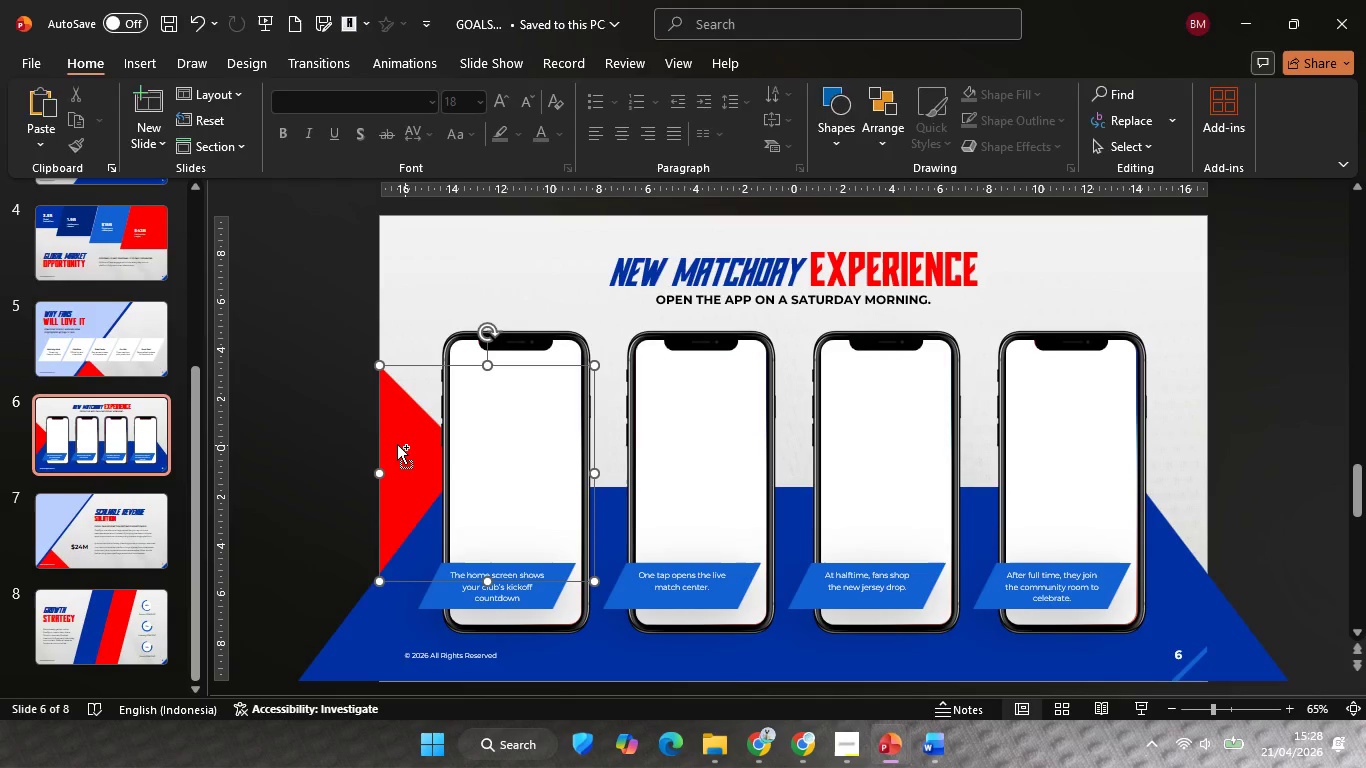 
hold_key(key=ControlLeft, duration=0.7)
hold_key(key=ShiftLeft, duration=0.59)
left_click_drag(start_coordinate=[397, 444], to_coordinate=[458, 444])
 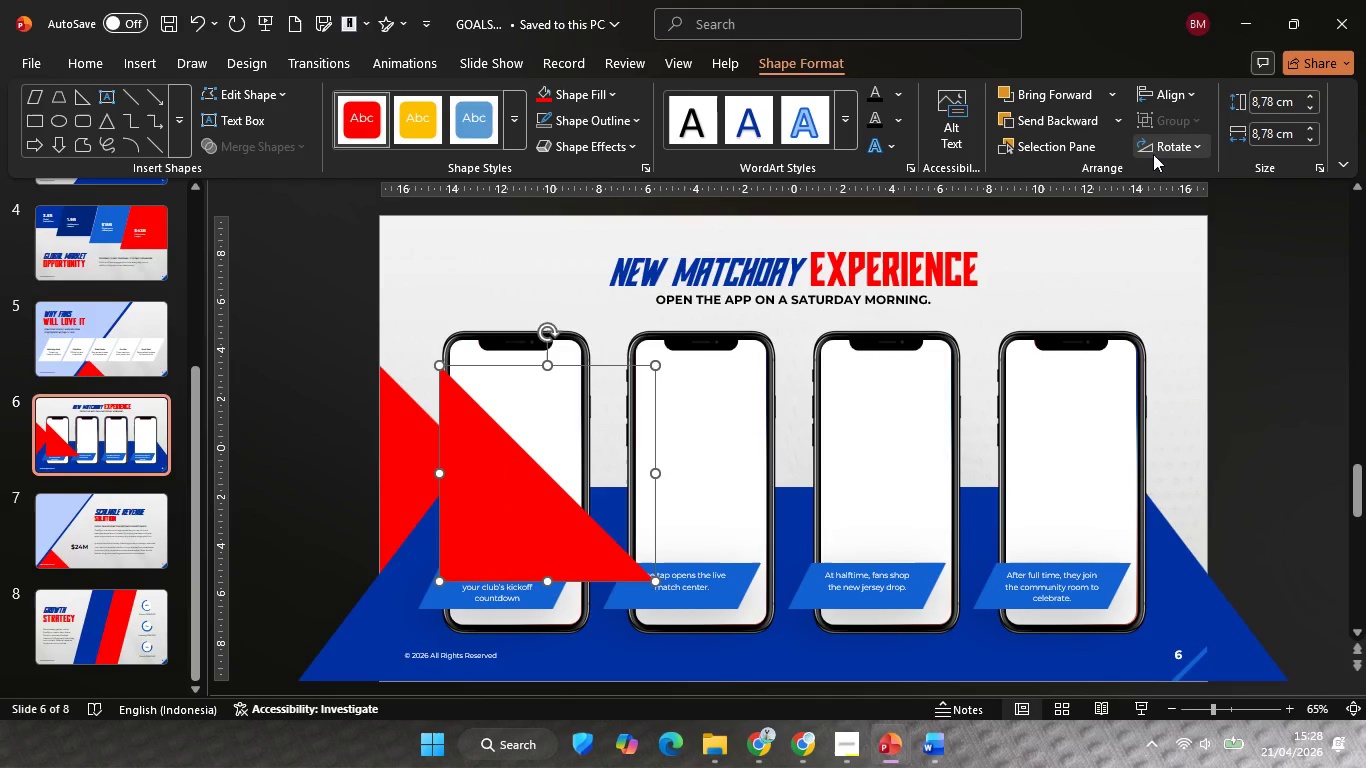 
left_click([1153, 154])
 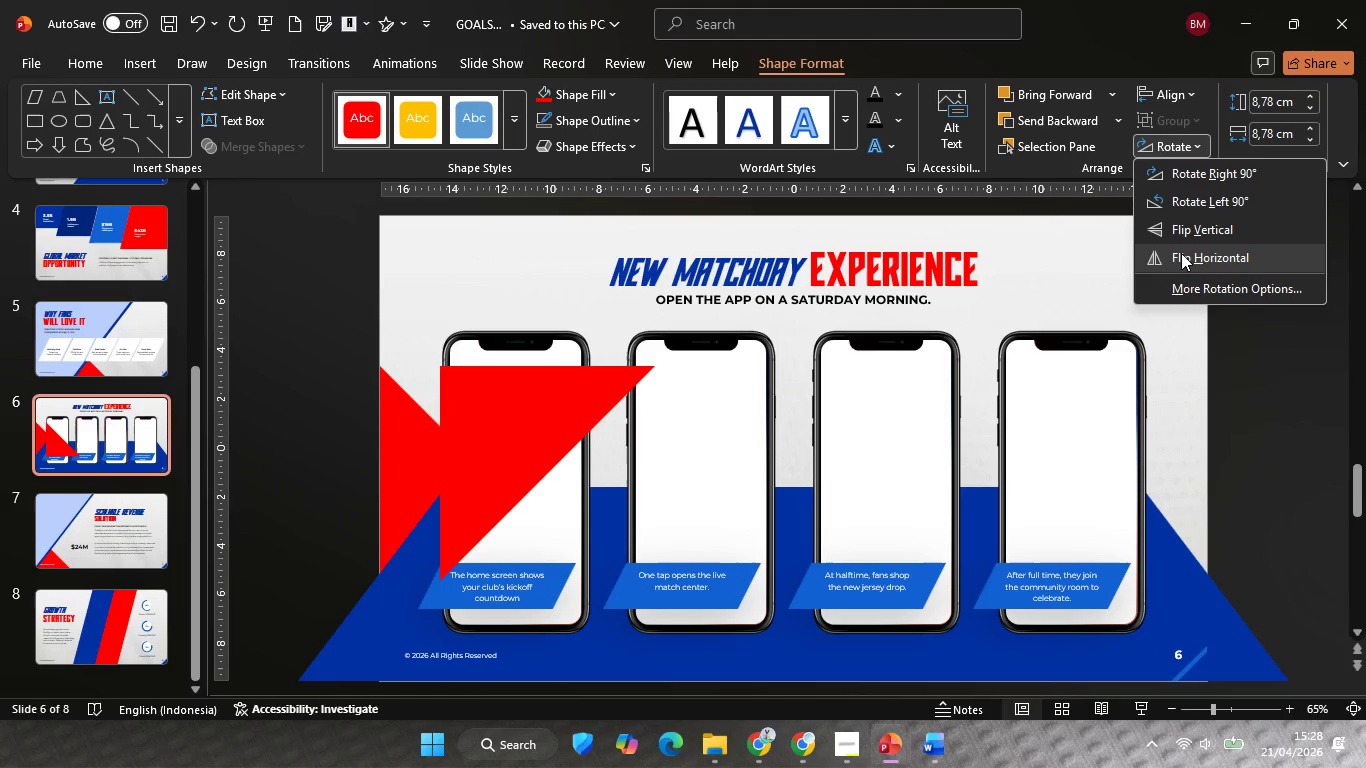 
left_click([1182, 254])
 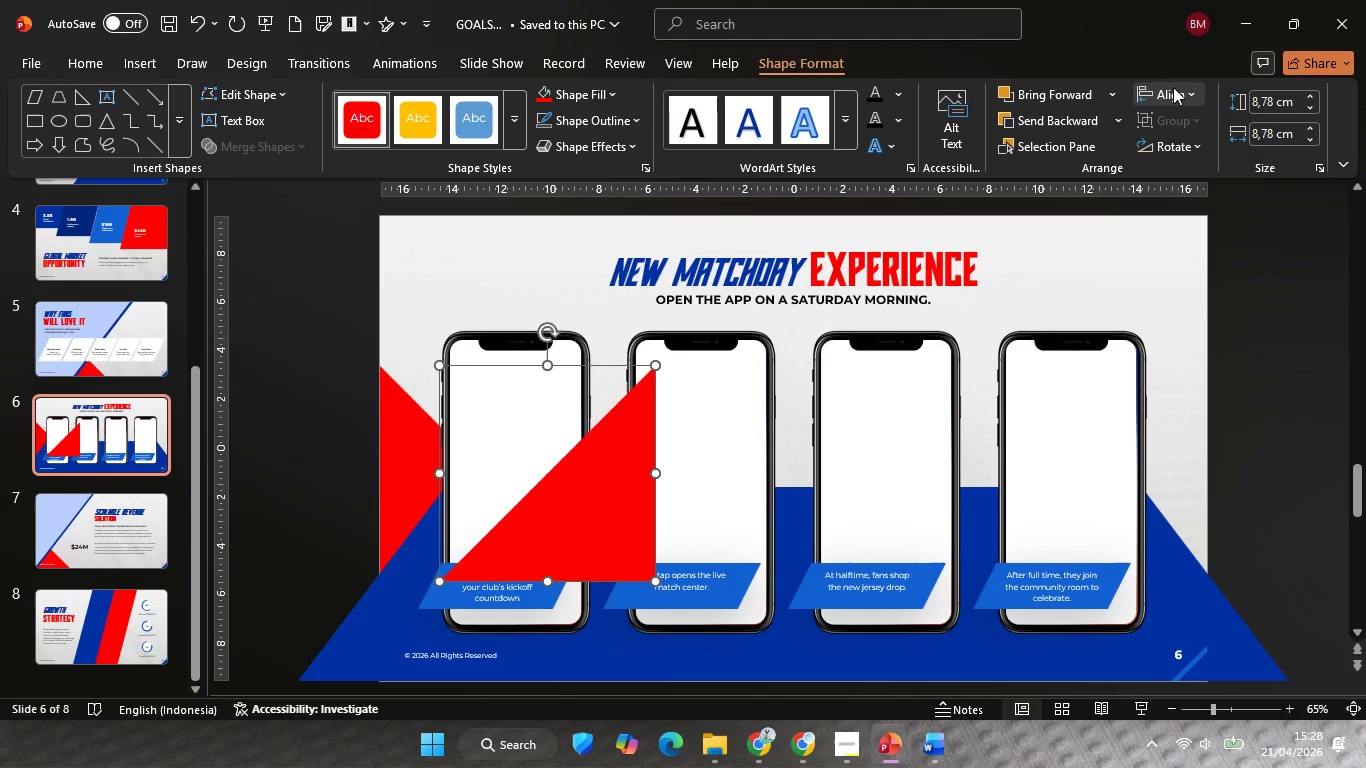 
left_click([1173, 87])
 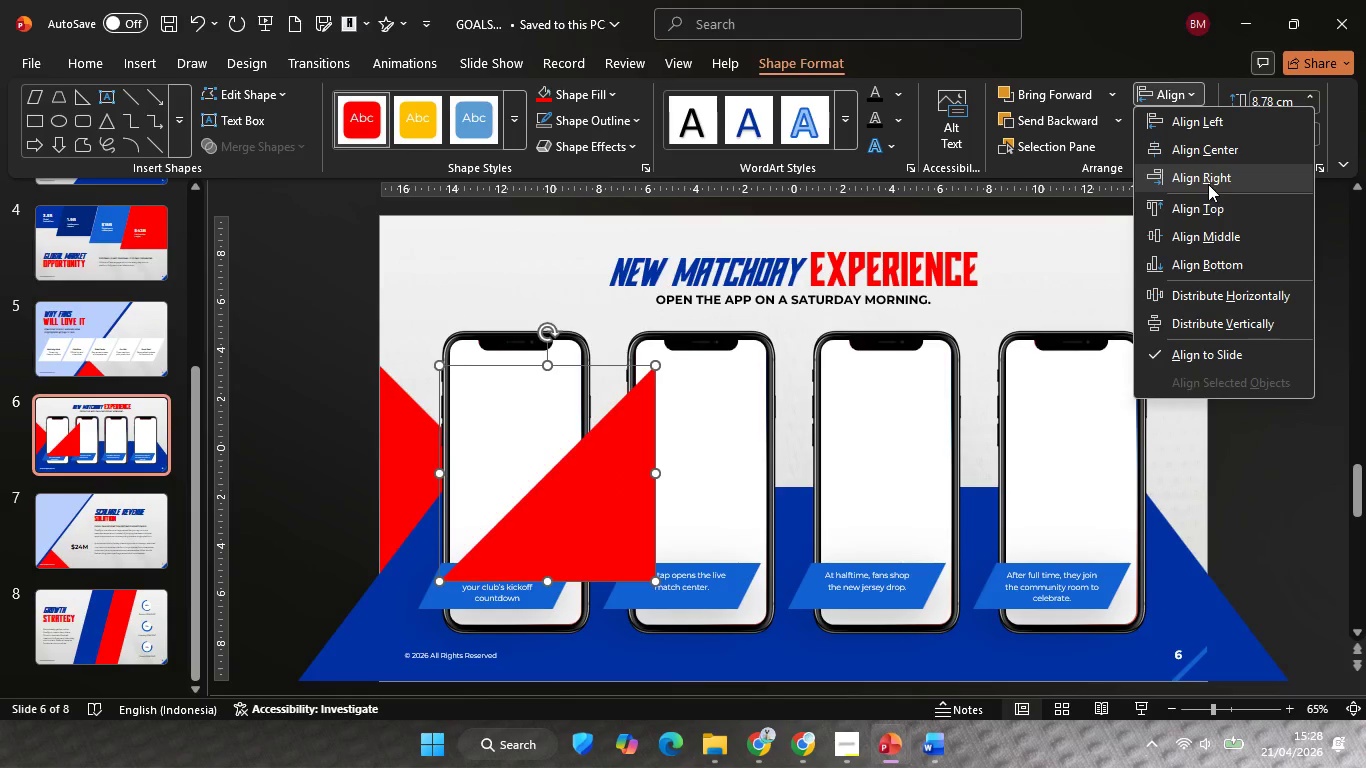 
left_click([1208, 184])
 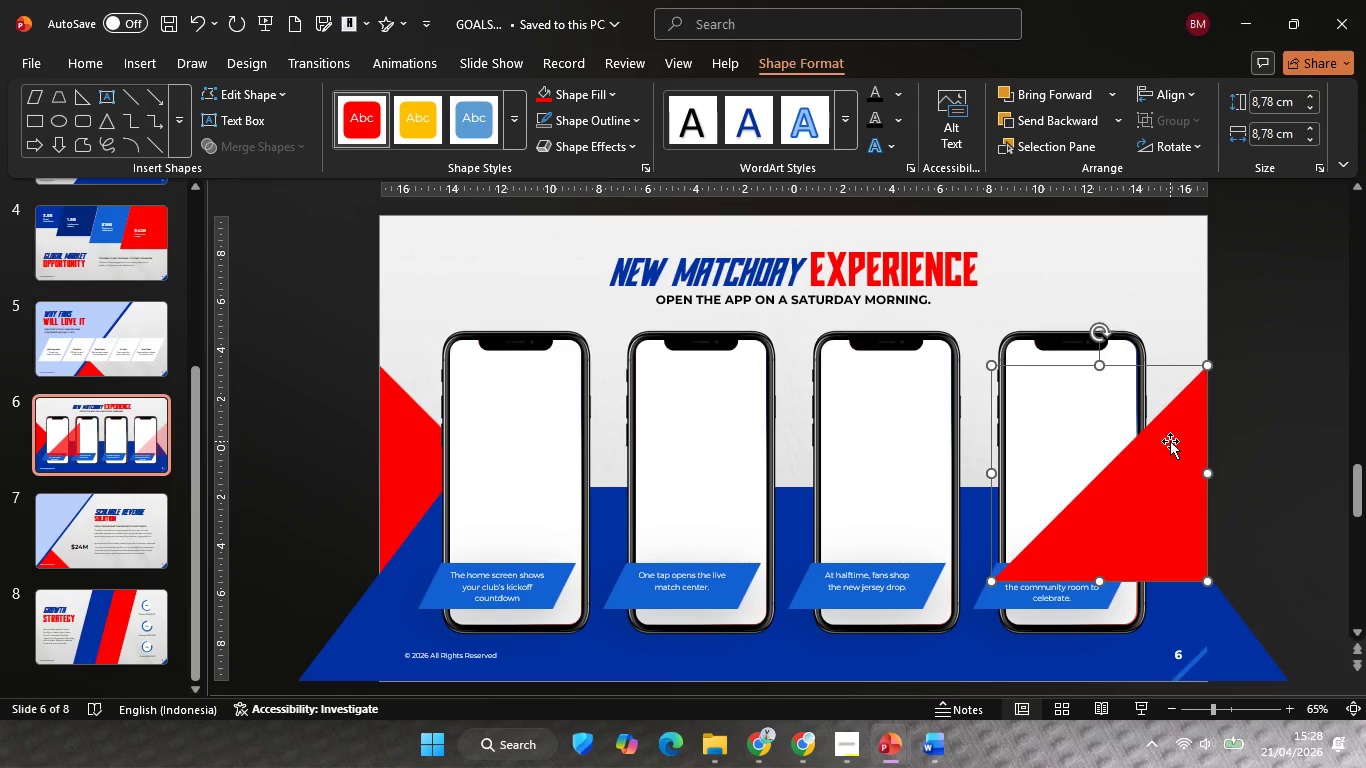 
right_click([1170, 441])
 